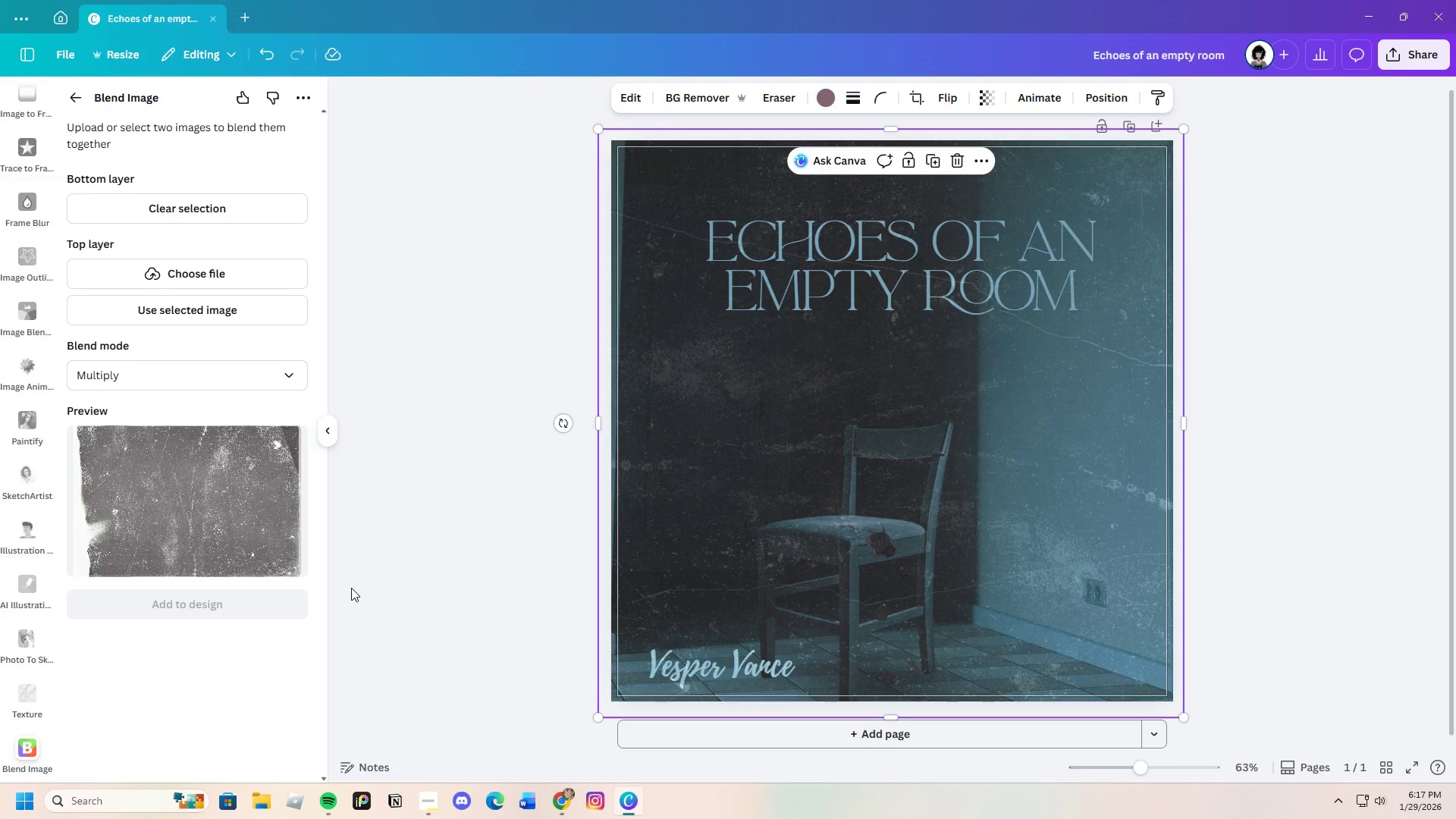 
left_click([211, 384])
 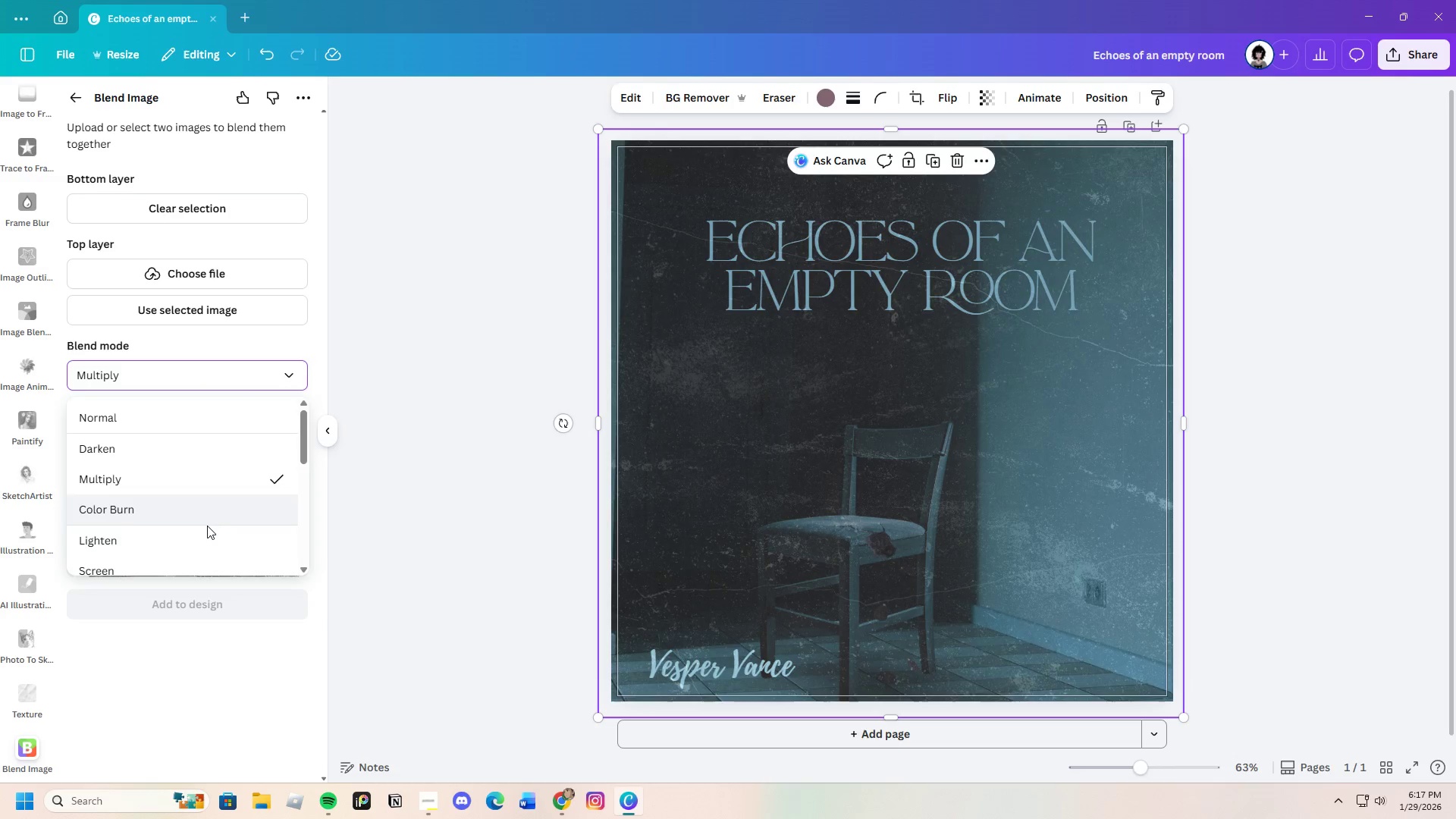 
left_click([202, 550])
 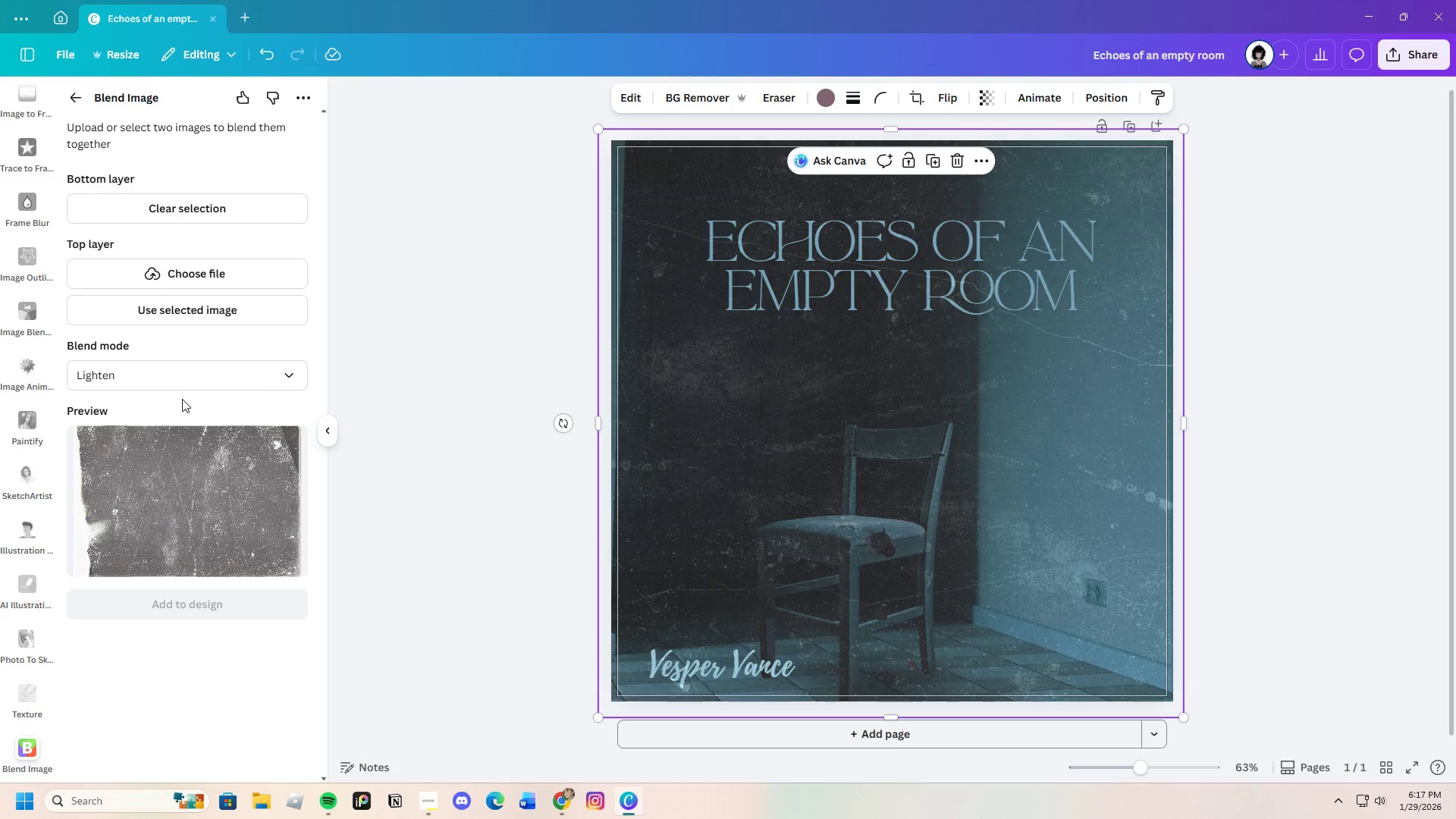 
left_click([177, 375])
 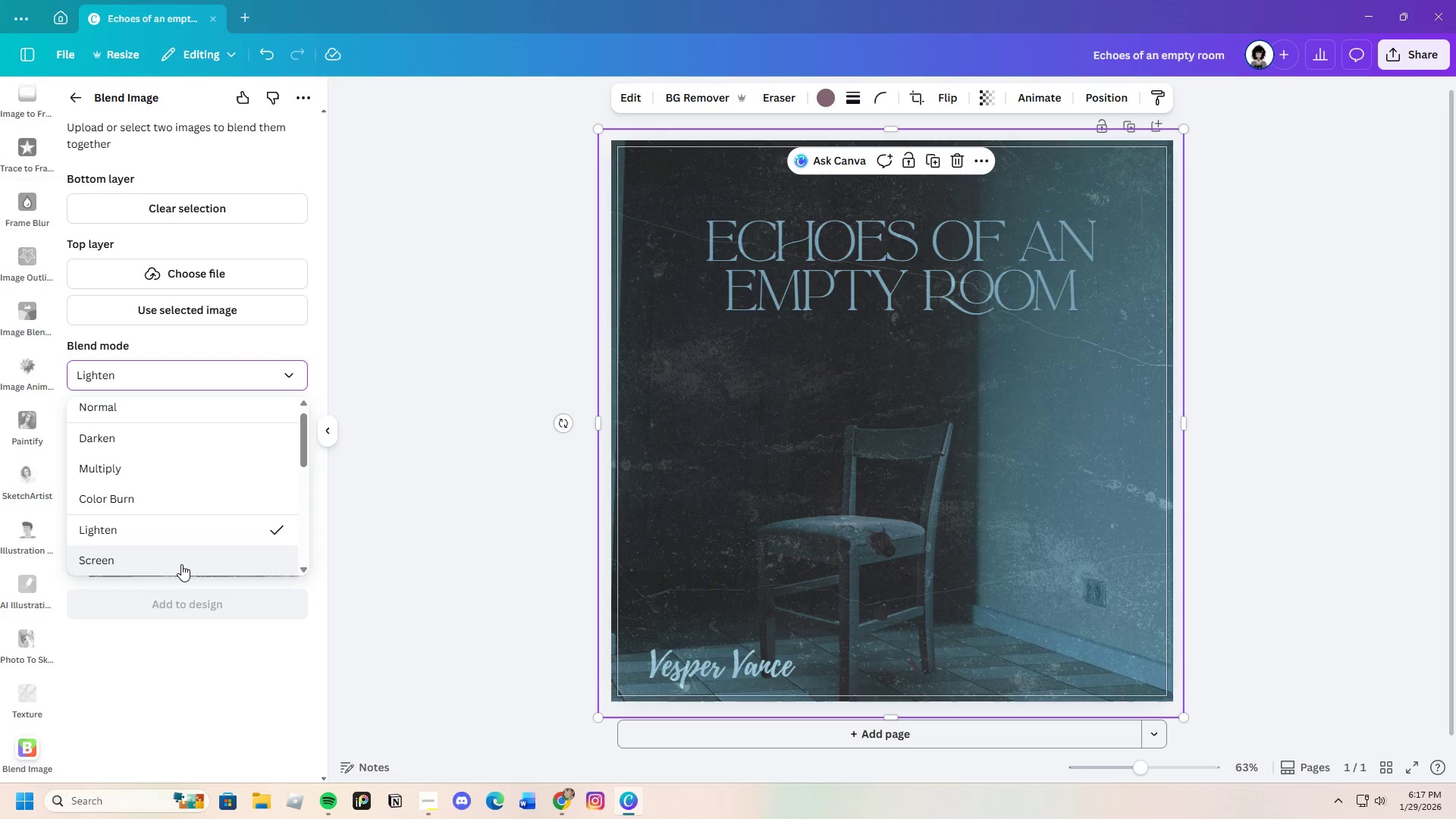 
left_click([181, 557])
 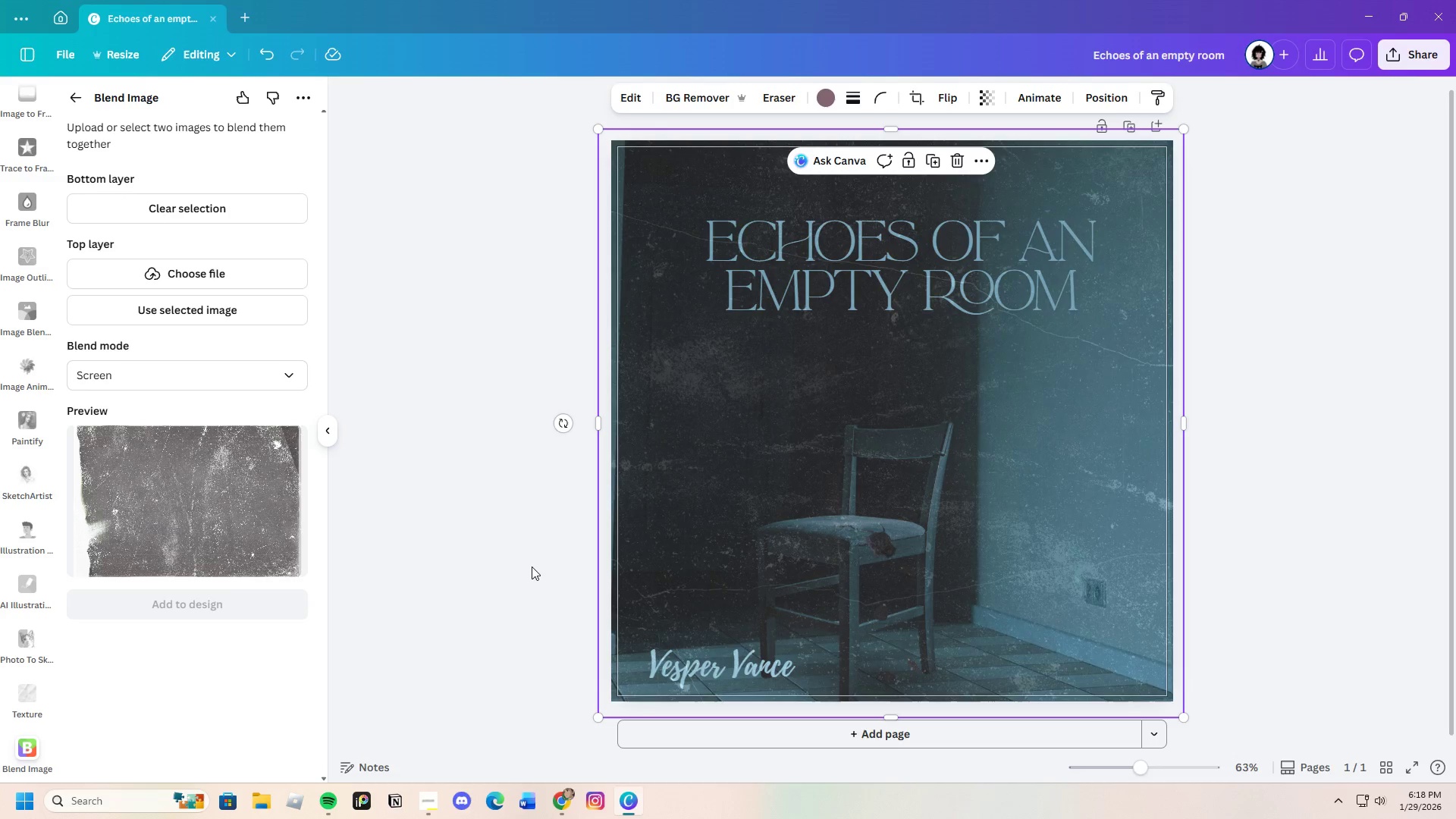 
scroll: coordinate [298, 540], scroll_direction: down, amount: 4.0
 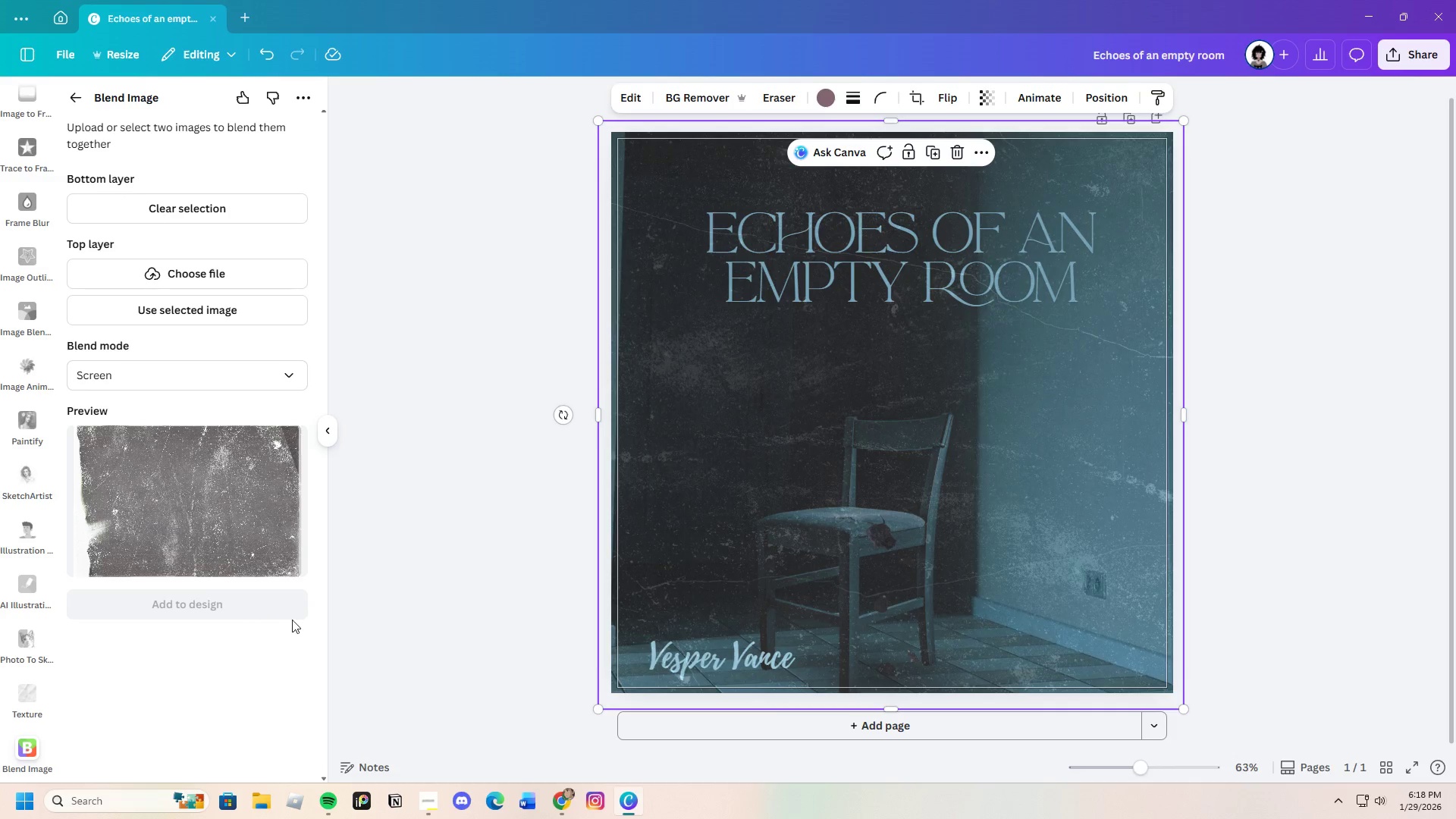 
left_click([367, 626])
 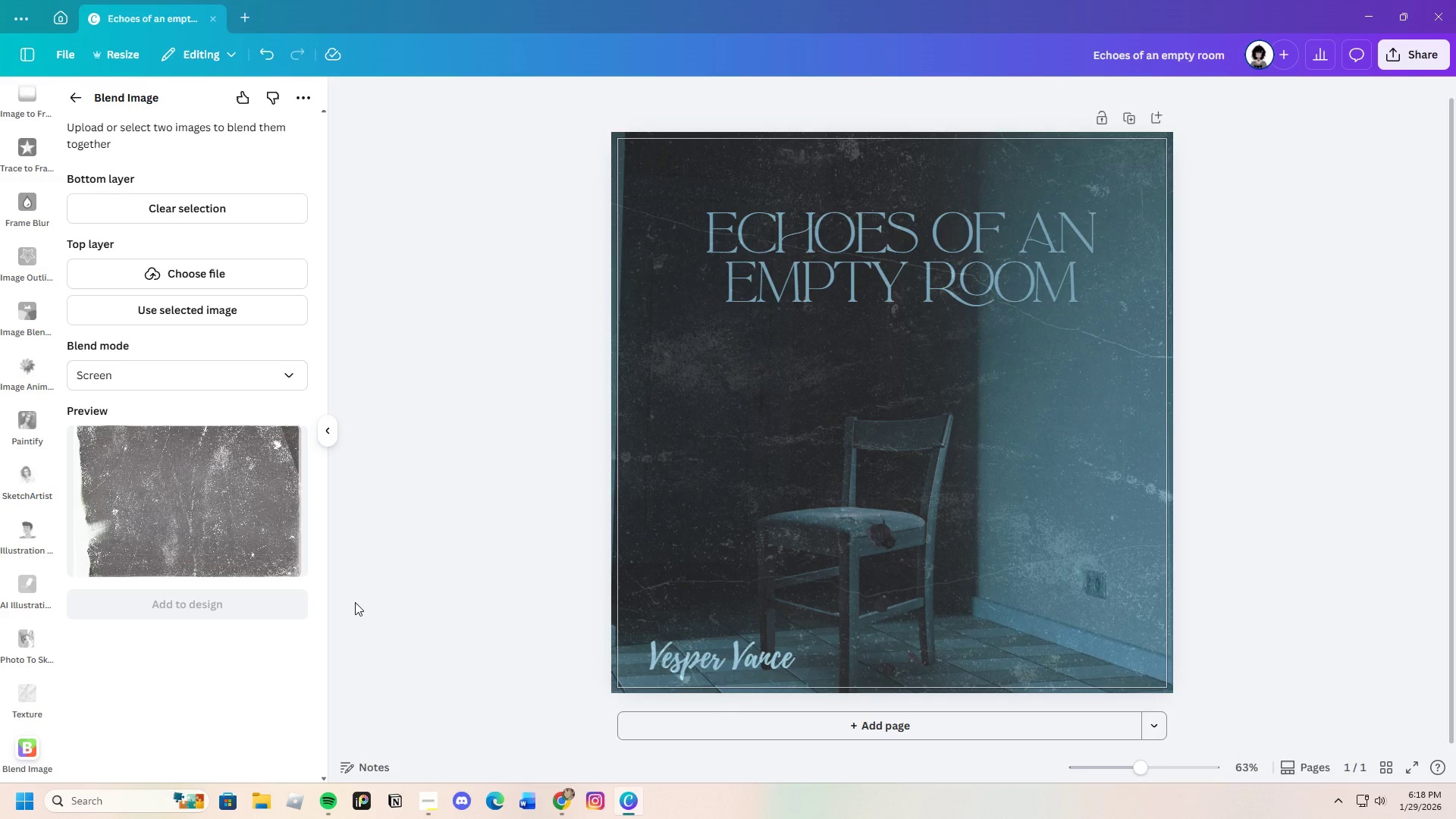 
wait(10.62)
 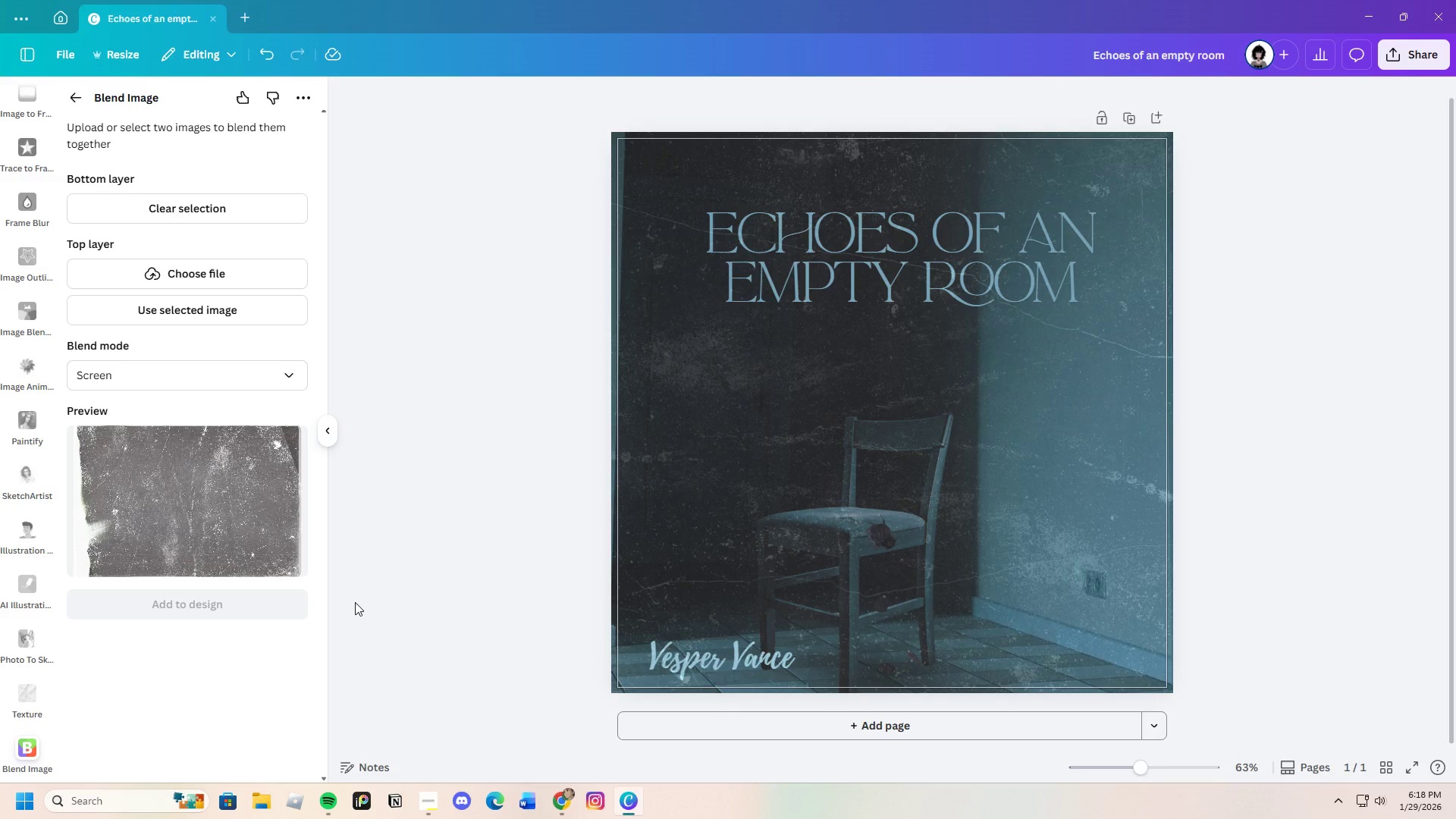 
left_click([184, 311])
 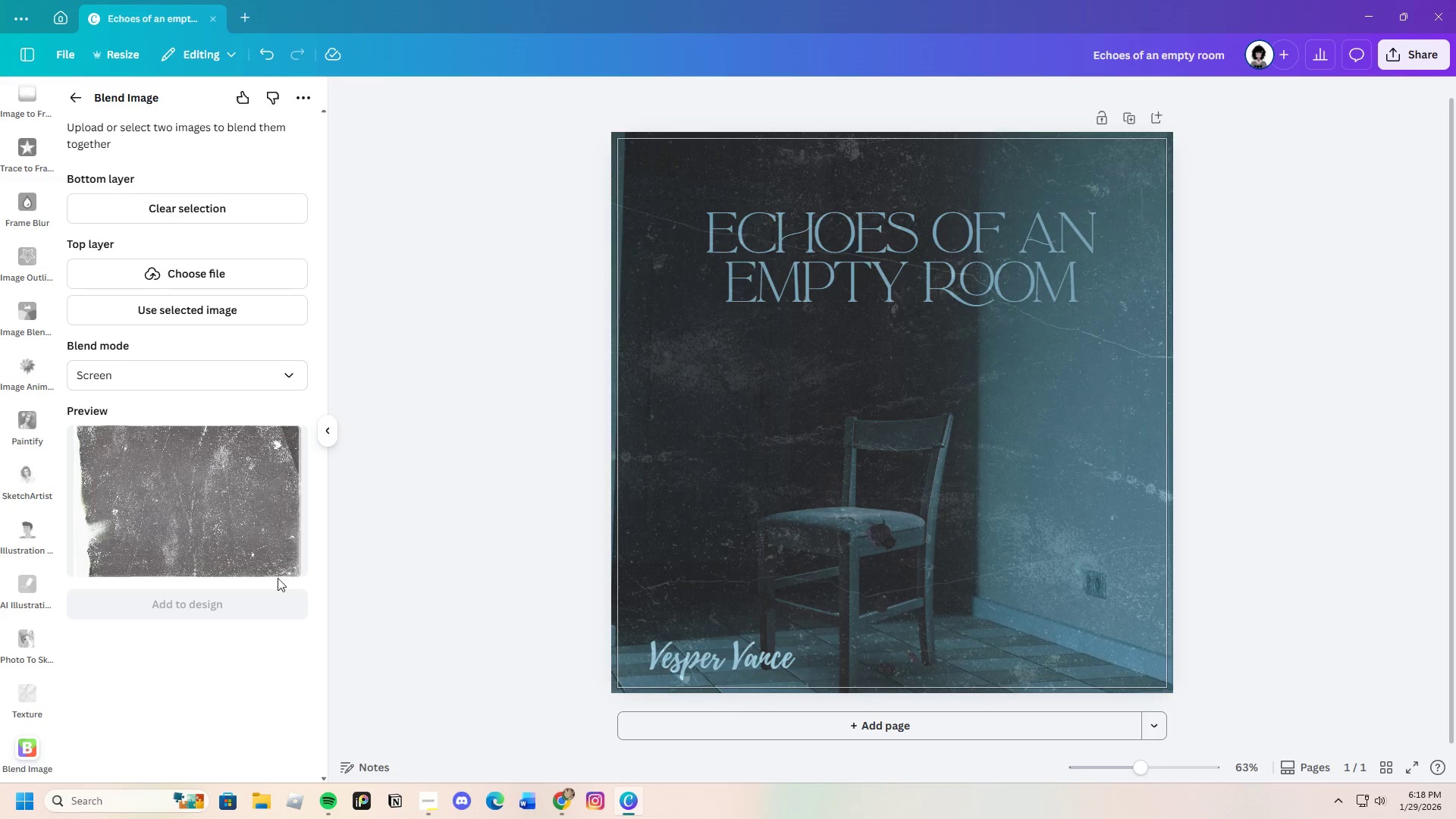 
left_click([226, 522])
 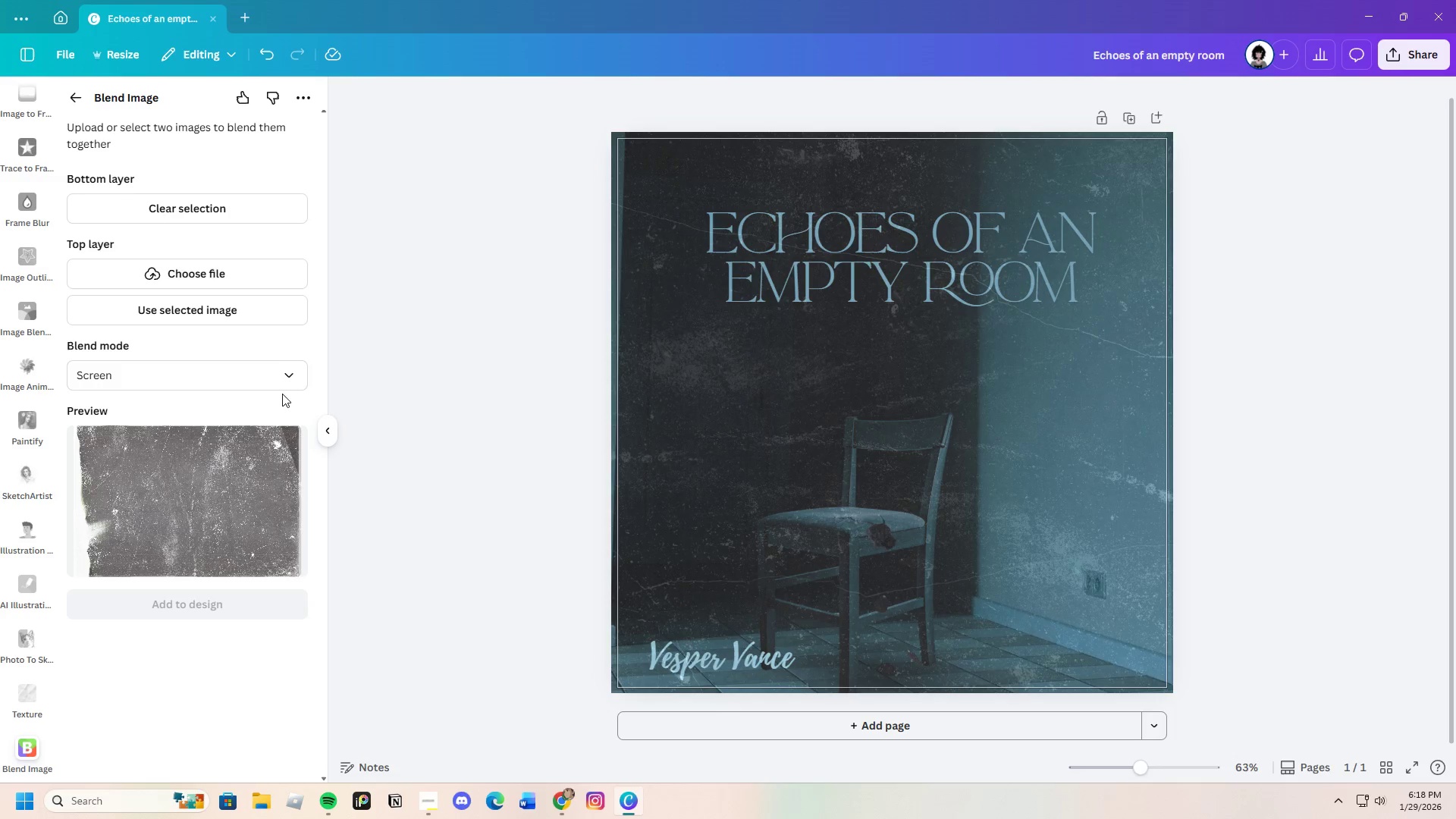 
left_click([290, 379])
 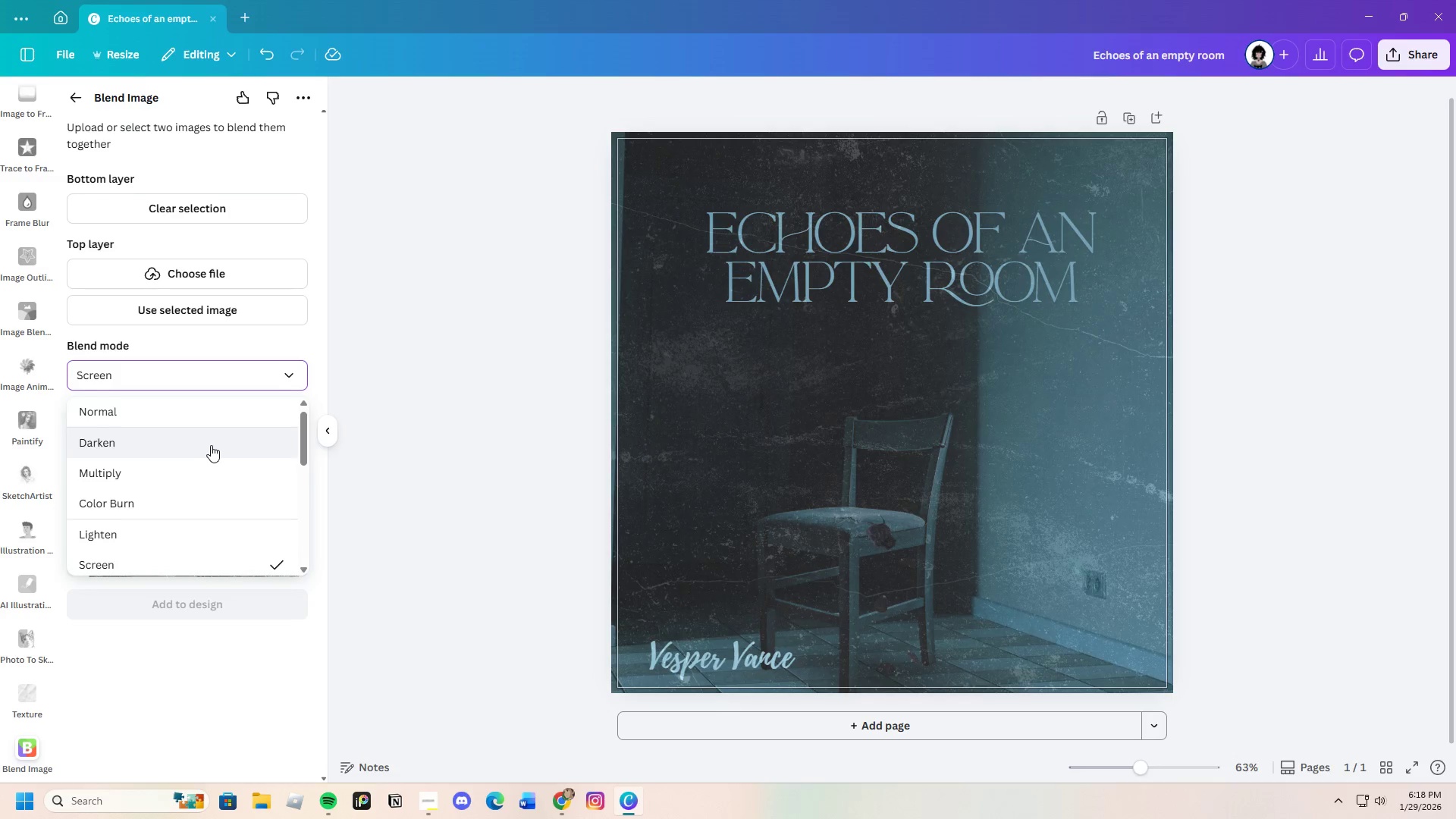 
left_click([209, 445])
 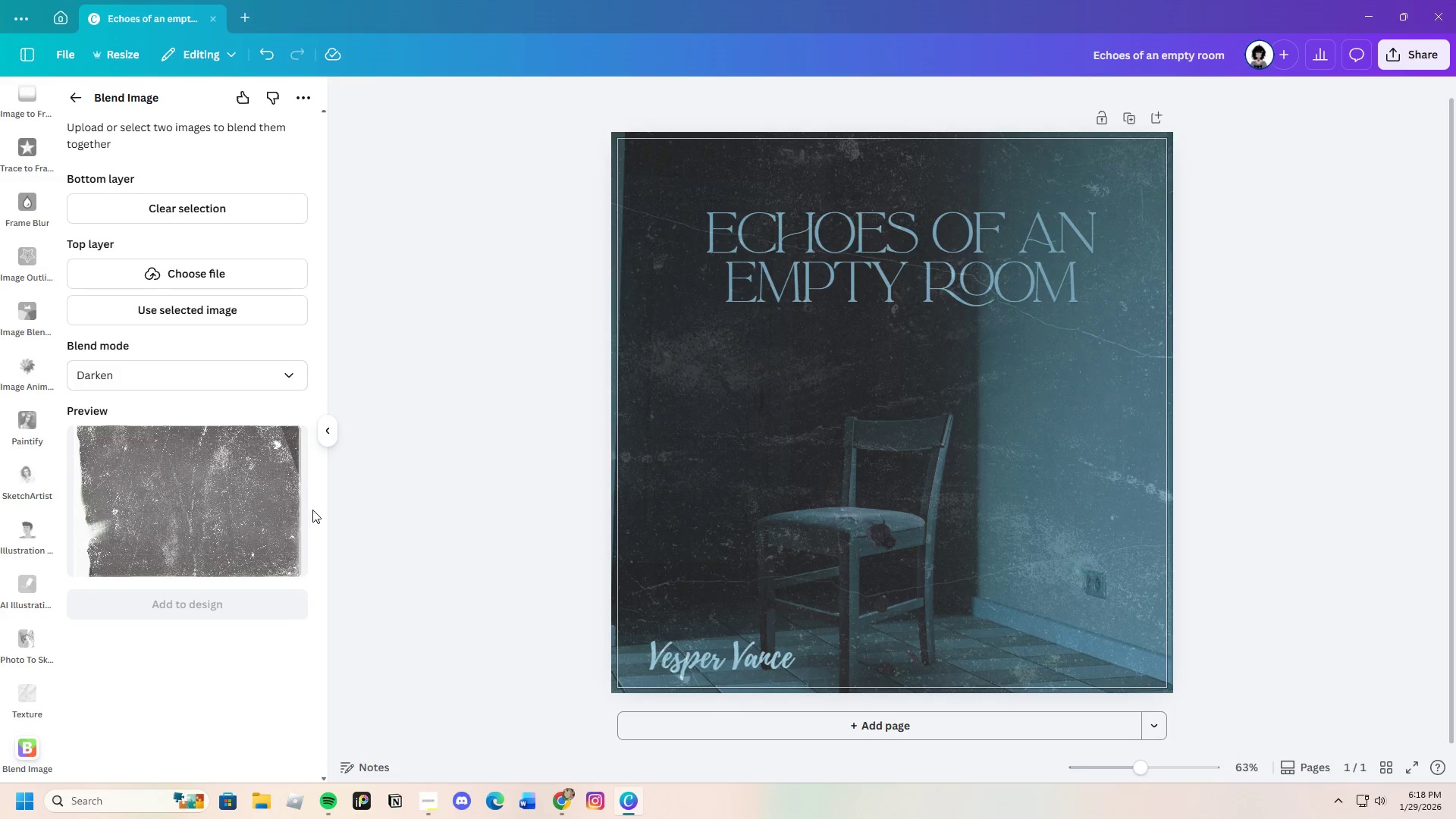 
scroll: coordinate [237, 595], scroll_direction: down, amount: 4.0
 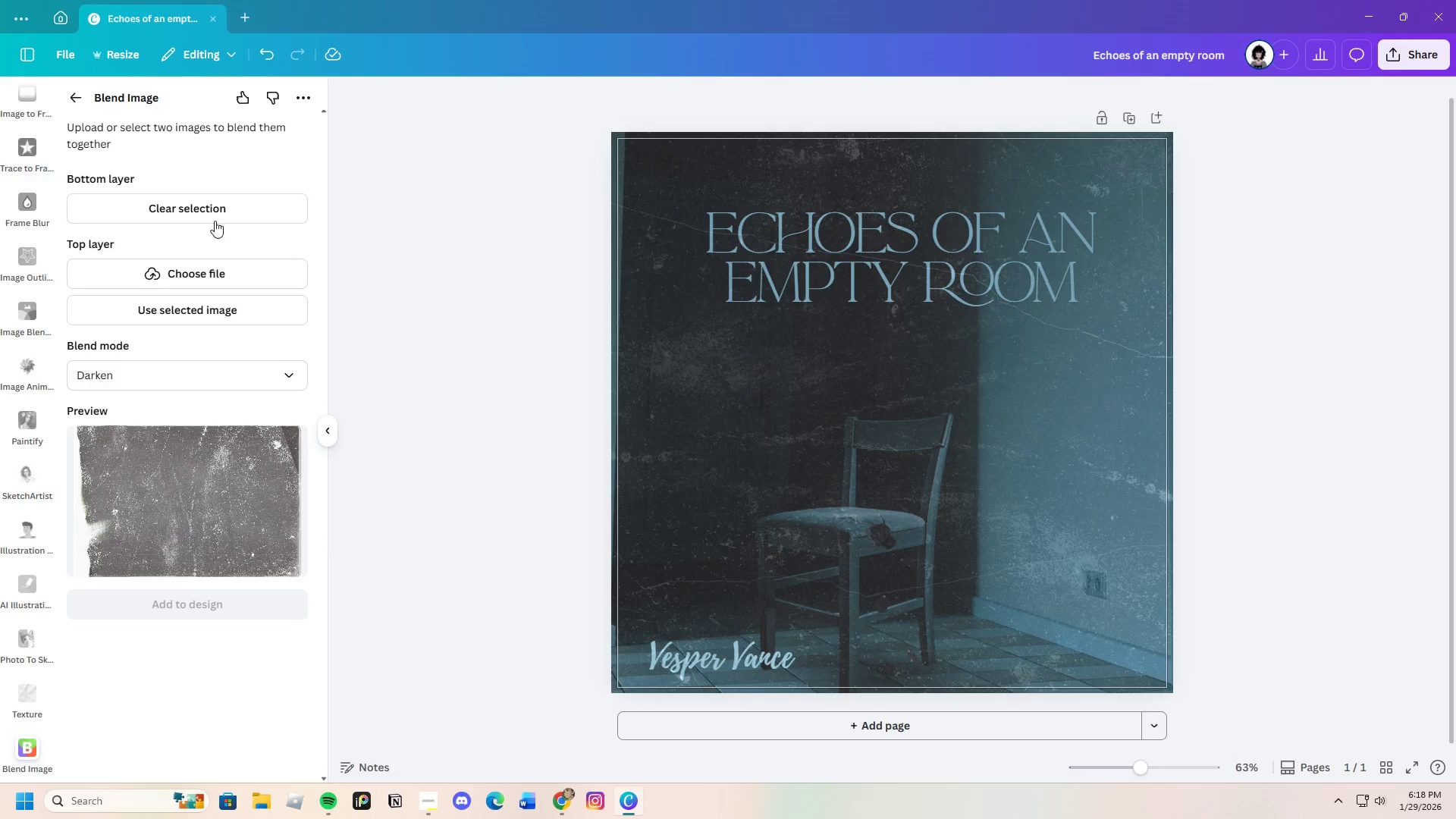 
left_click([211, 209])
 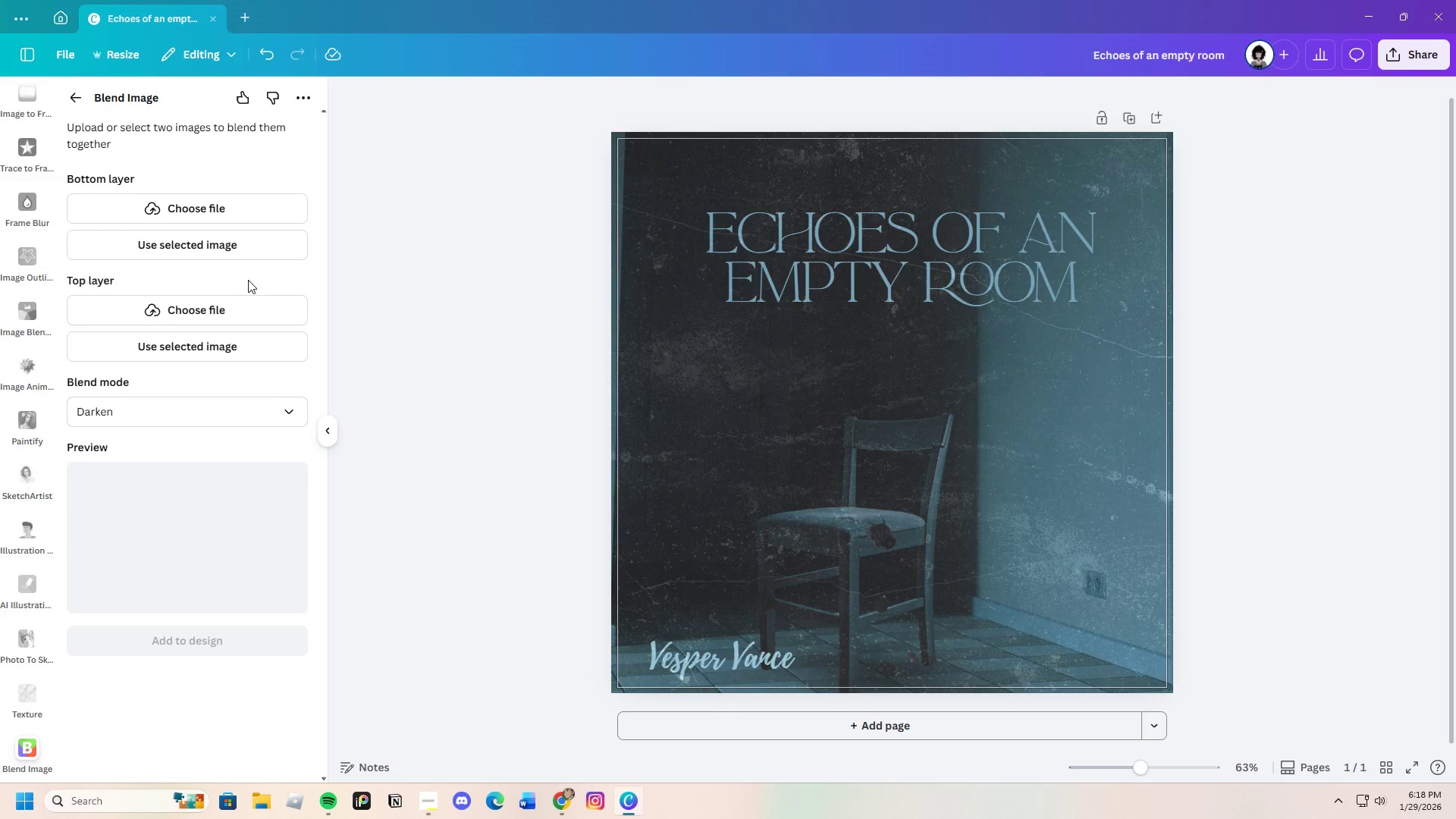 
left_click([248, 251])
 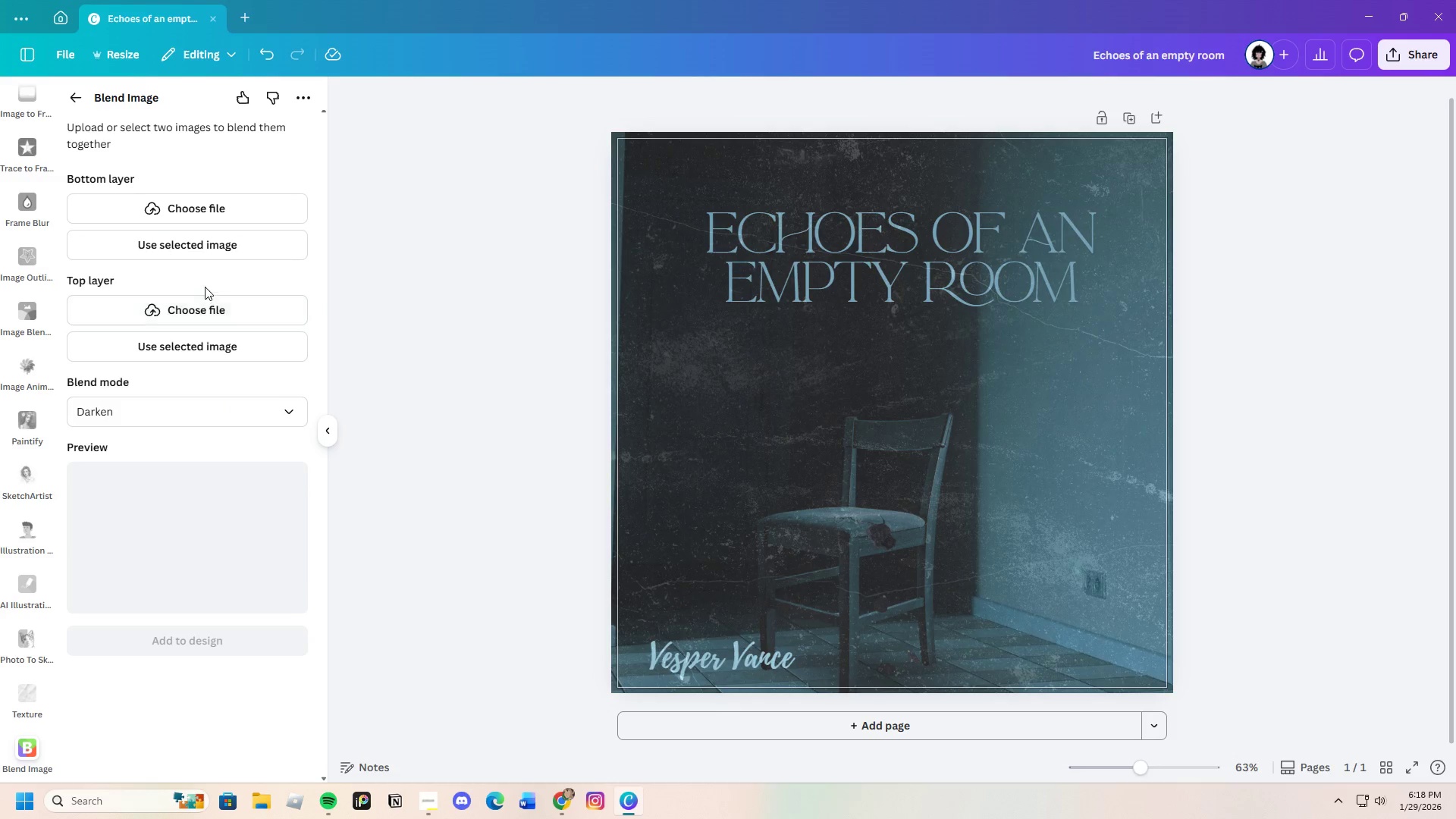 
left_click([217, 241])
 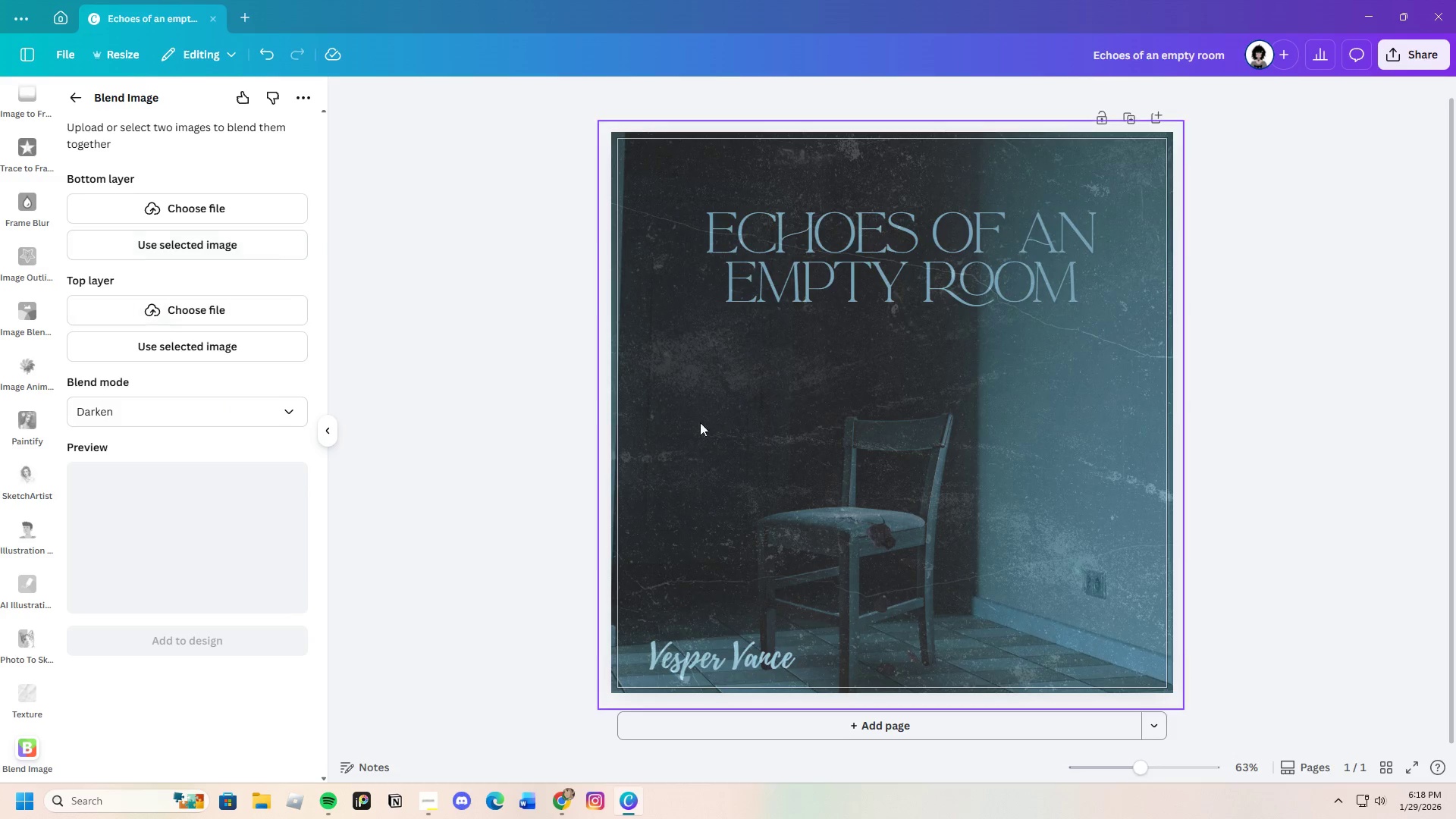 
left_click([780, 453])
 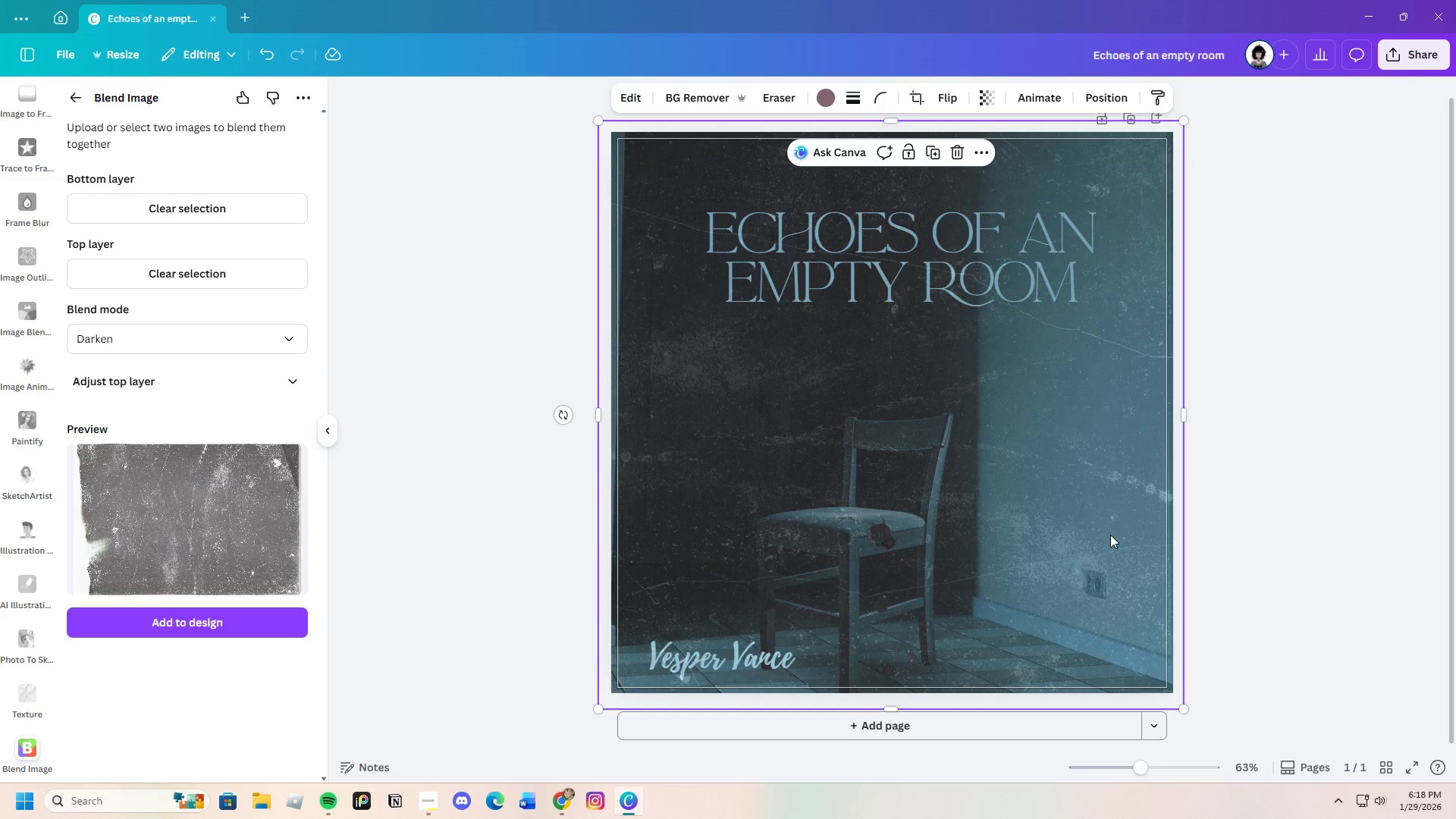 
left_click([1091, 528])
 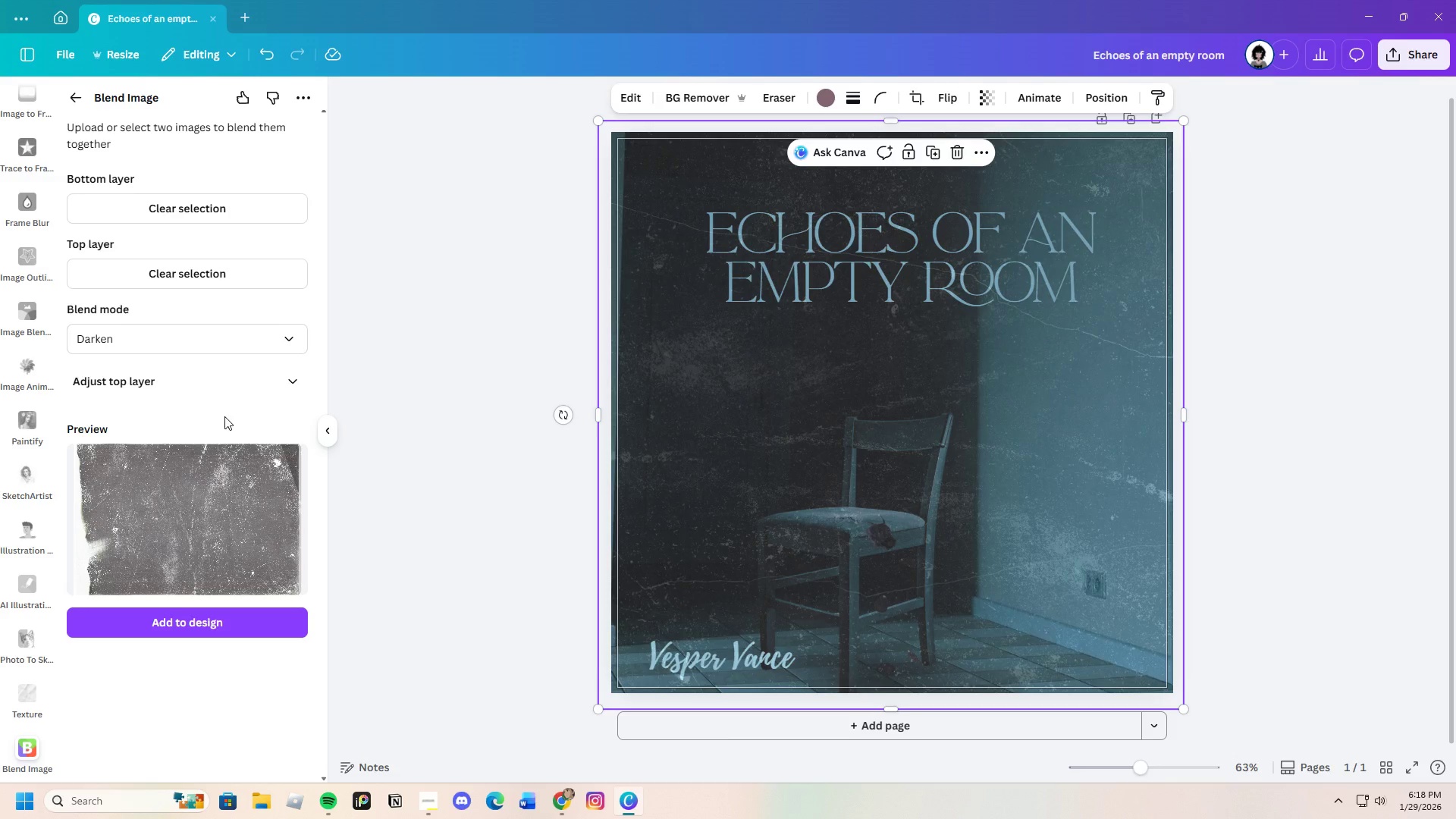 
left_click([278, 344])
 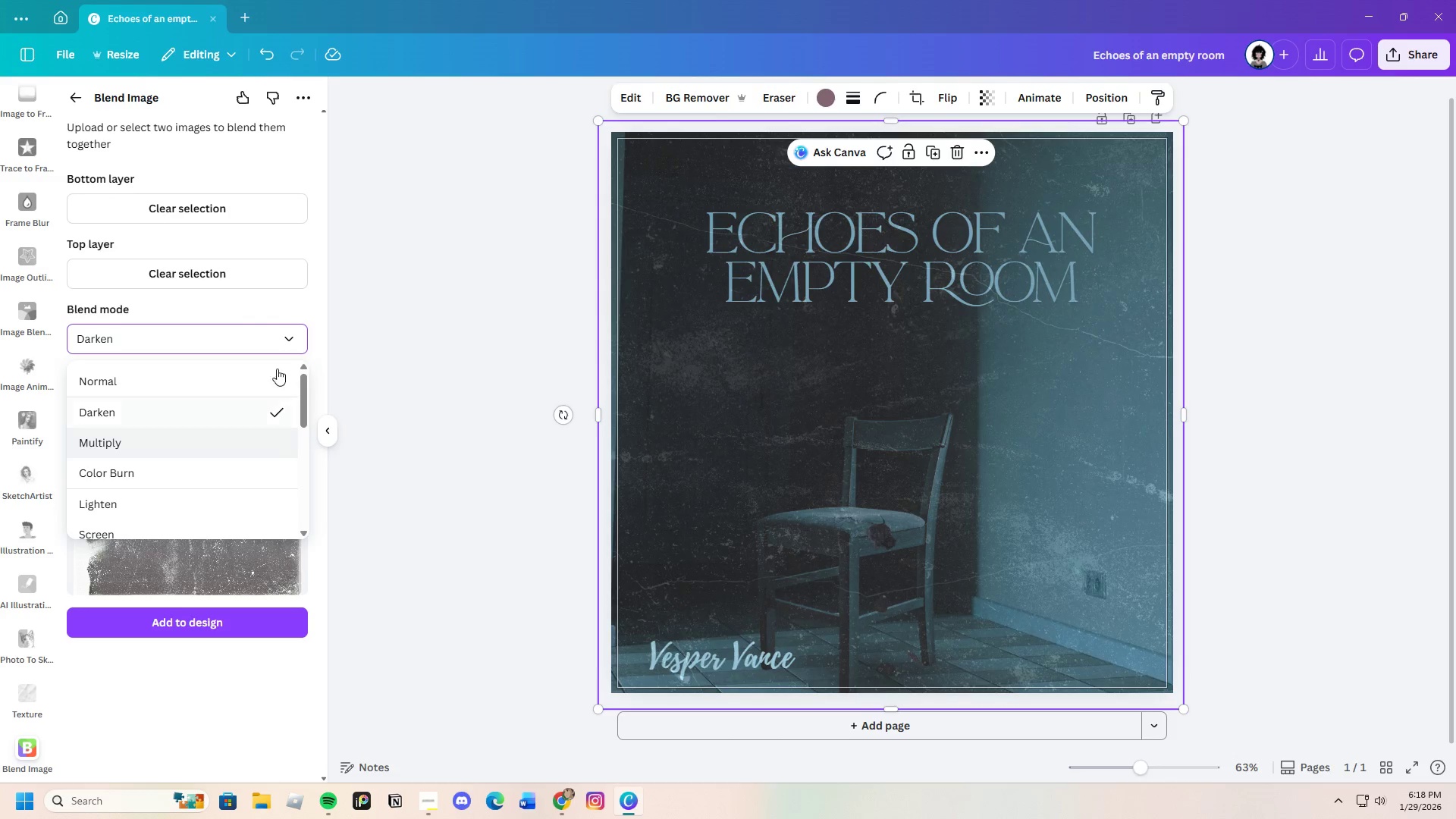 
left_click([368, 363])
 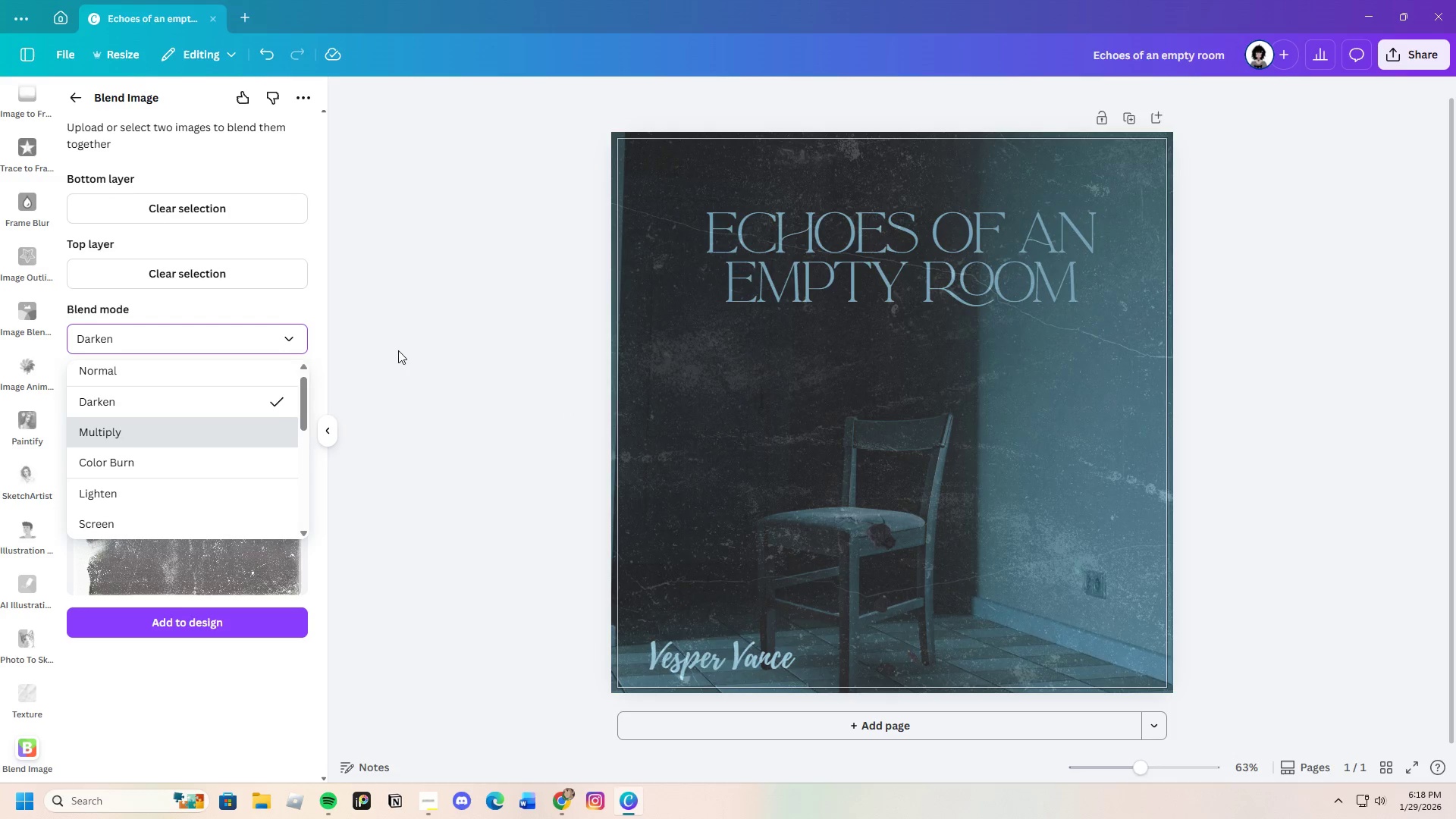 
left_click([196, 455])
 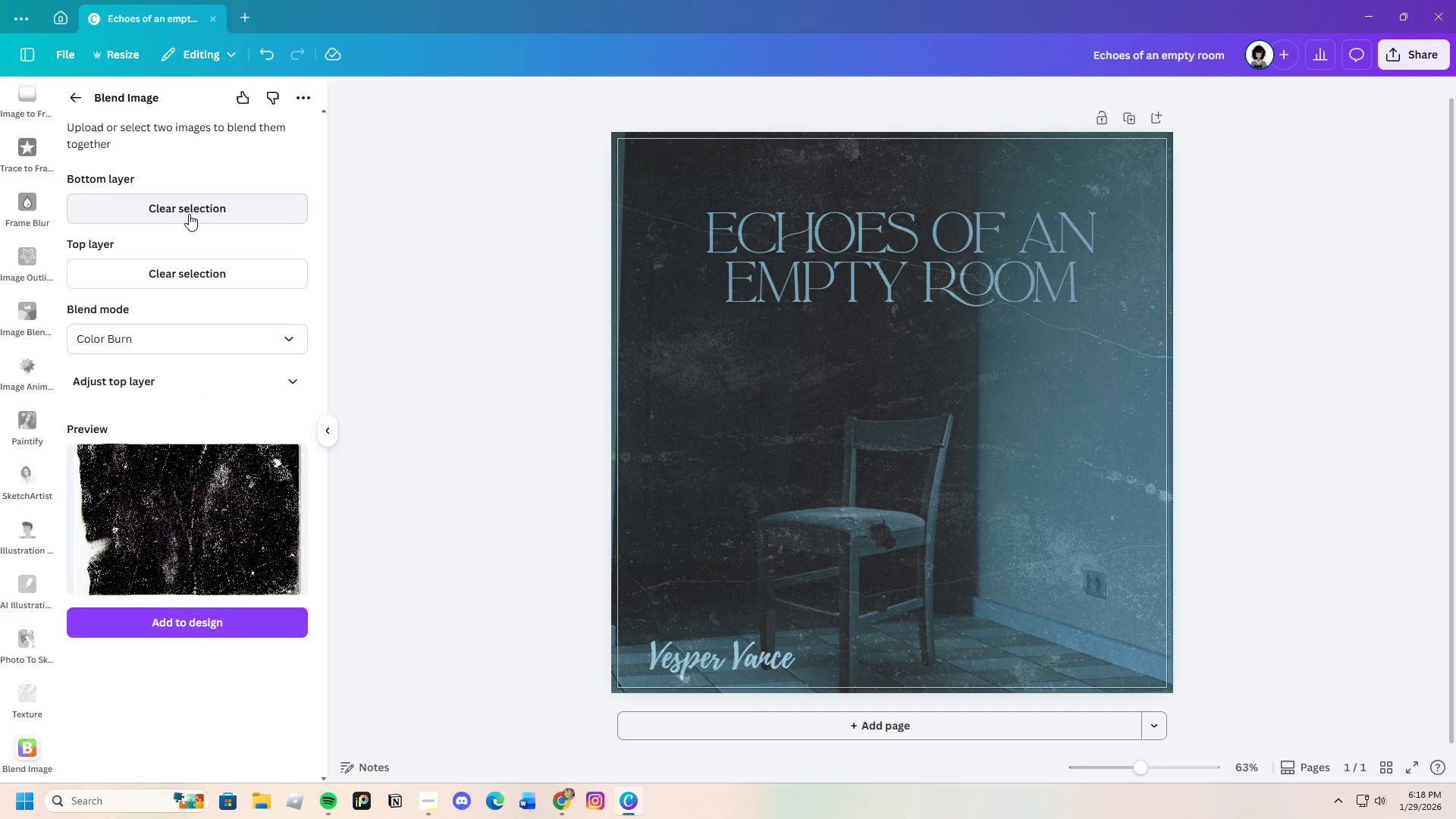 
left_click([189, 306])
 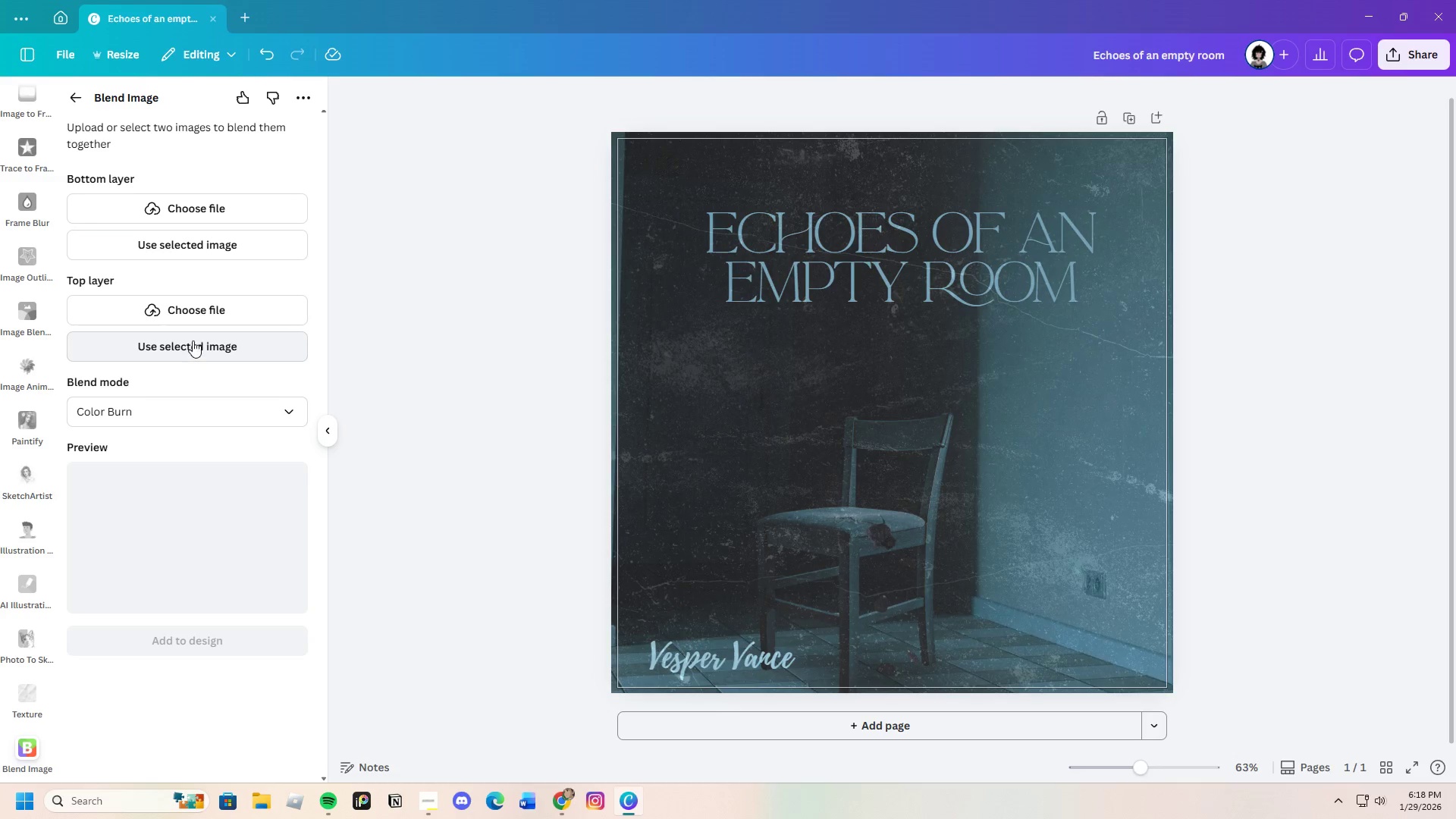 
left_click([822, 469])
 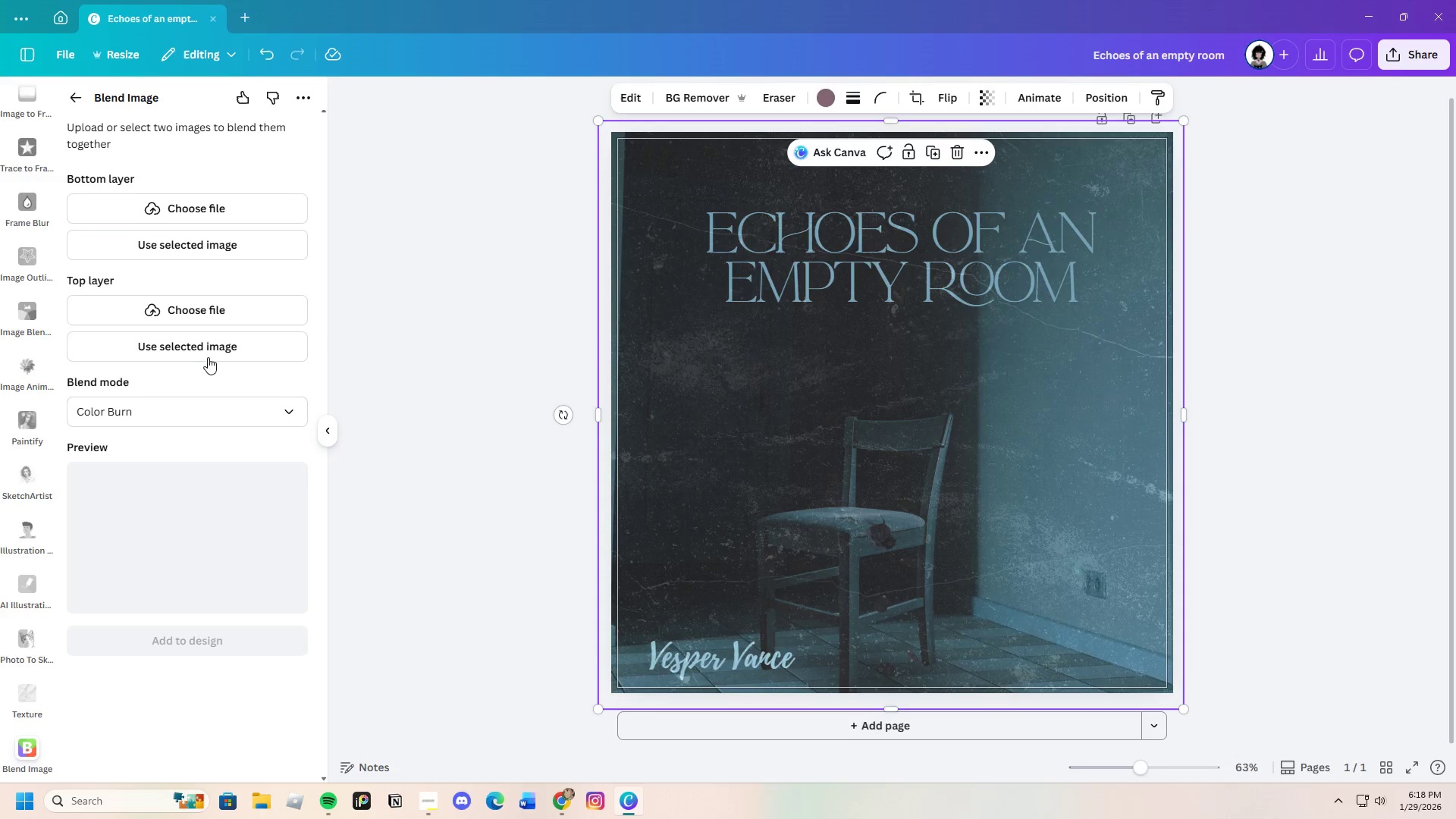 
left_click([204, 344])
 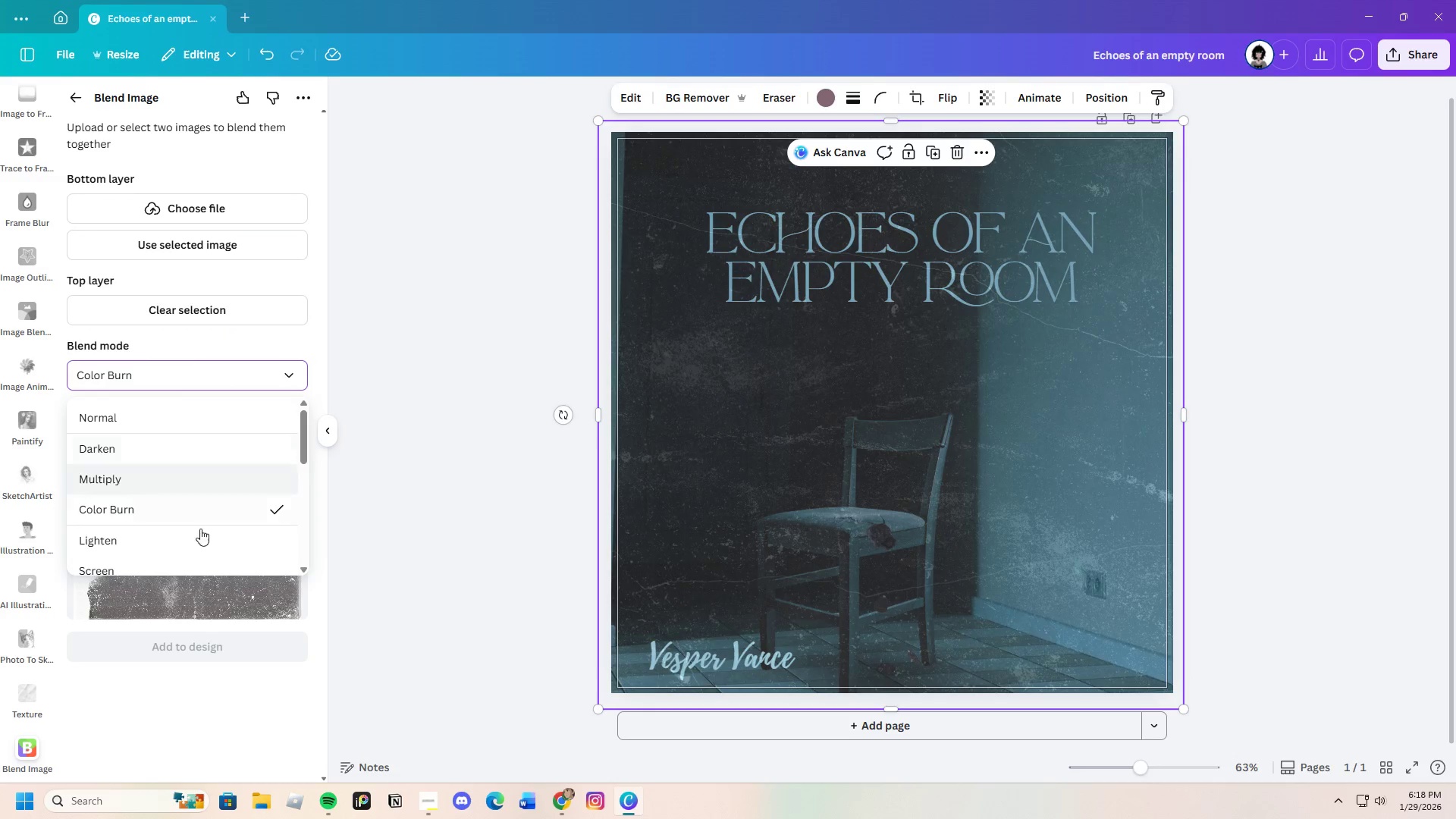 
left_click([192, 552])
 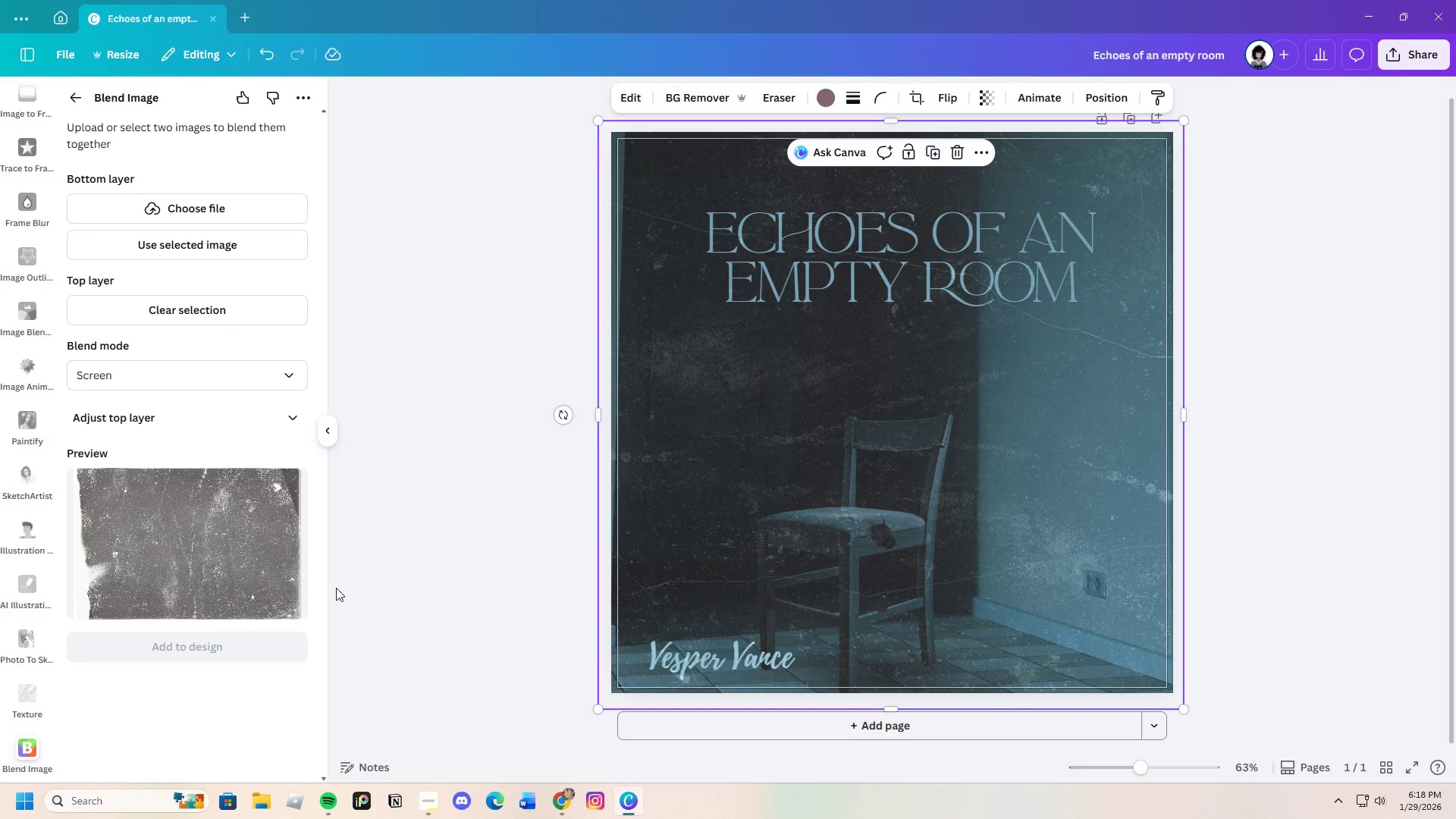 
left_click([239, 563])
 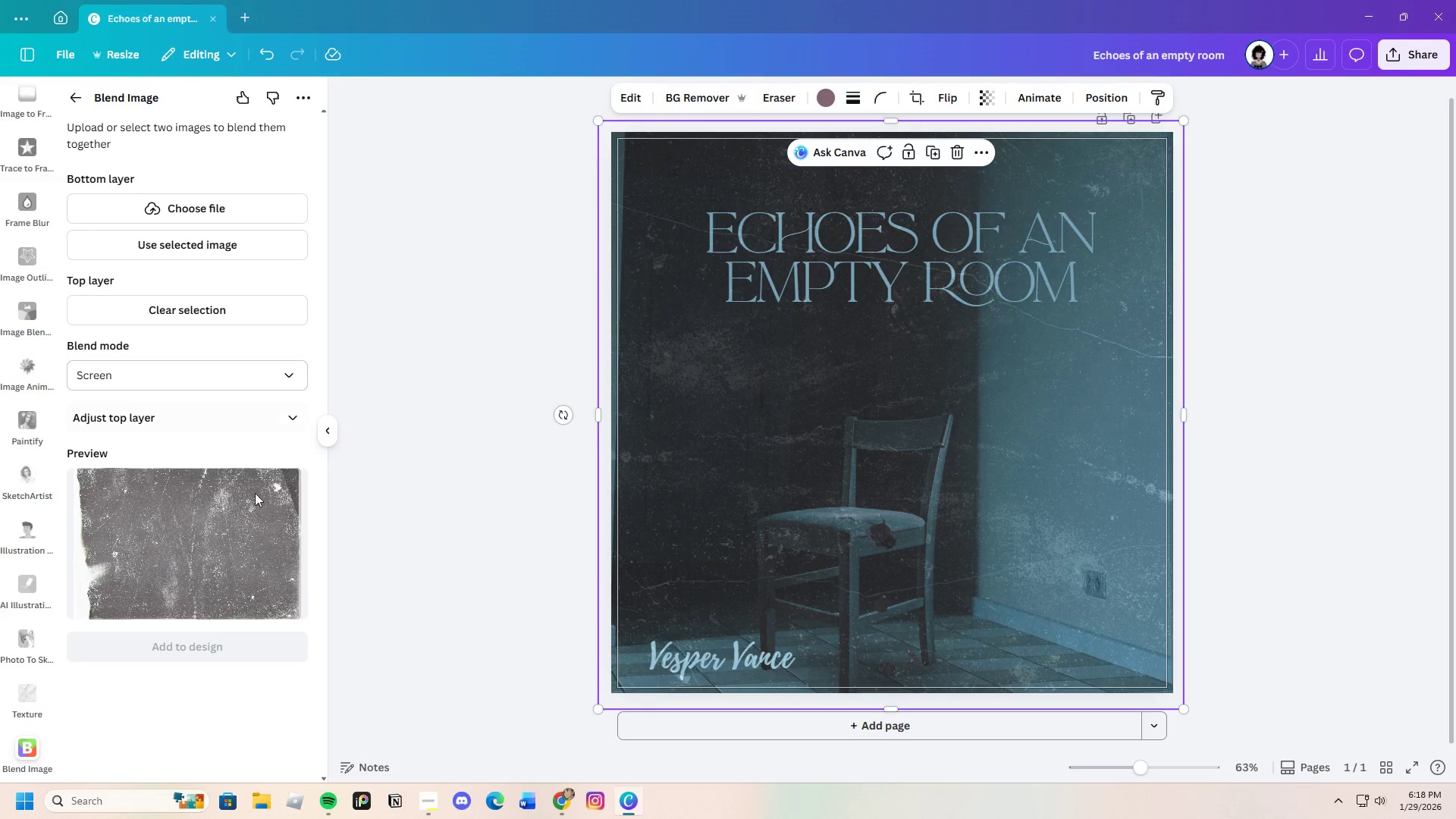 
left_click([262, 522])
 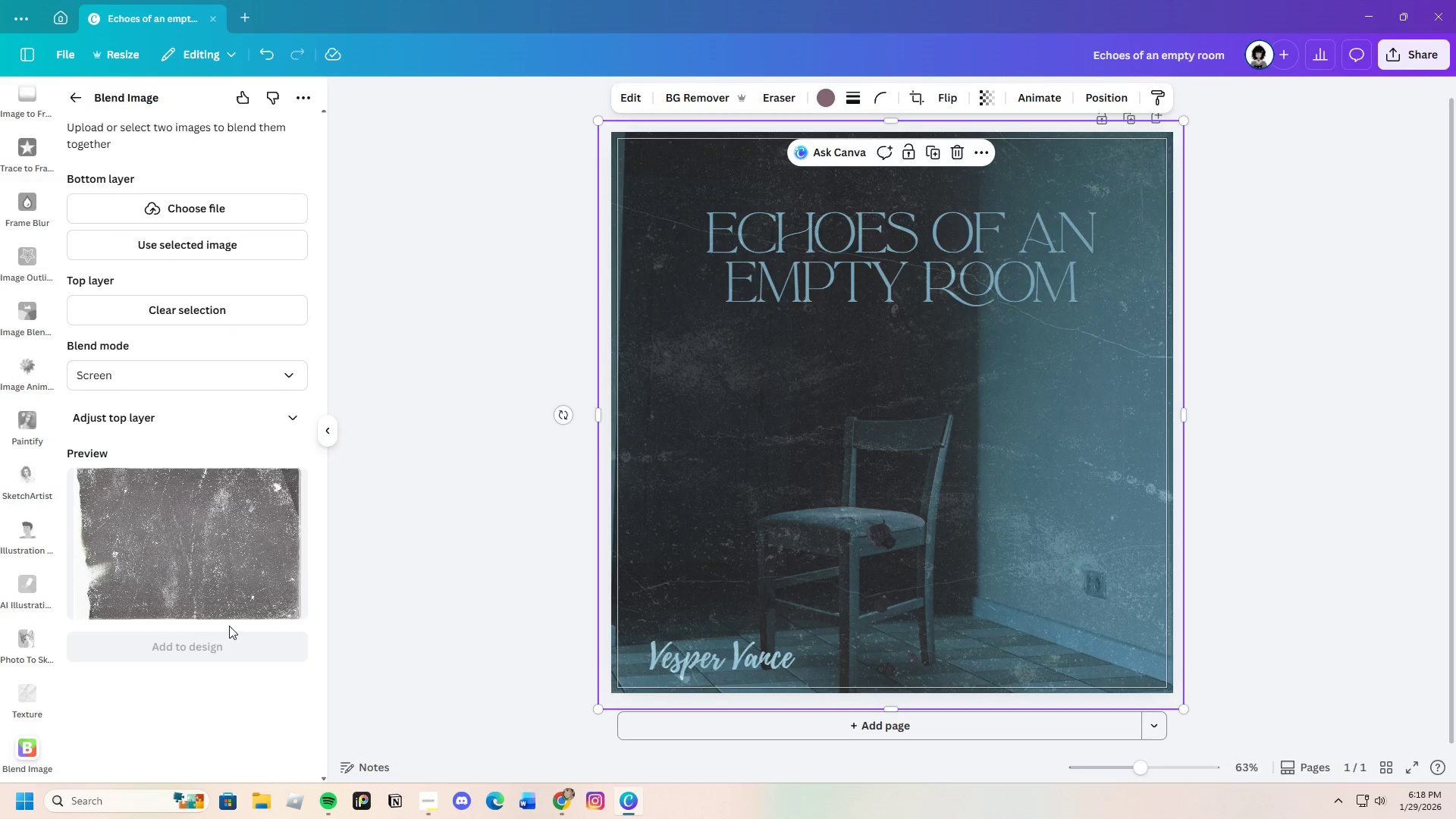 
left_click_drag(start_coordinate=[229, 626], to_coordinate=[228, 630])
 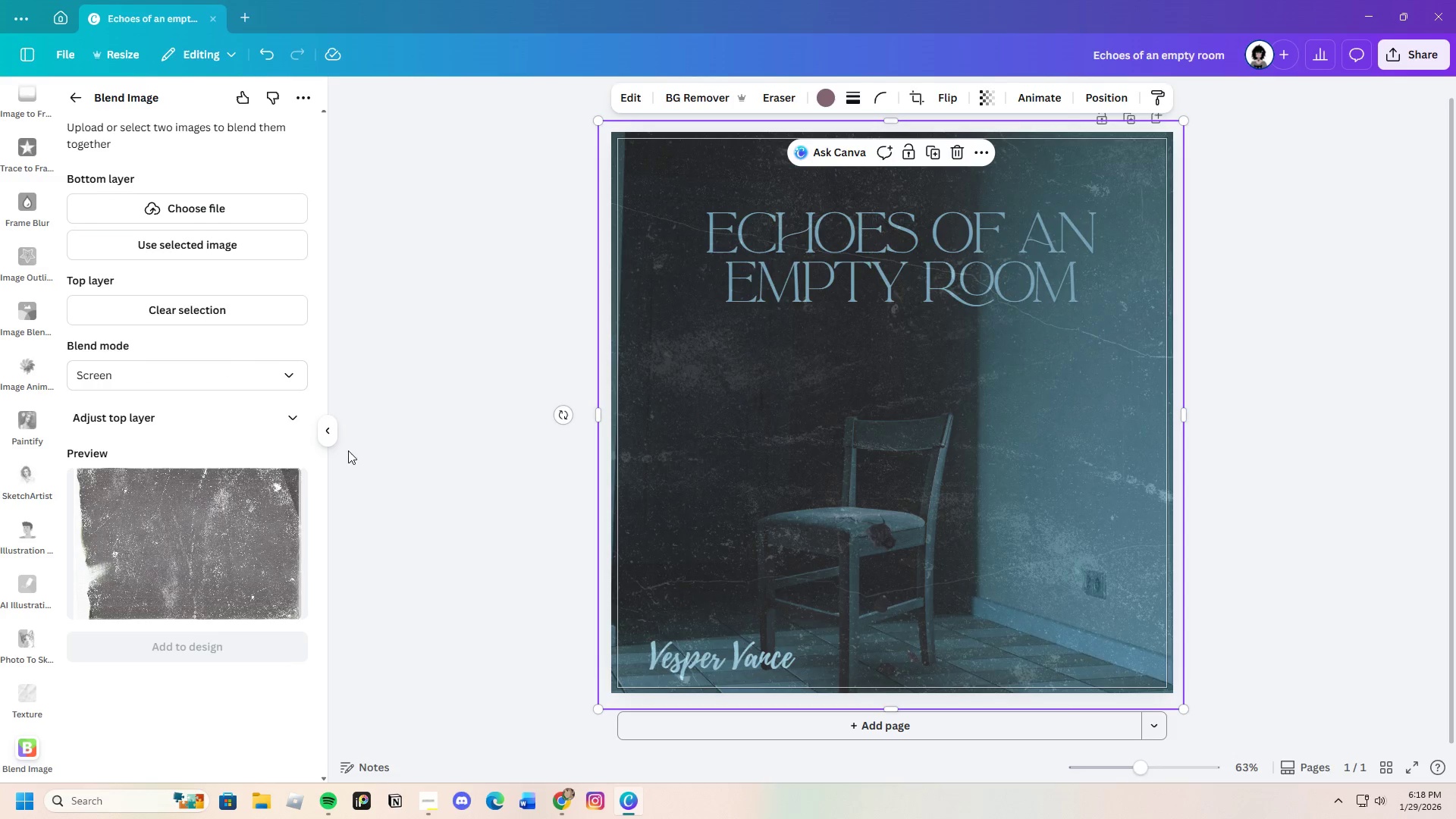 
wait(6.41)
 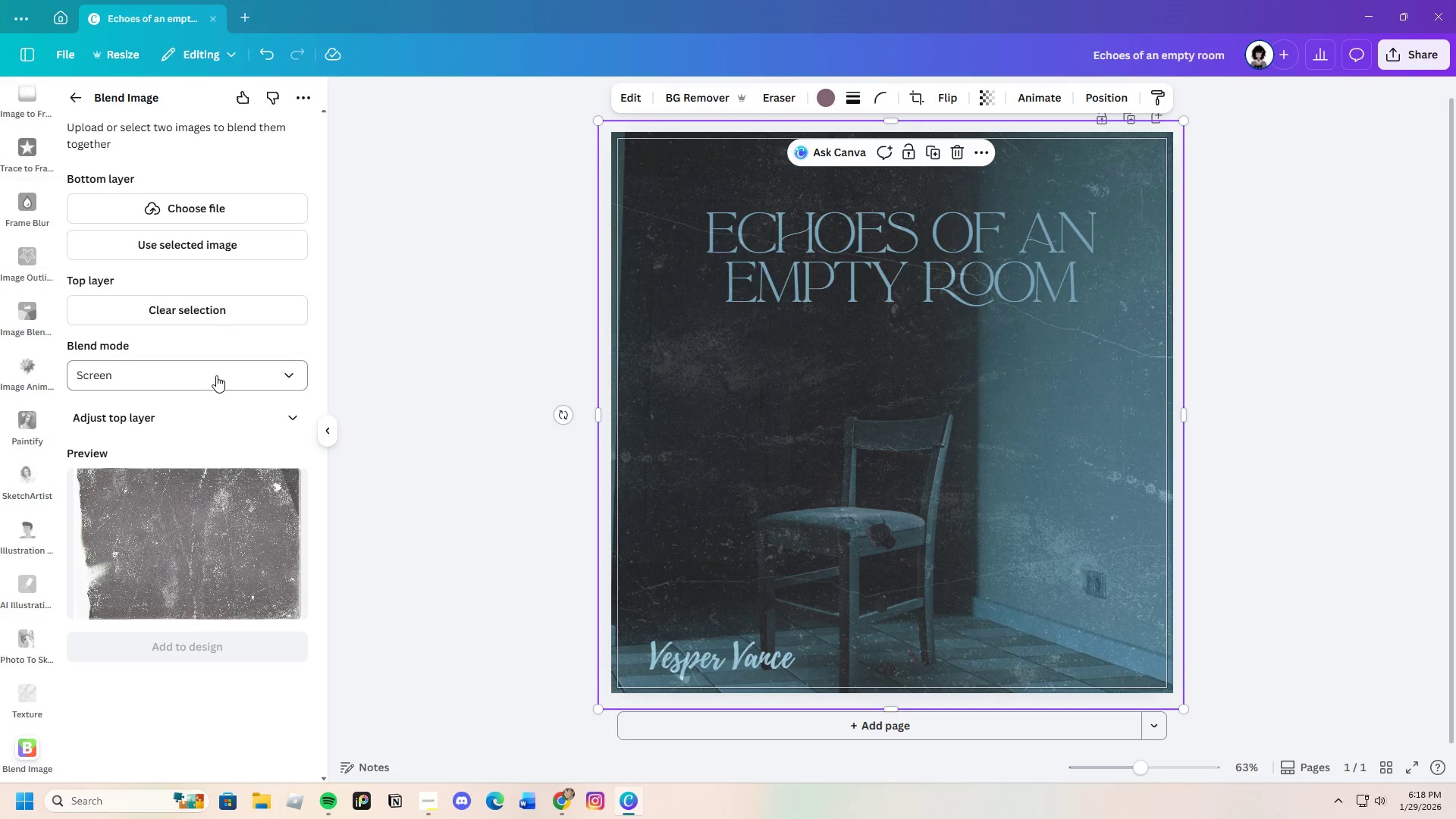 
left_click([199, 236])
 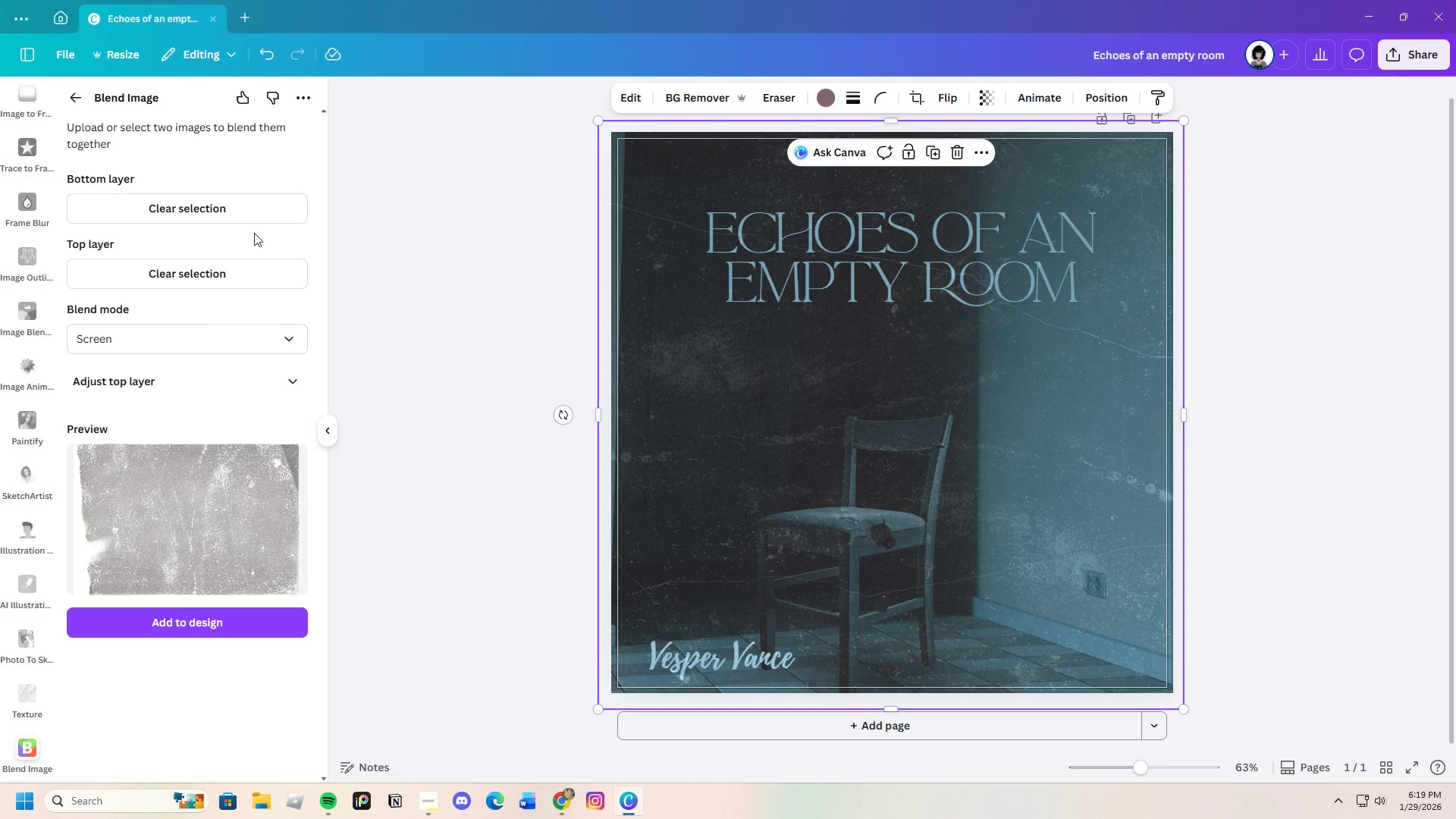 
left_click([260, 616])
 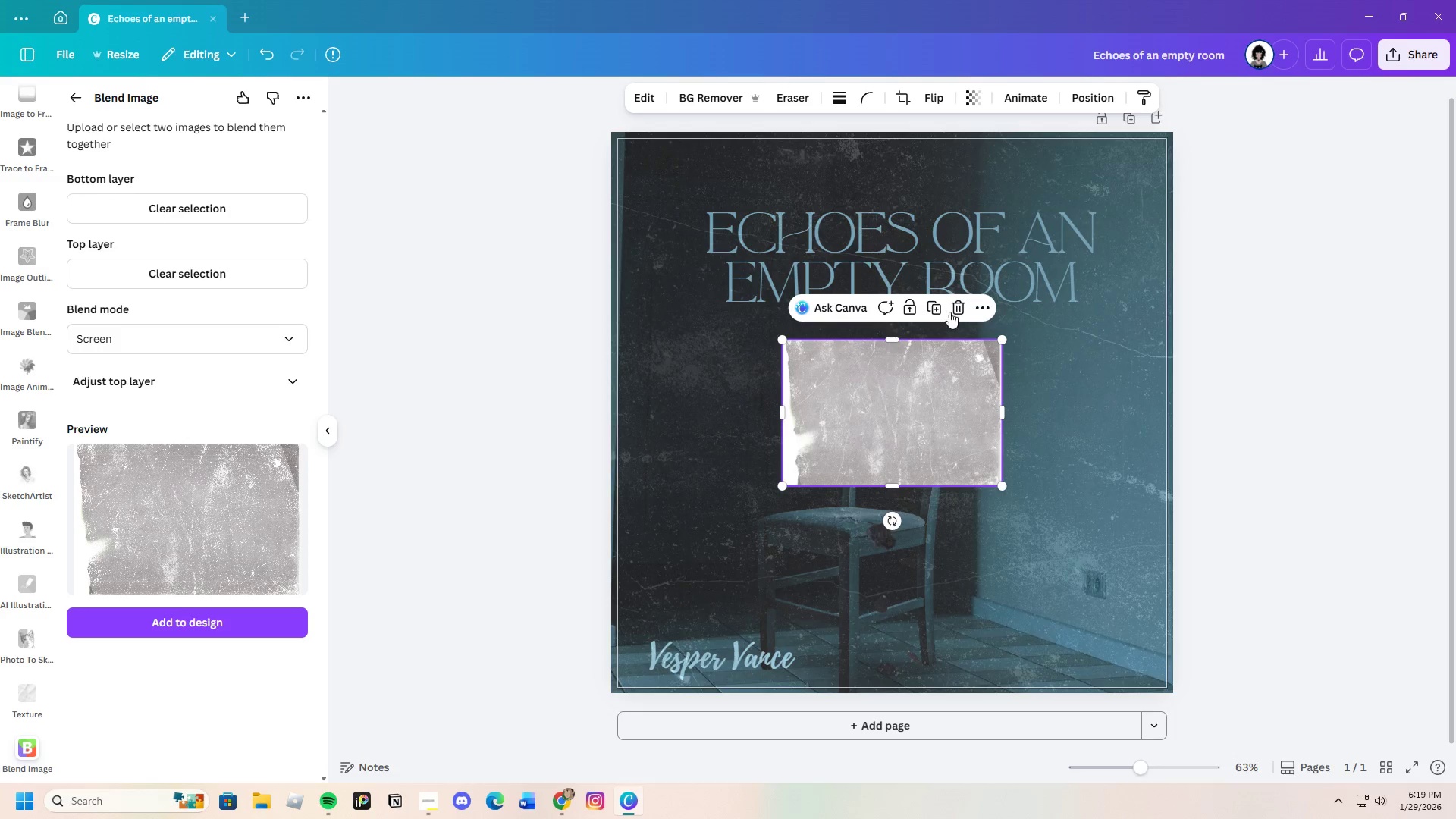 
left_click([957, 309])
 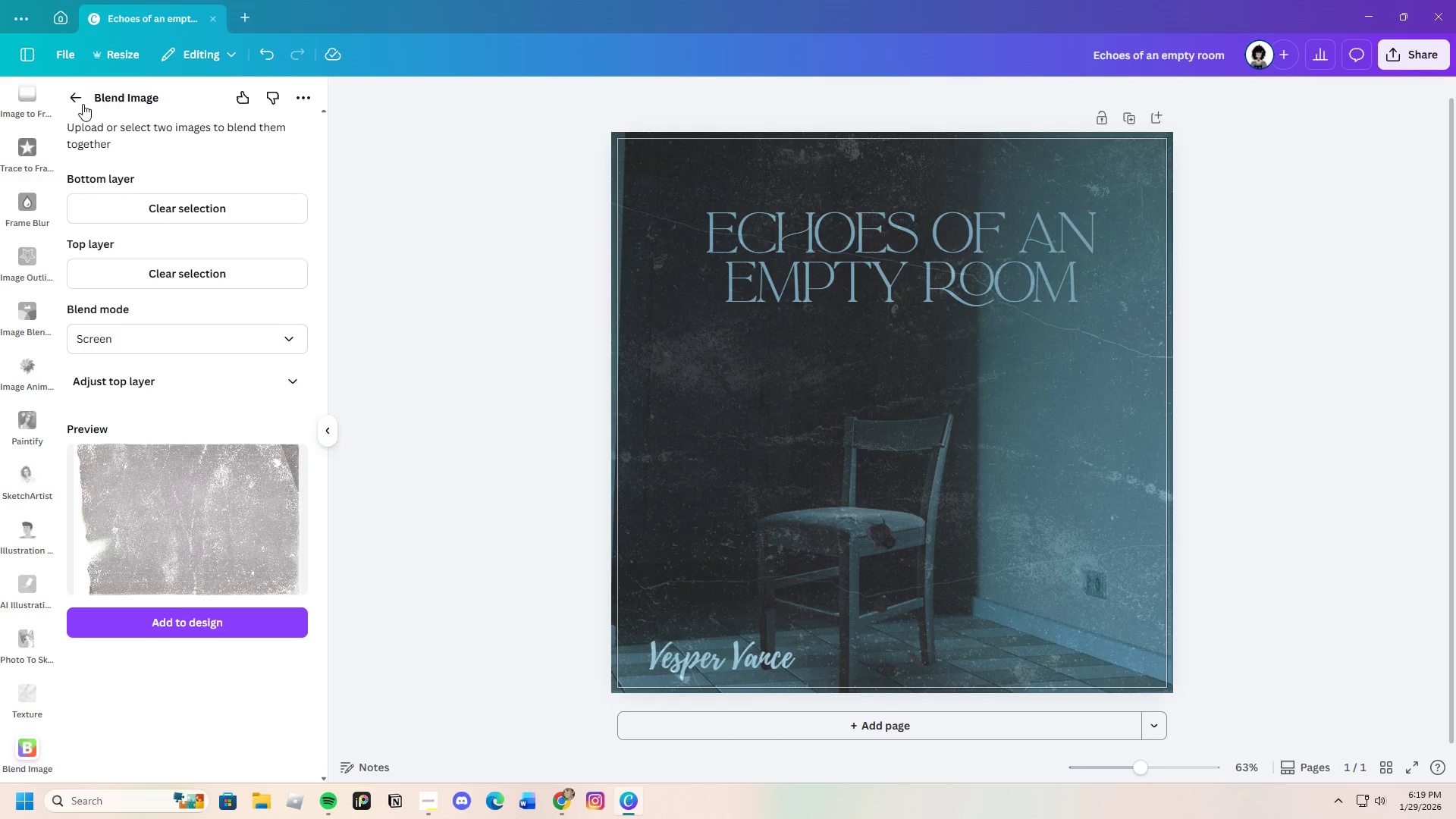 
left_click([80, 100])
 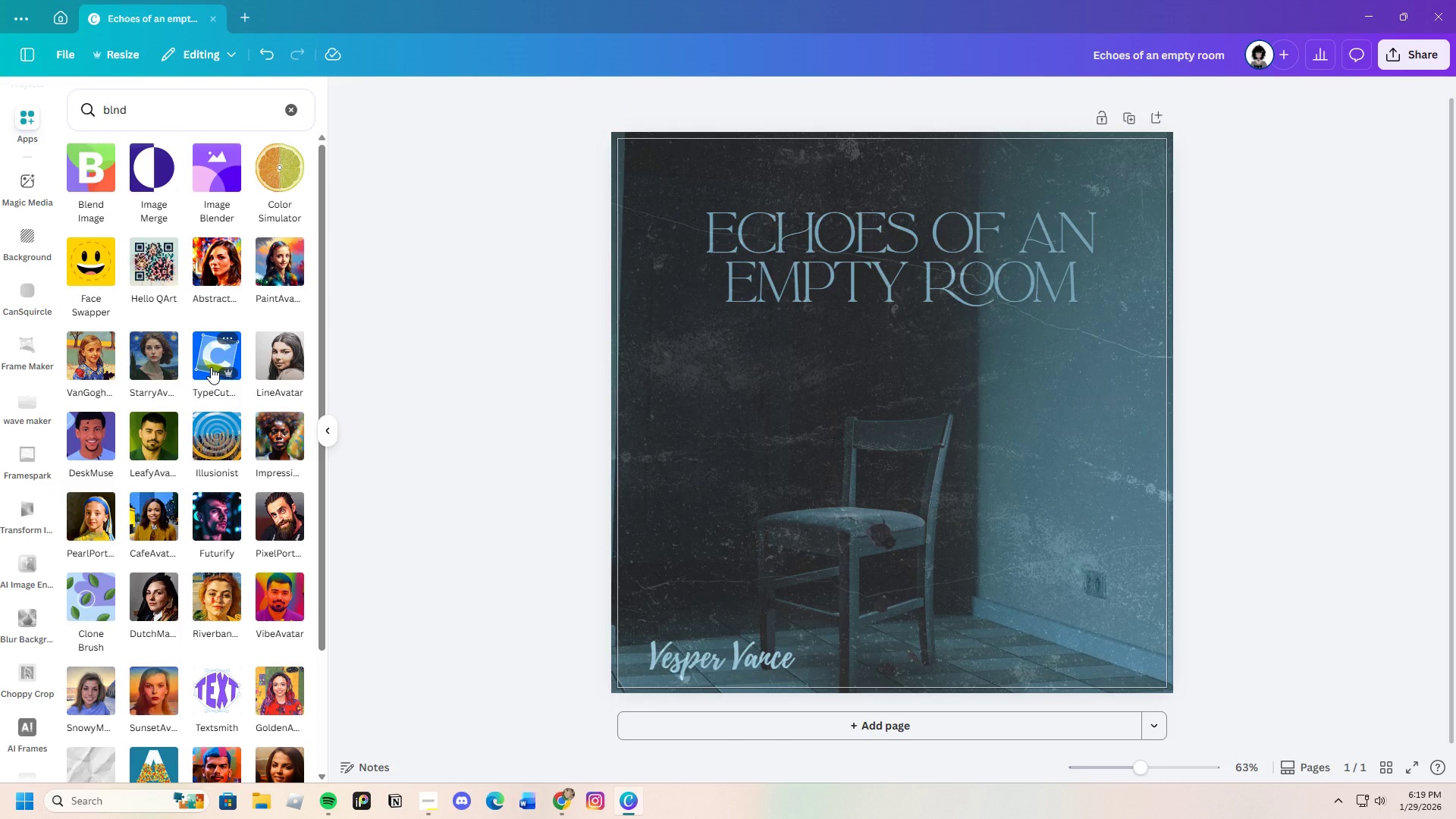 
left_click([206, 173])
 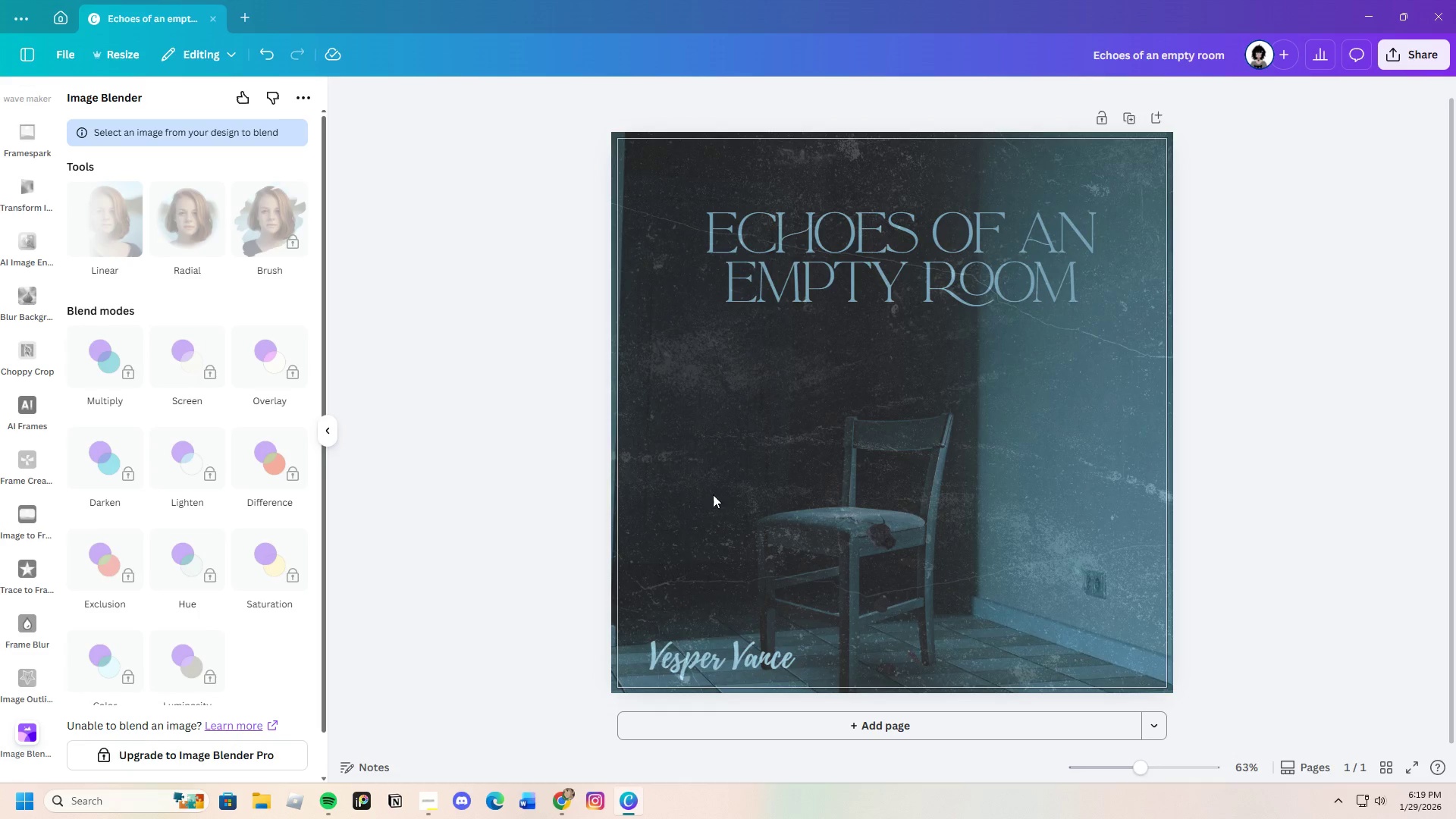 
wait(23.86)
 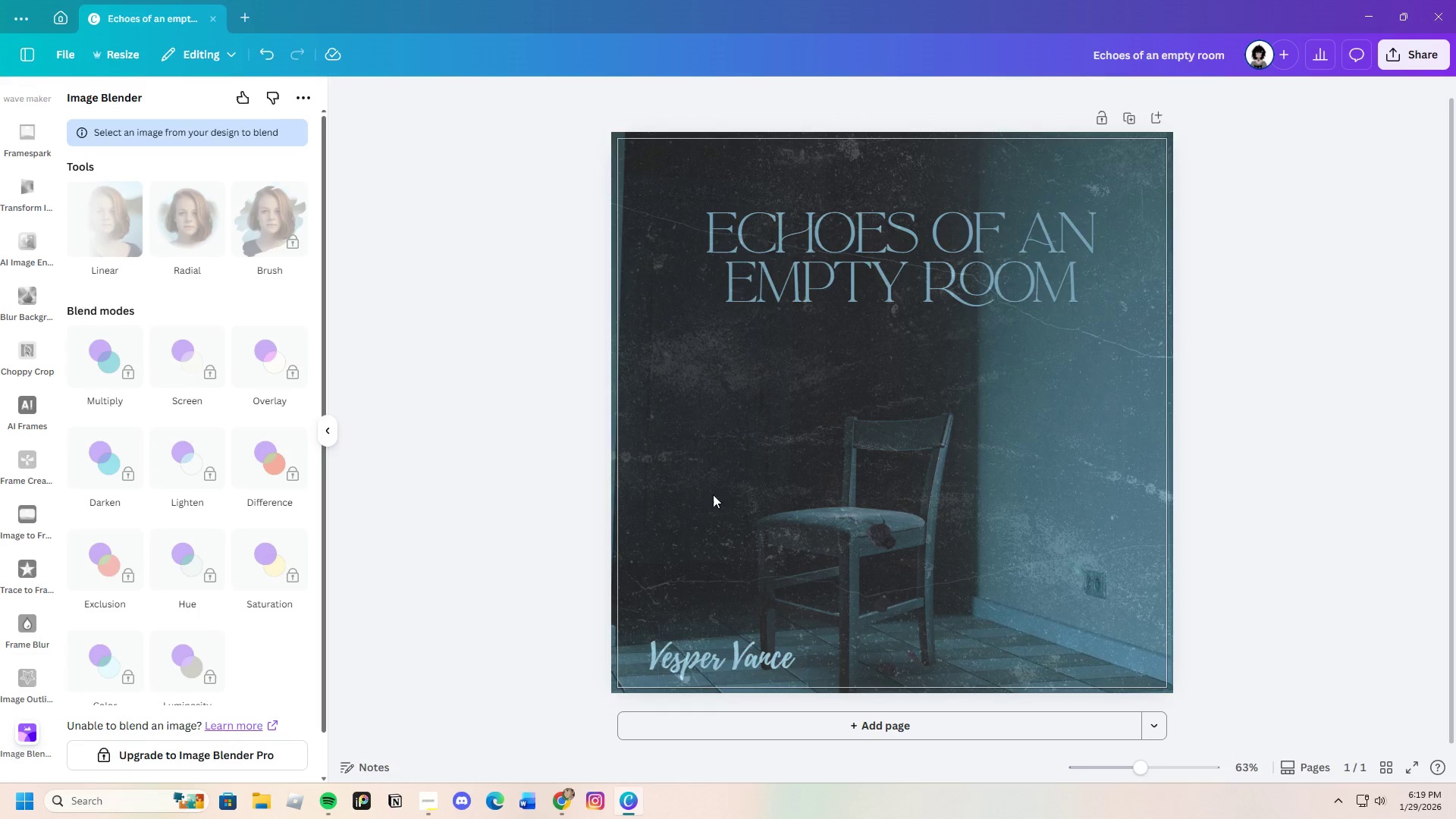 
scroll: coordinate [165, 249], scroll_direction: up, amount: 2.0
 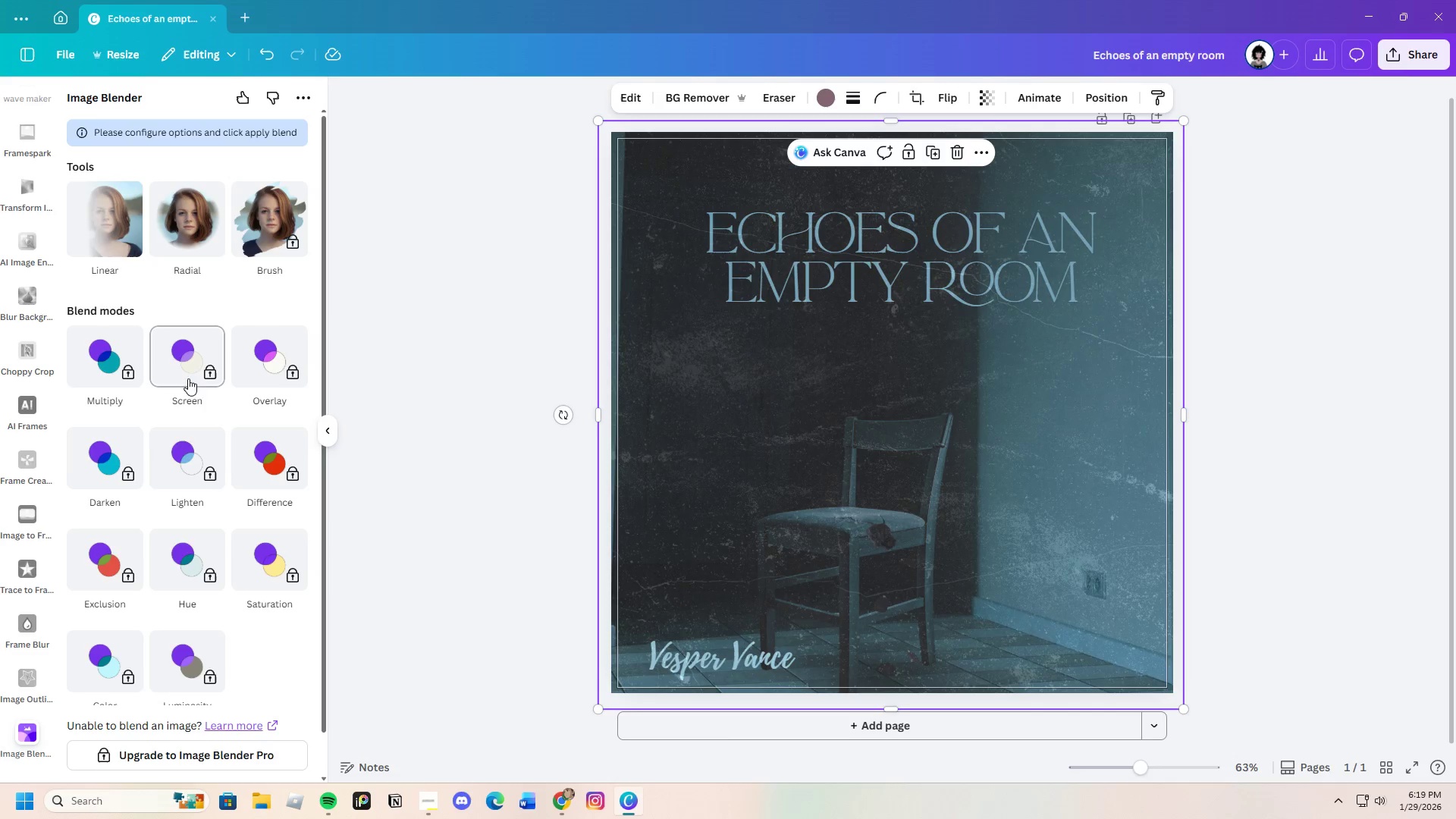 
left_click([169, 365])
 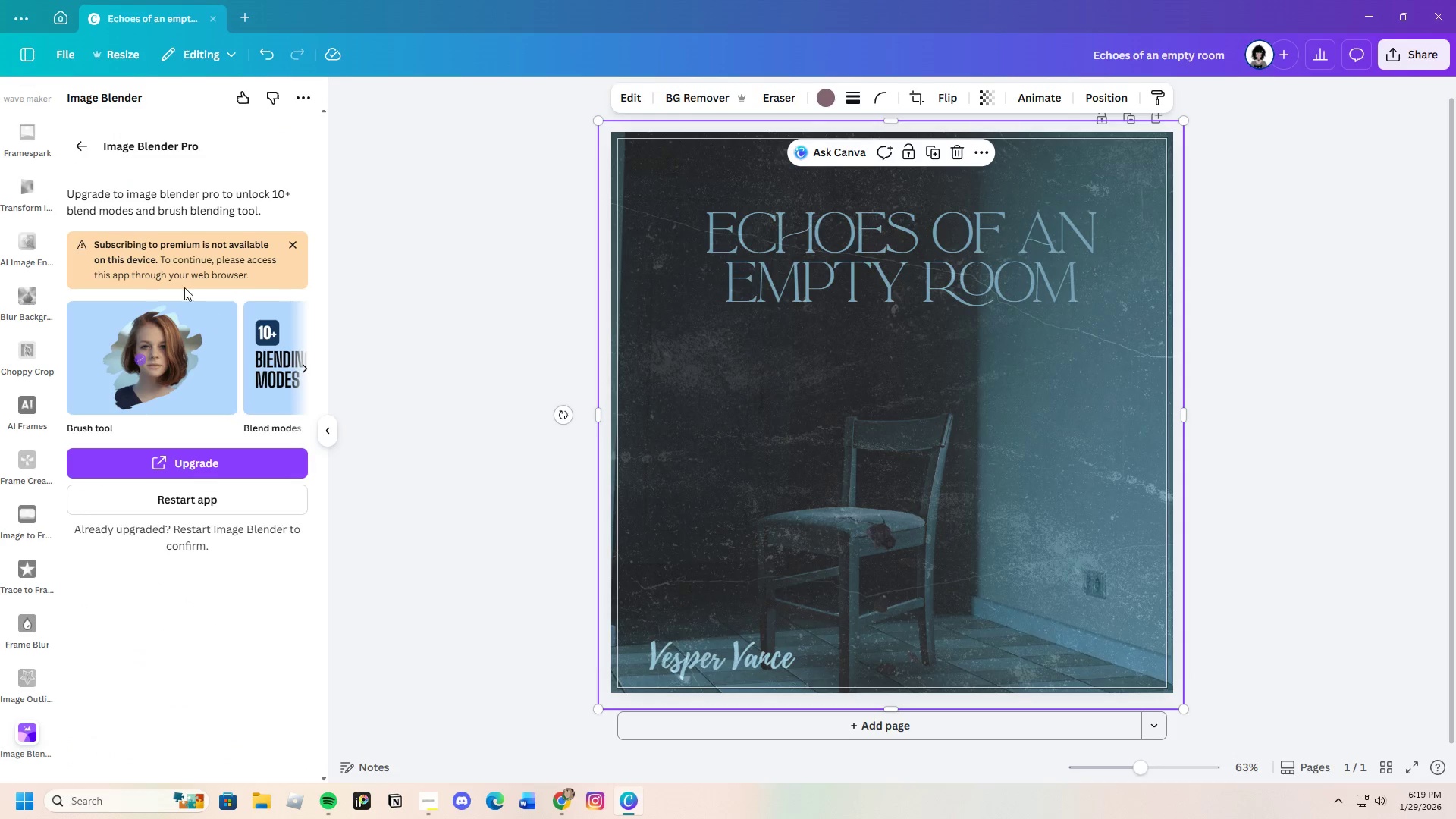 
left_click([82, 143])
 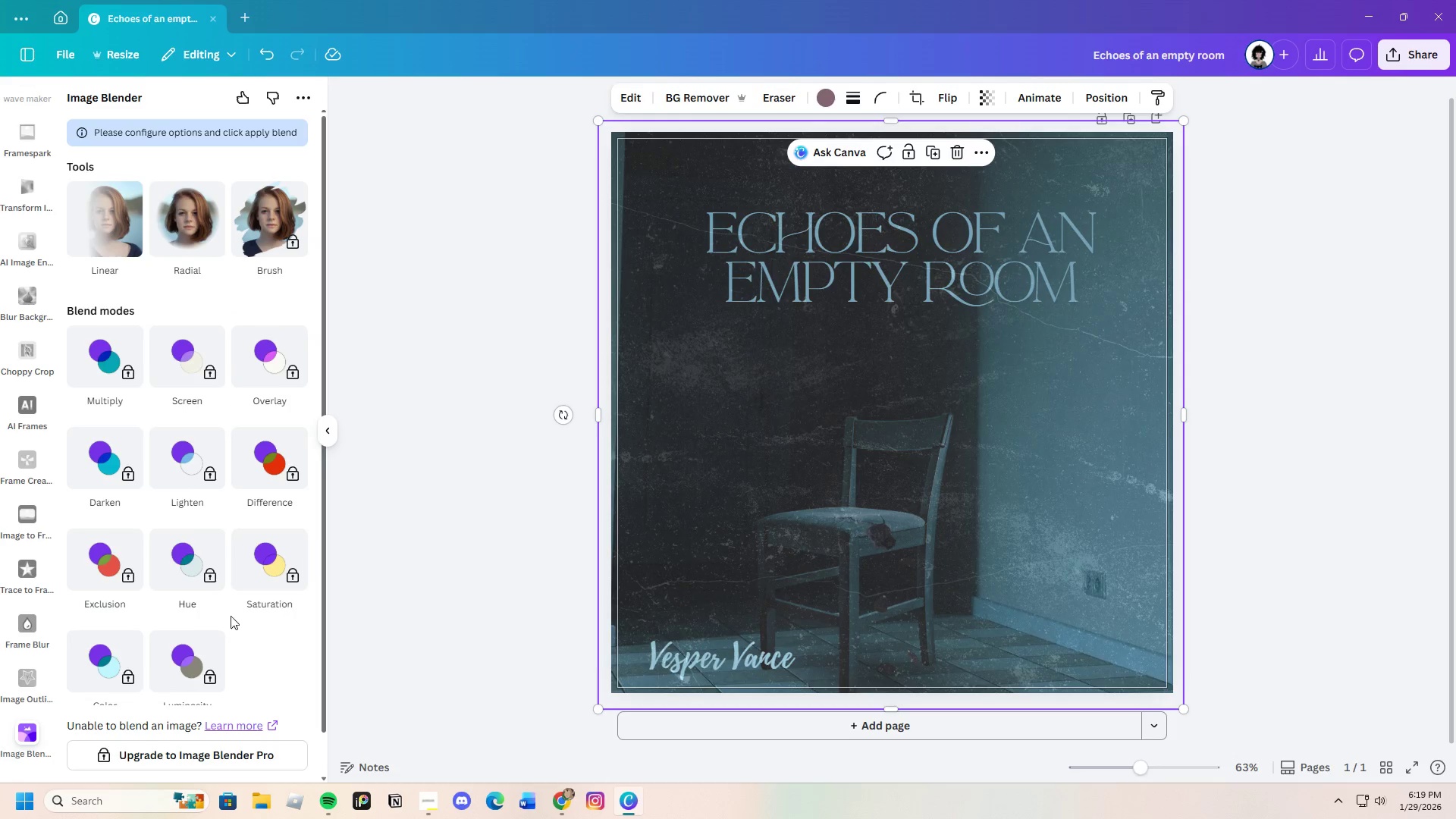 
scroll: coordinate [213, 614], scroll_direction: none, amount: 0.0
 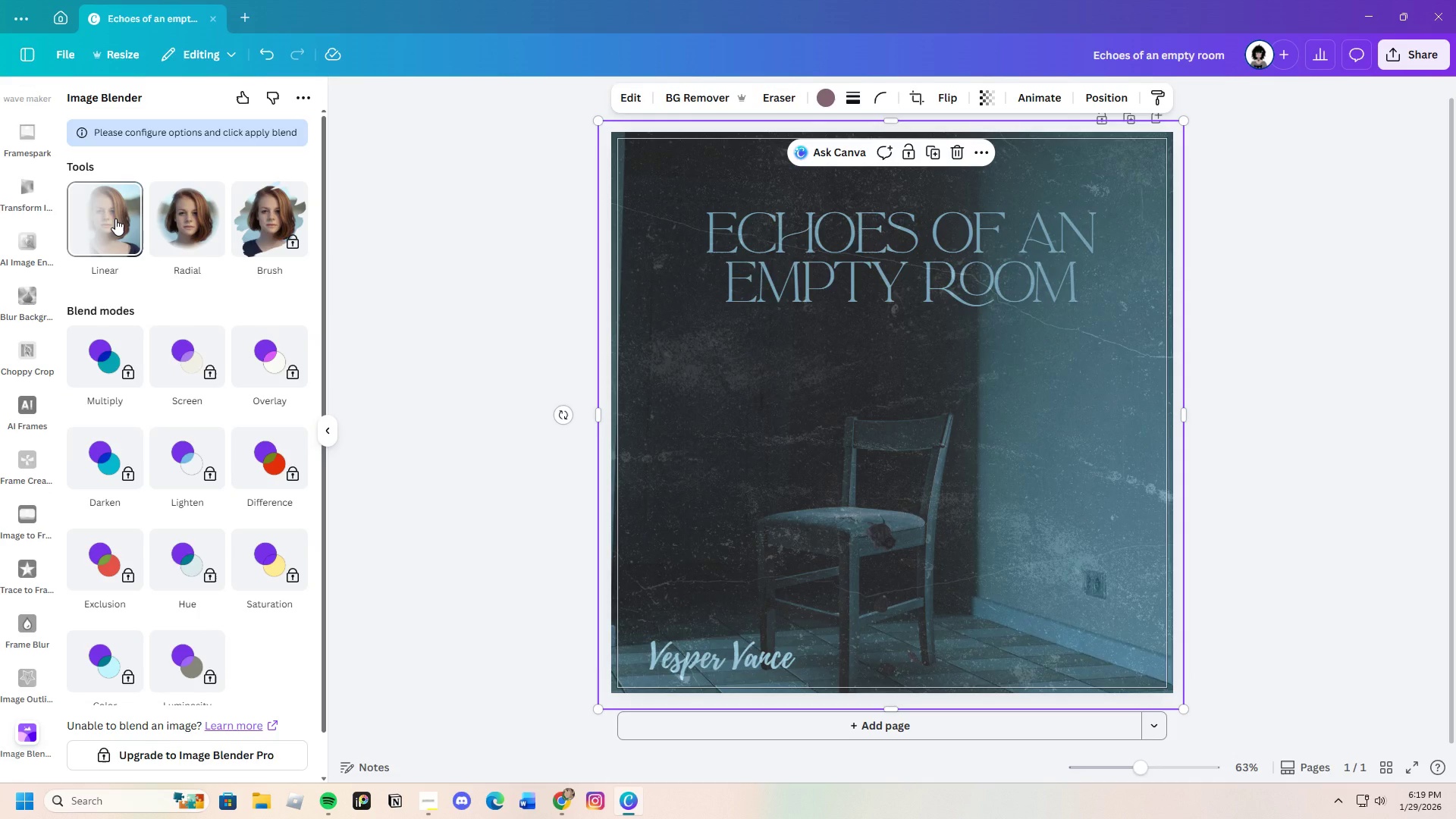 
left_click([115, 218])
 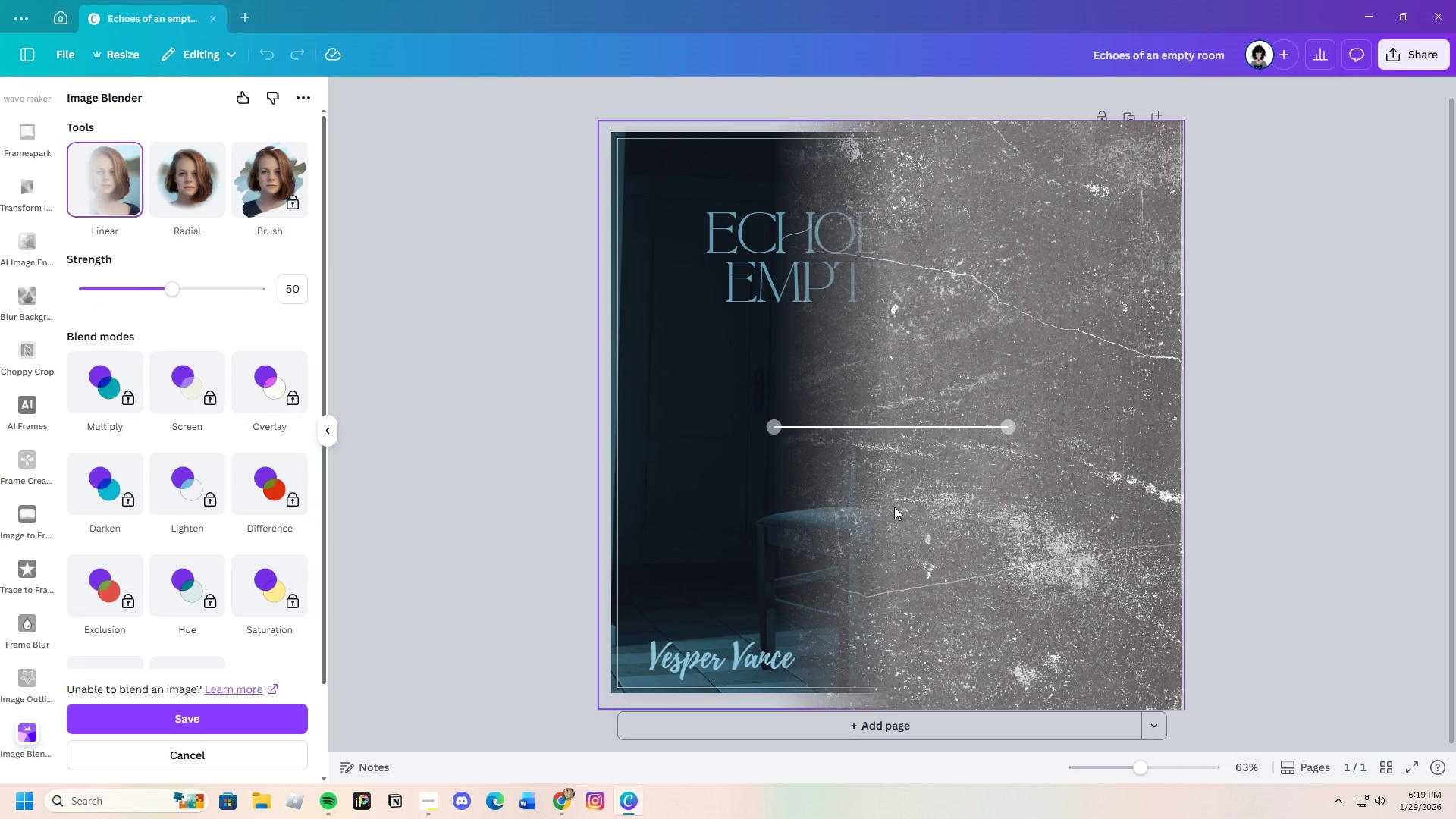 
left_click_drag(start_coordinate=[930, 503], to_coordinate=[1015, 507])
 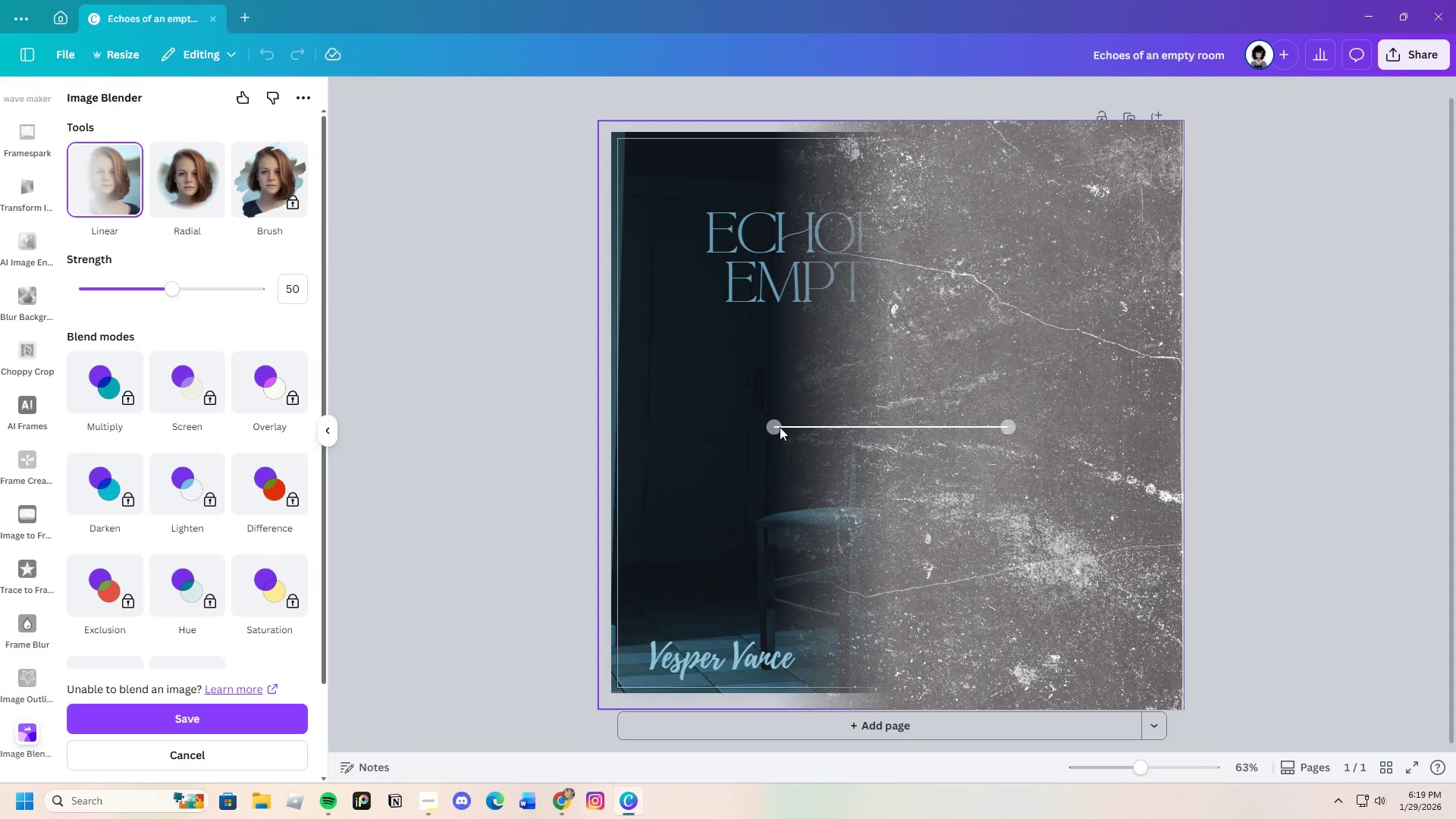 
left_click_drag(start_coordinate=[780, 427], to_coordinate=[682, 607])
 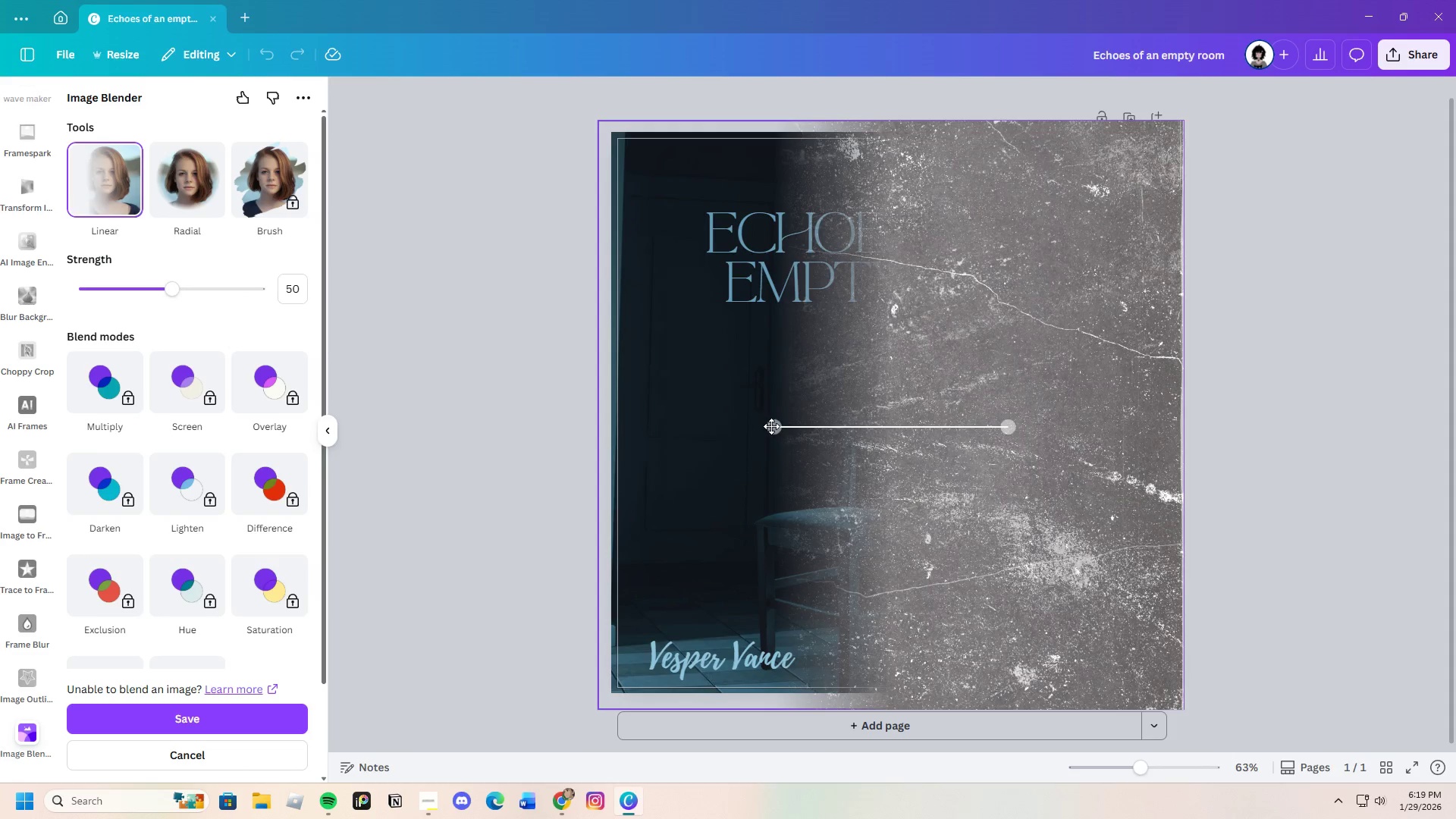 
left_click_drag(start_coordinate=[771, 426], to_coordinate=[647, 426])
 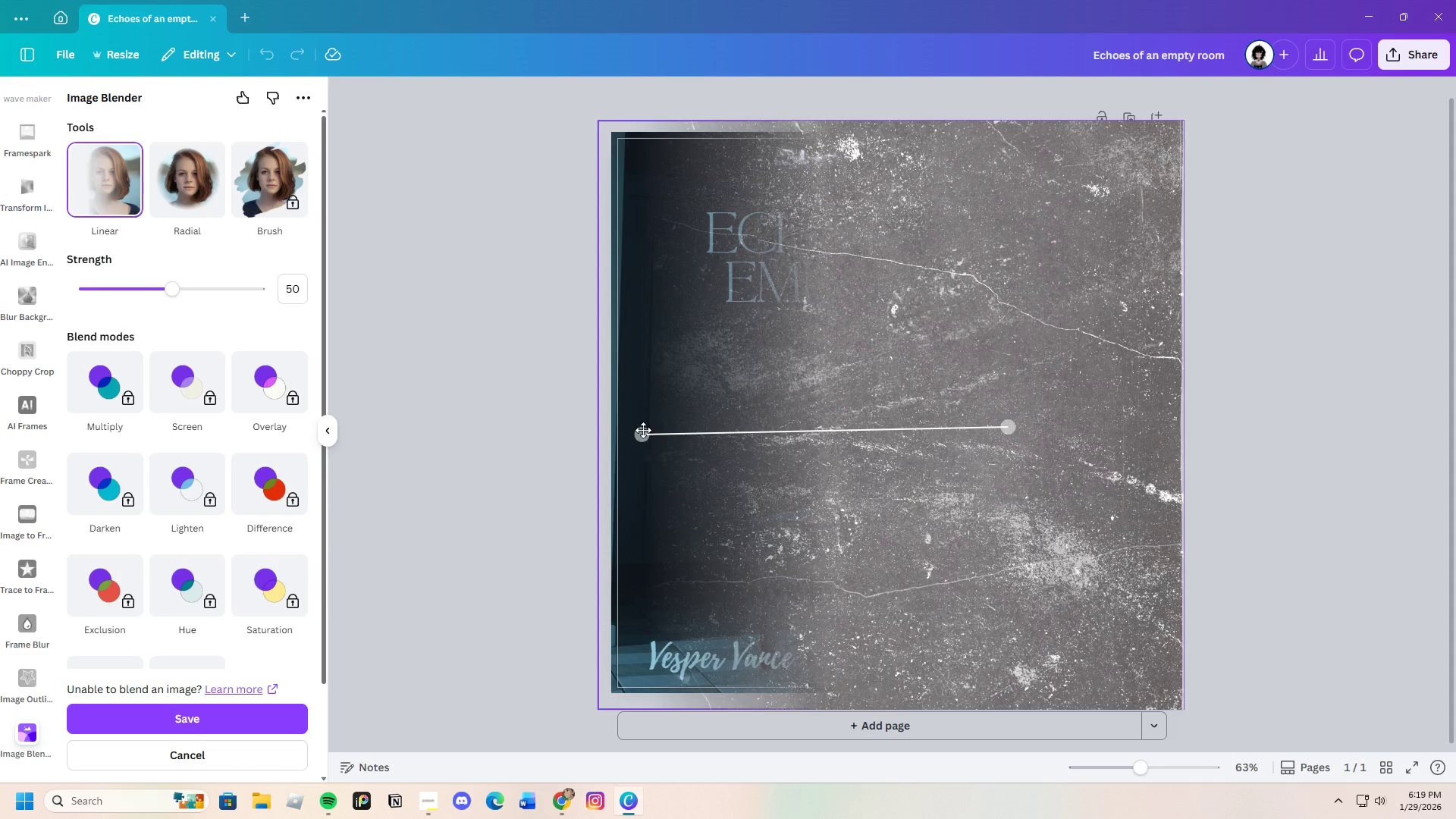 
left_click_drag(start_coordinate=[642, 431], to_coordinate=[934, 429])
 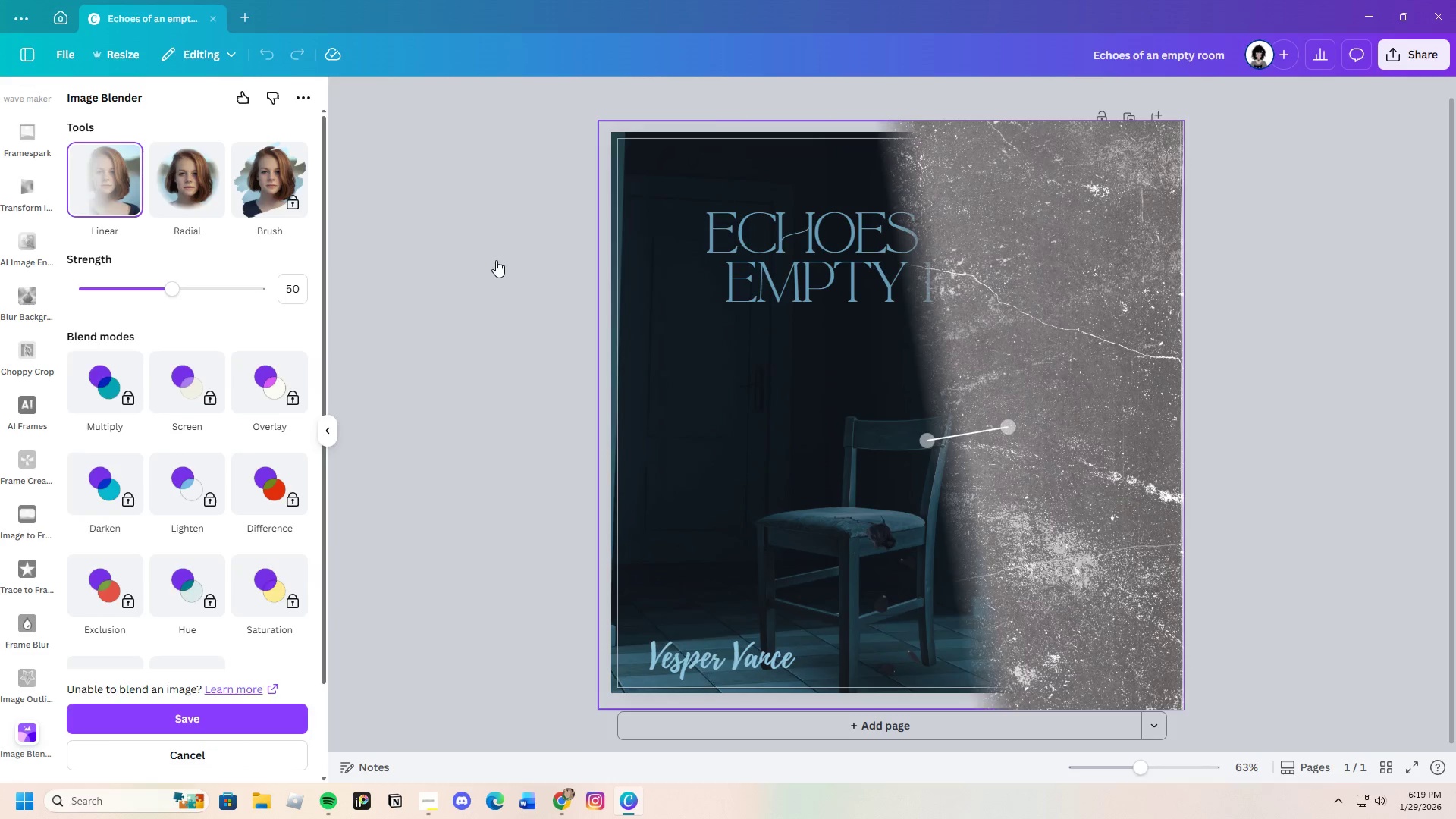 
left_click([496, 259])
 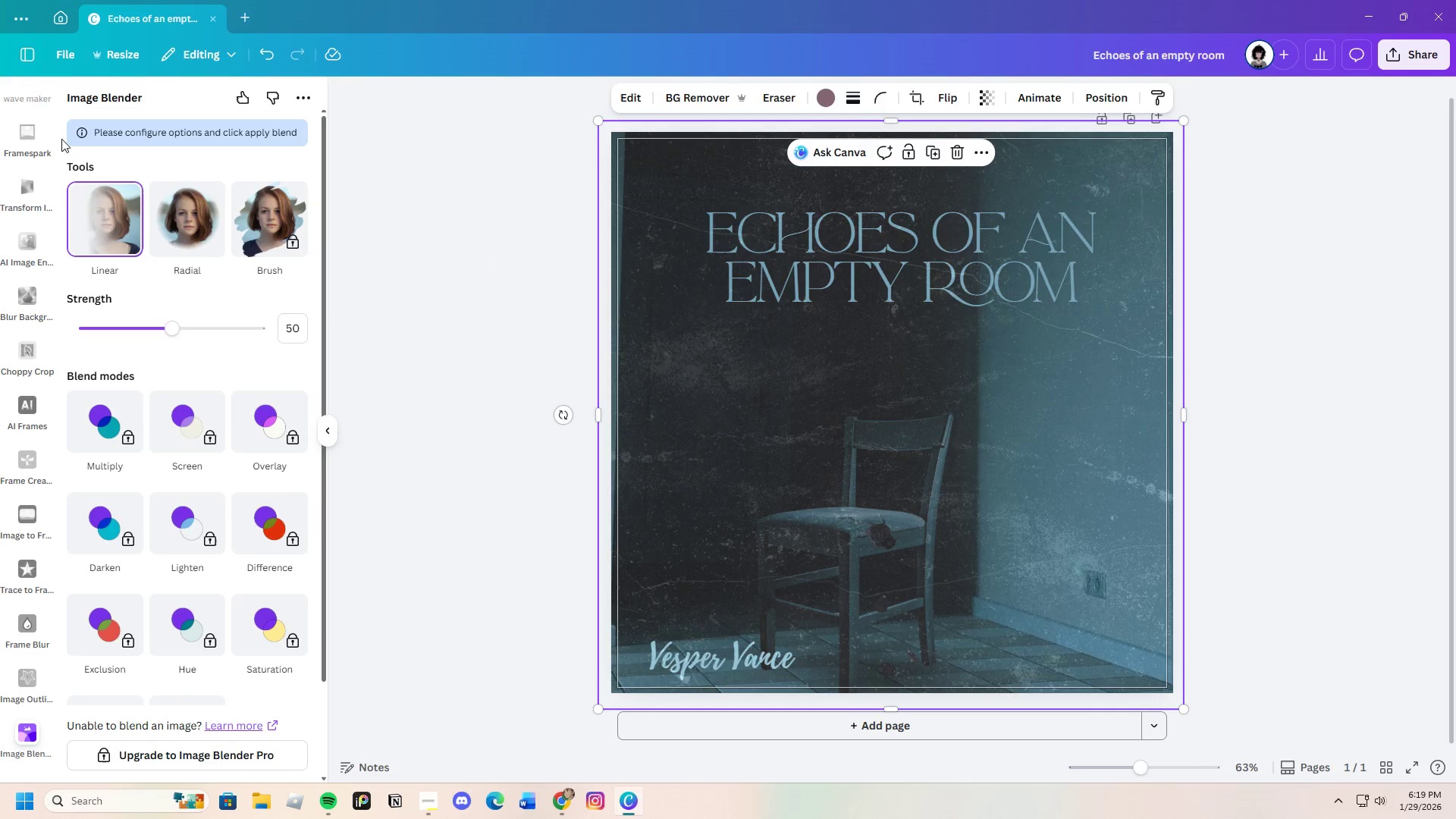 
scroll: coordinate [46, 265], scroll_direction: up, amount: 15.0
 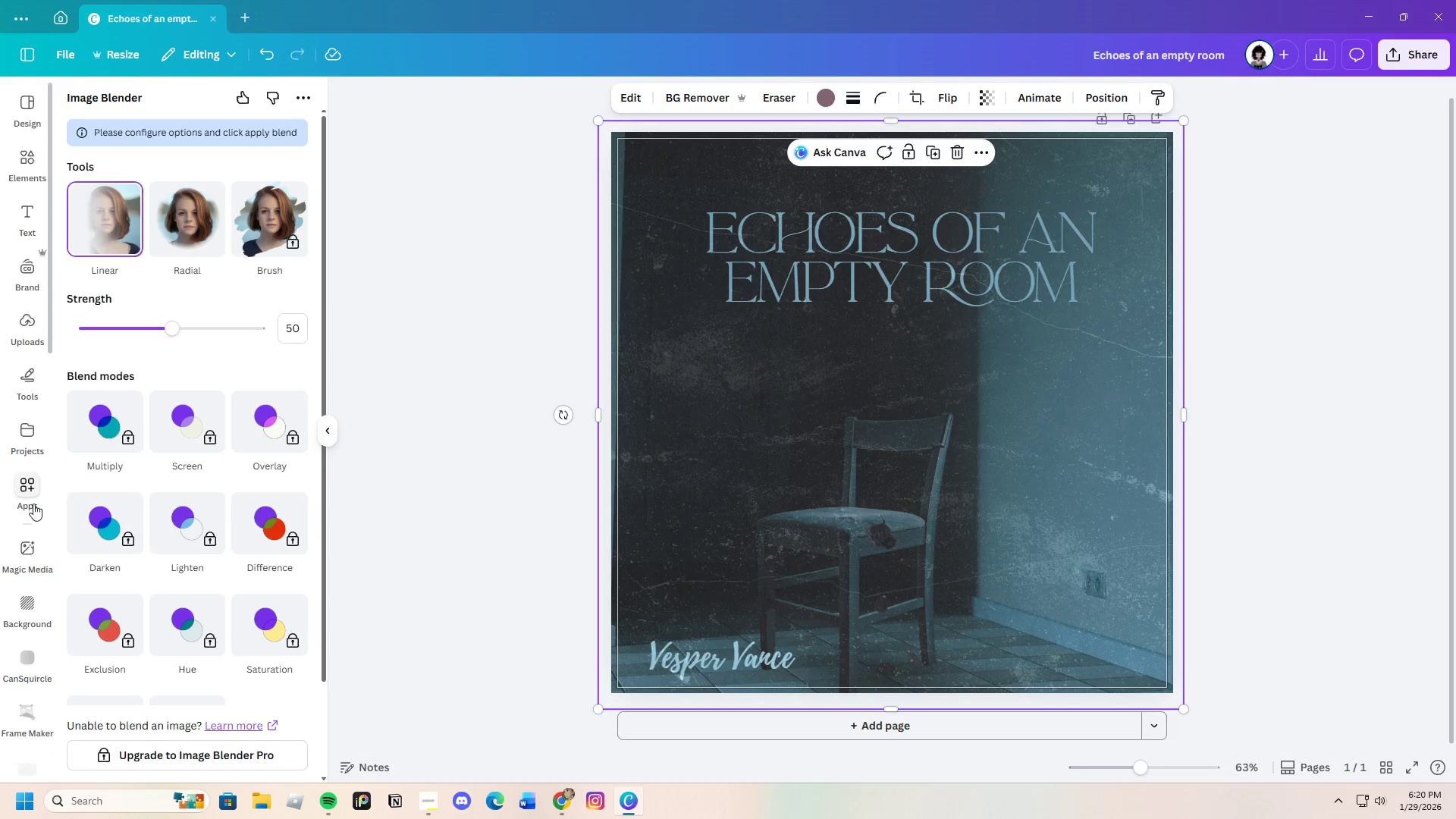 
left_click([24, 481])
 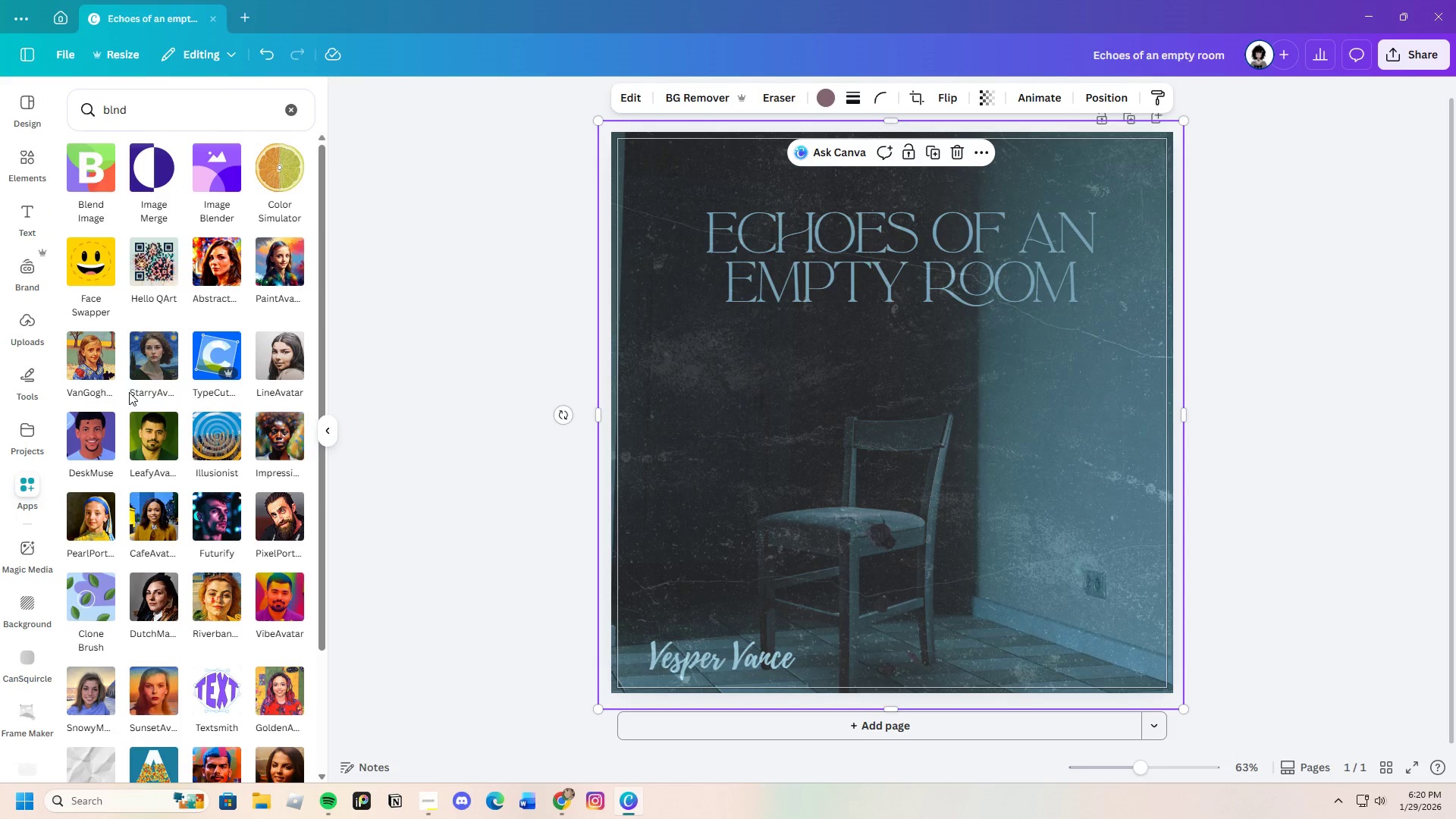 
left_click([133, 193])
 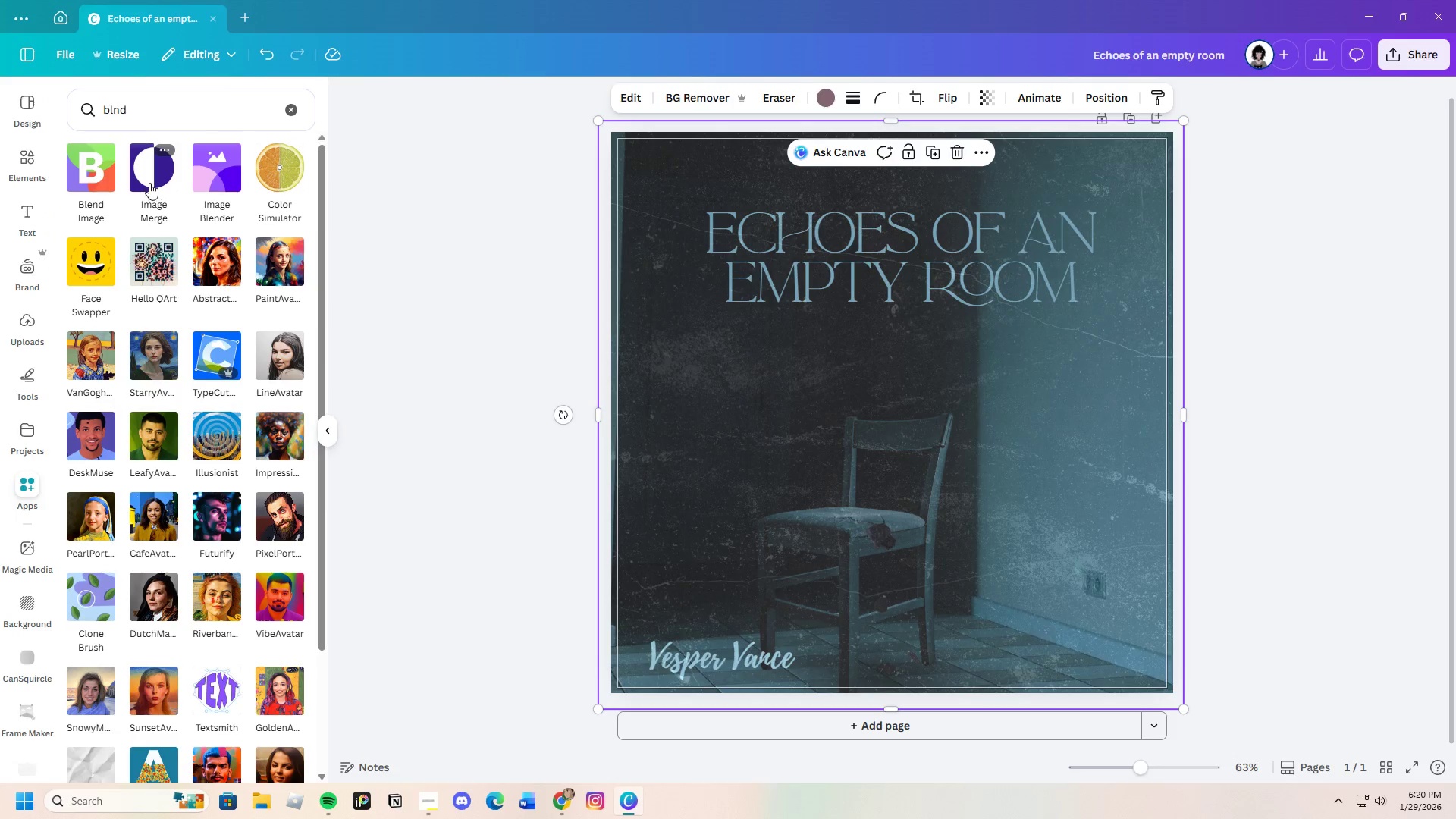 
left_click([150, 183])
 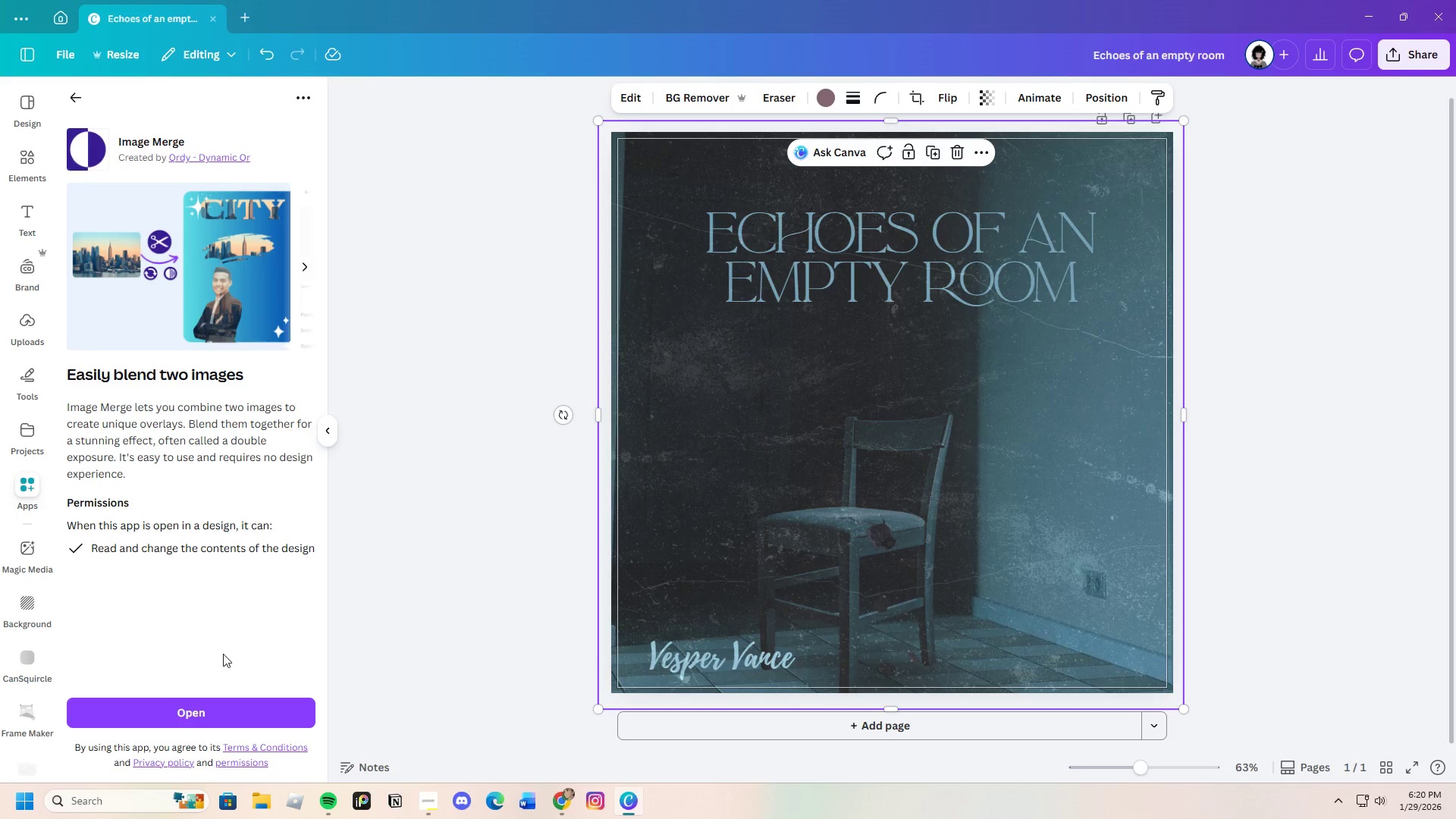 
left_click_drag(start_coordinate=[221, 722], to_coordinate=[221, 718])
 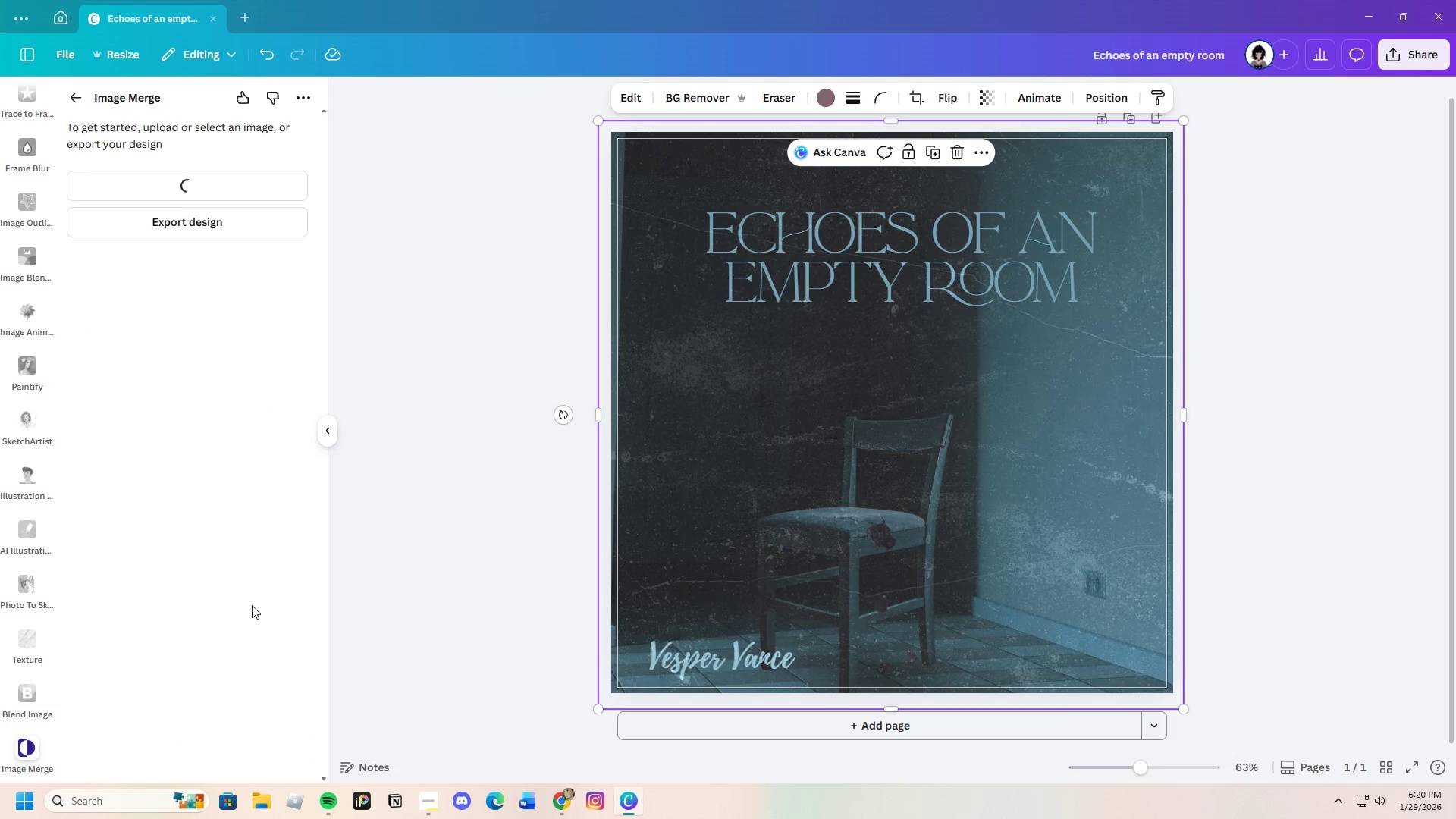 
mouse_move([271, 594])
 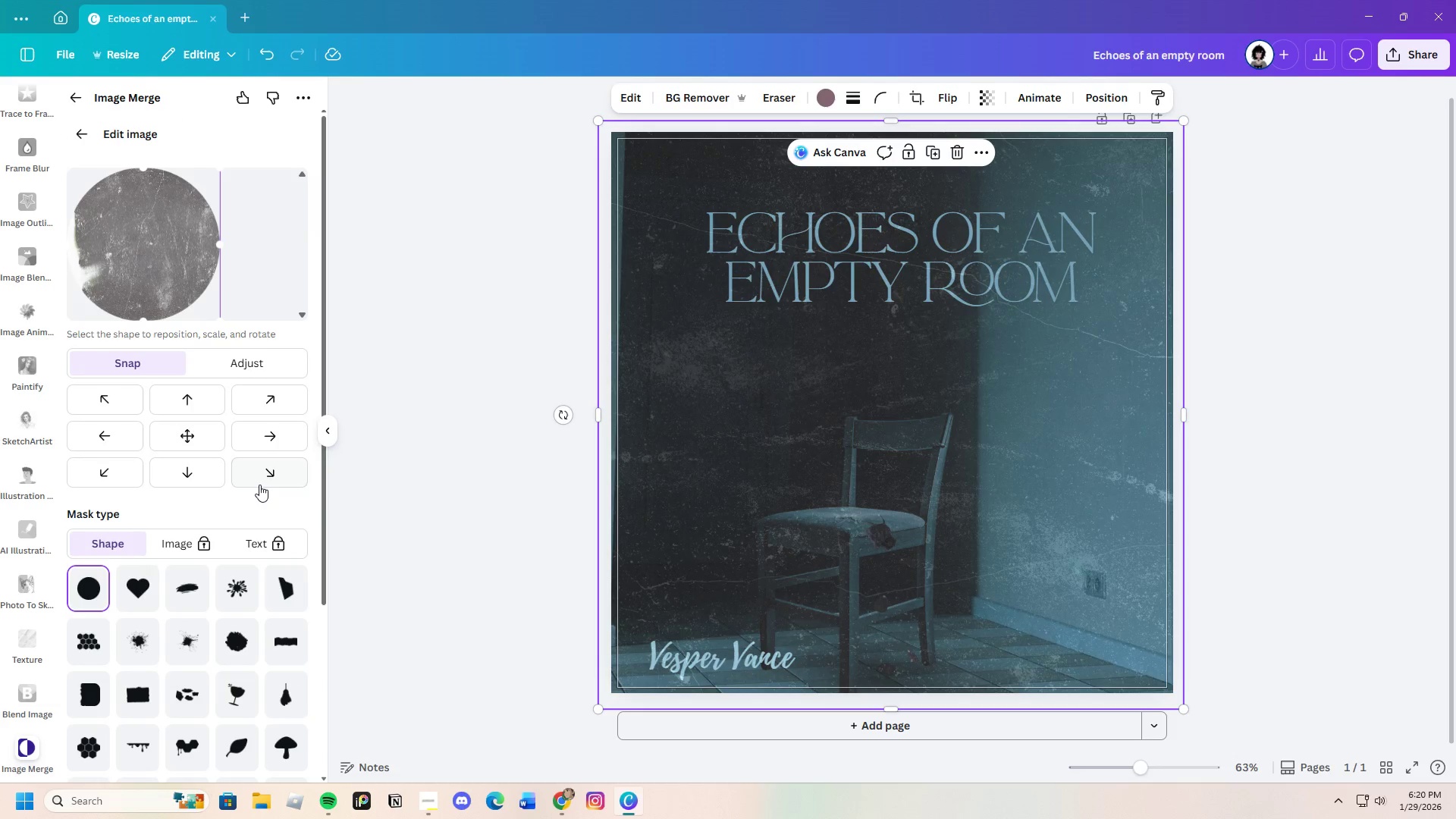 
left_click([237, 351])
 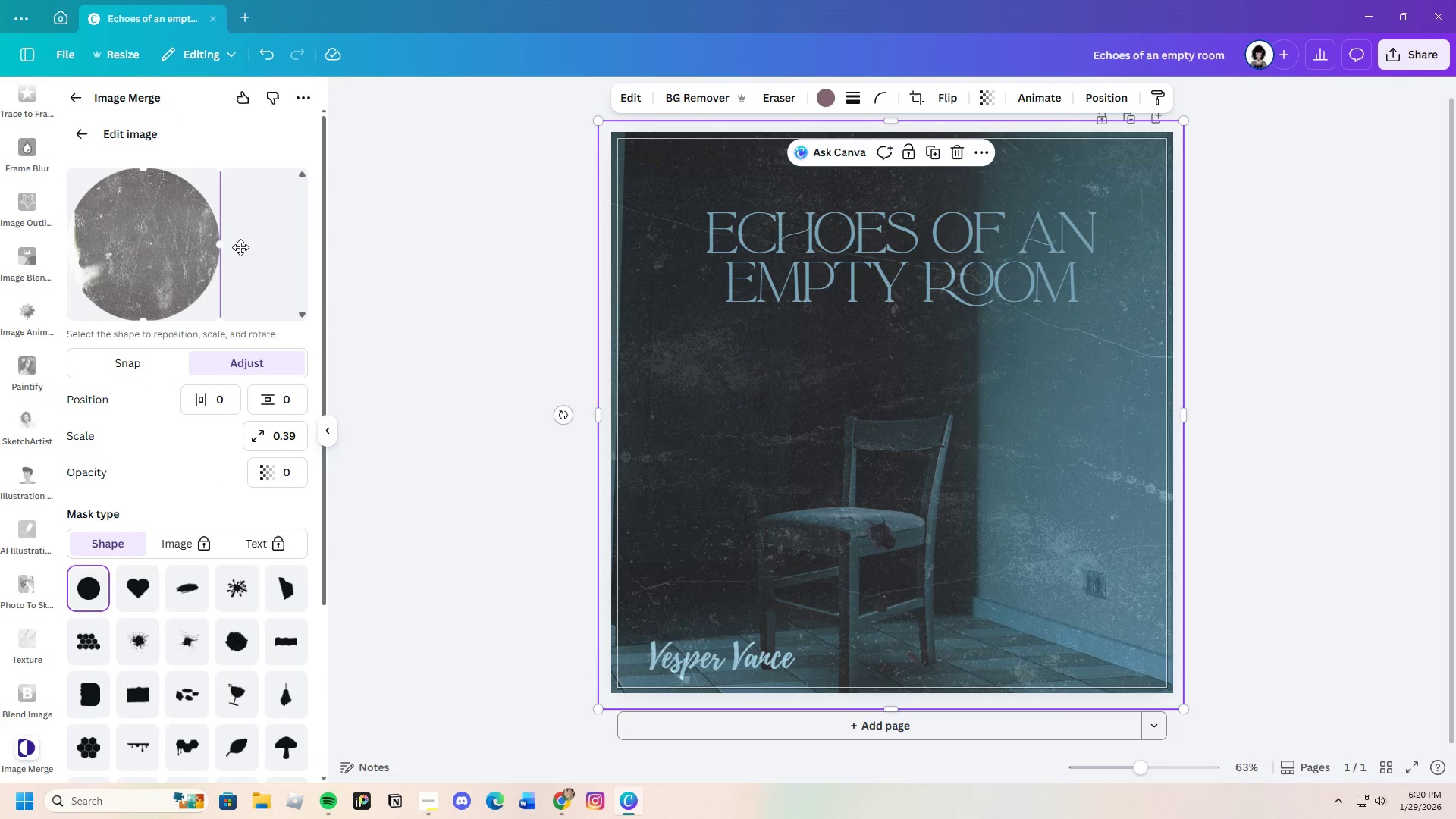 
left_click_drag(start_coordinate=[216, 243], to_coordinate=[334, 250])
 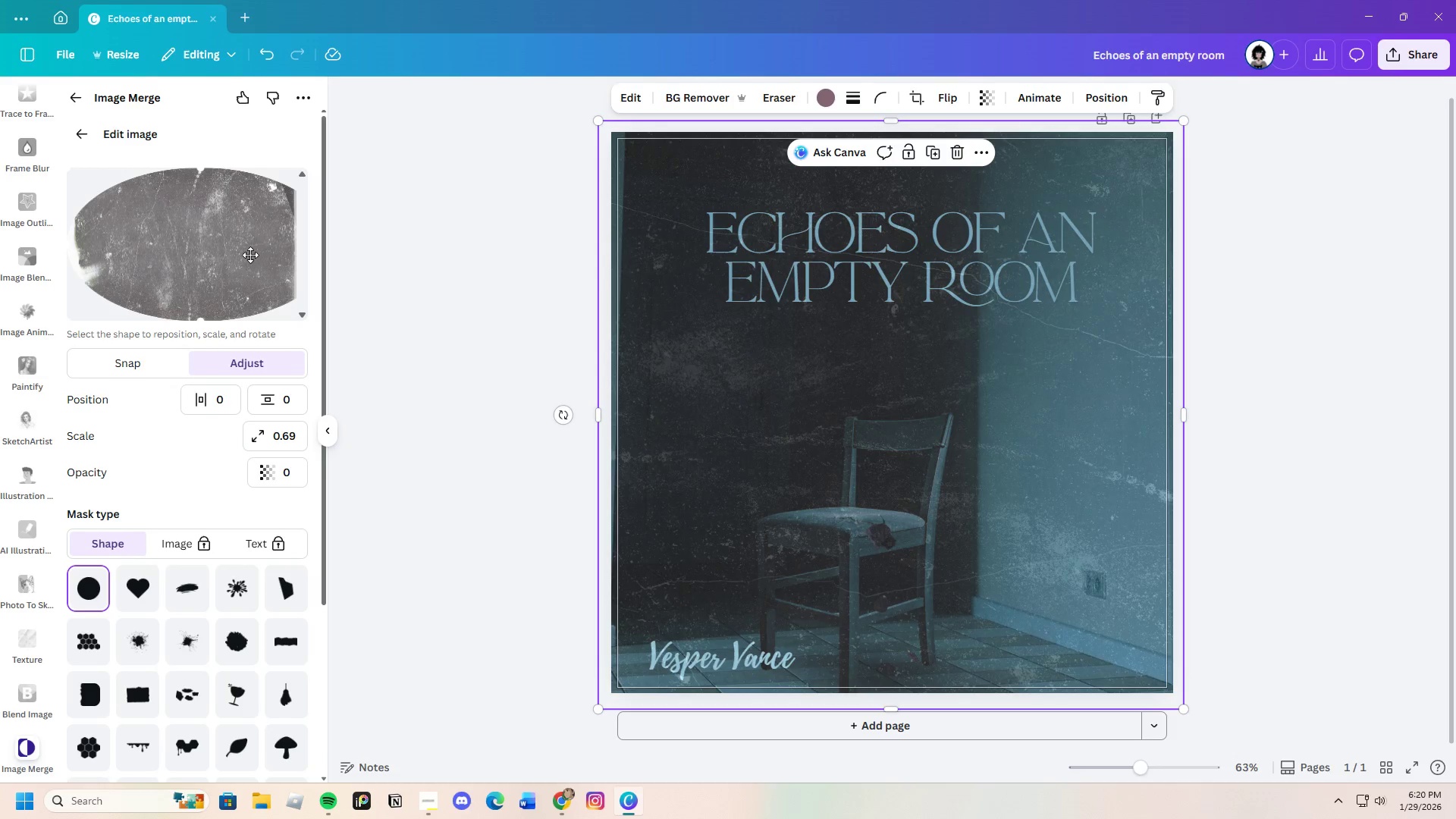 
left_click_drag(start_coordinate=[250, 255], to_coordinate=[173, 265])
 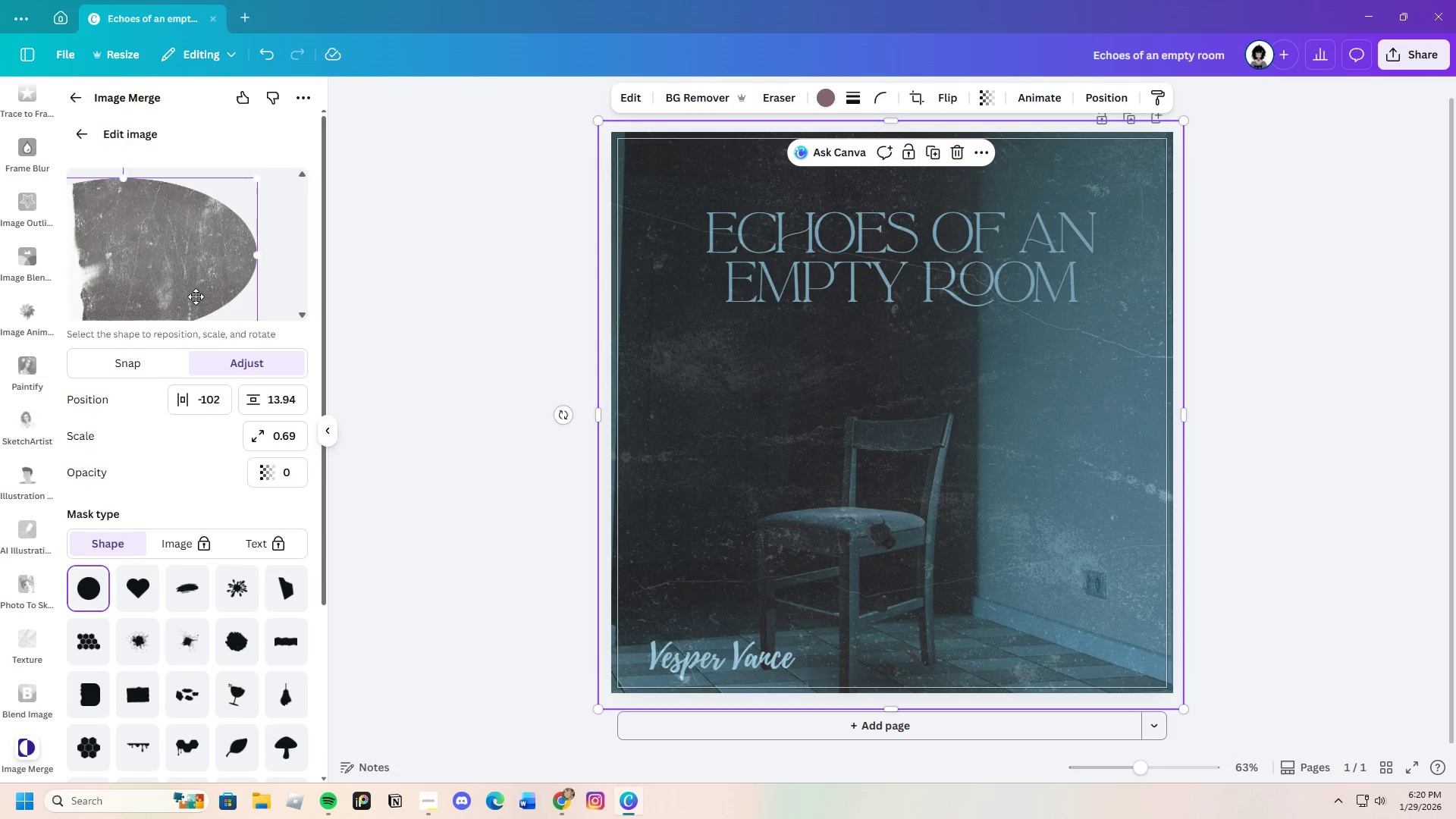 
left_click_drag(start_coordinate=[196, 293], to_coordinate=[216, 293])
 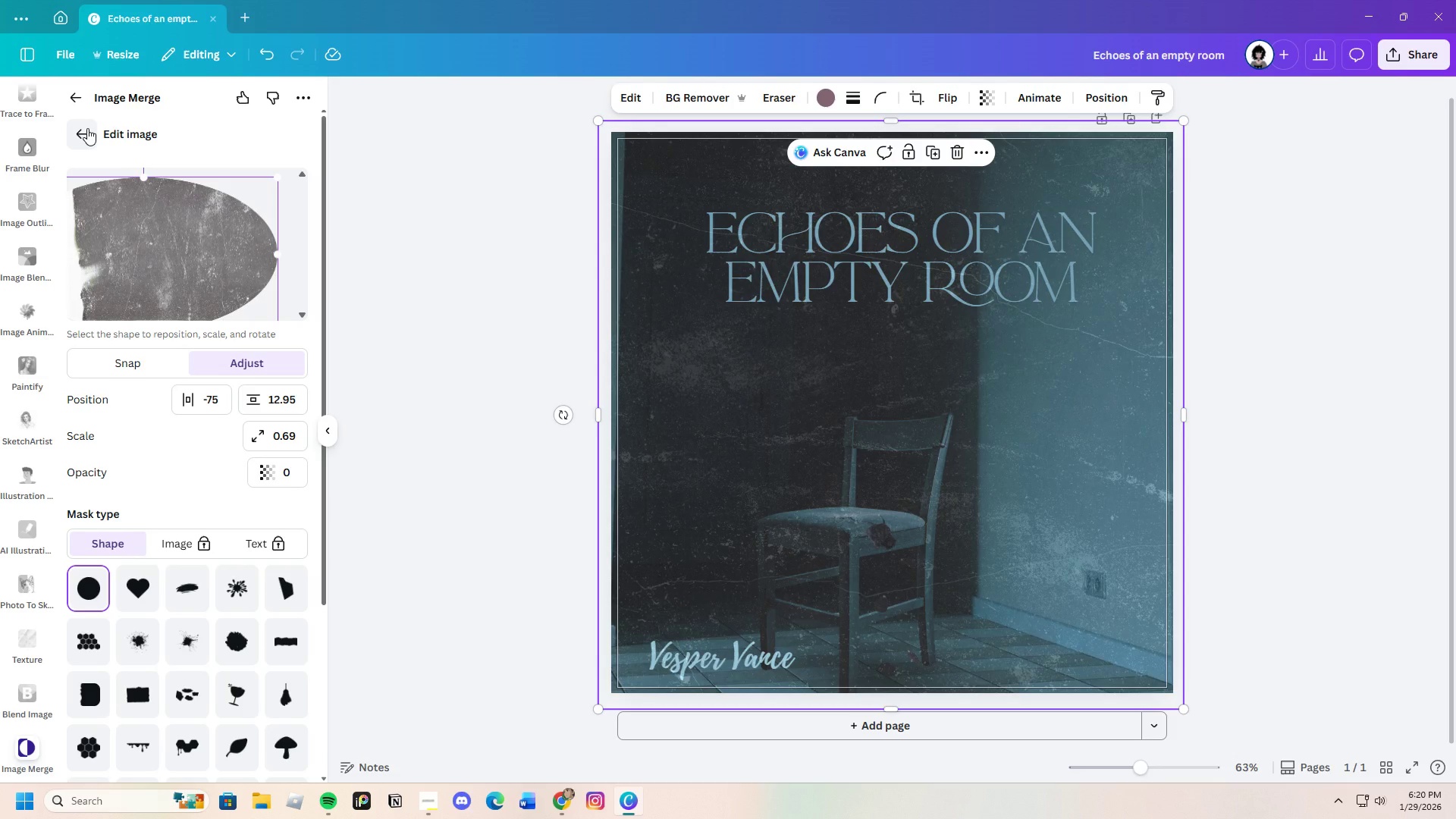 
left_click([87, 128])
 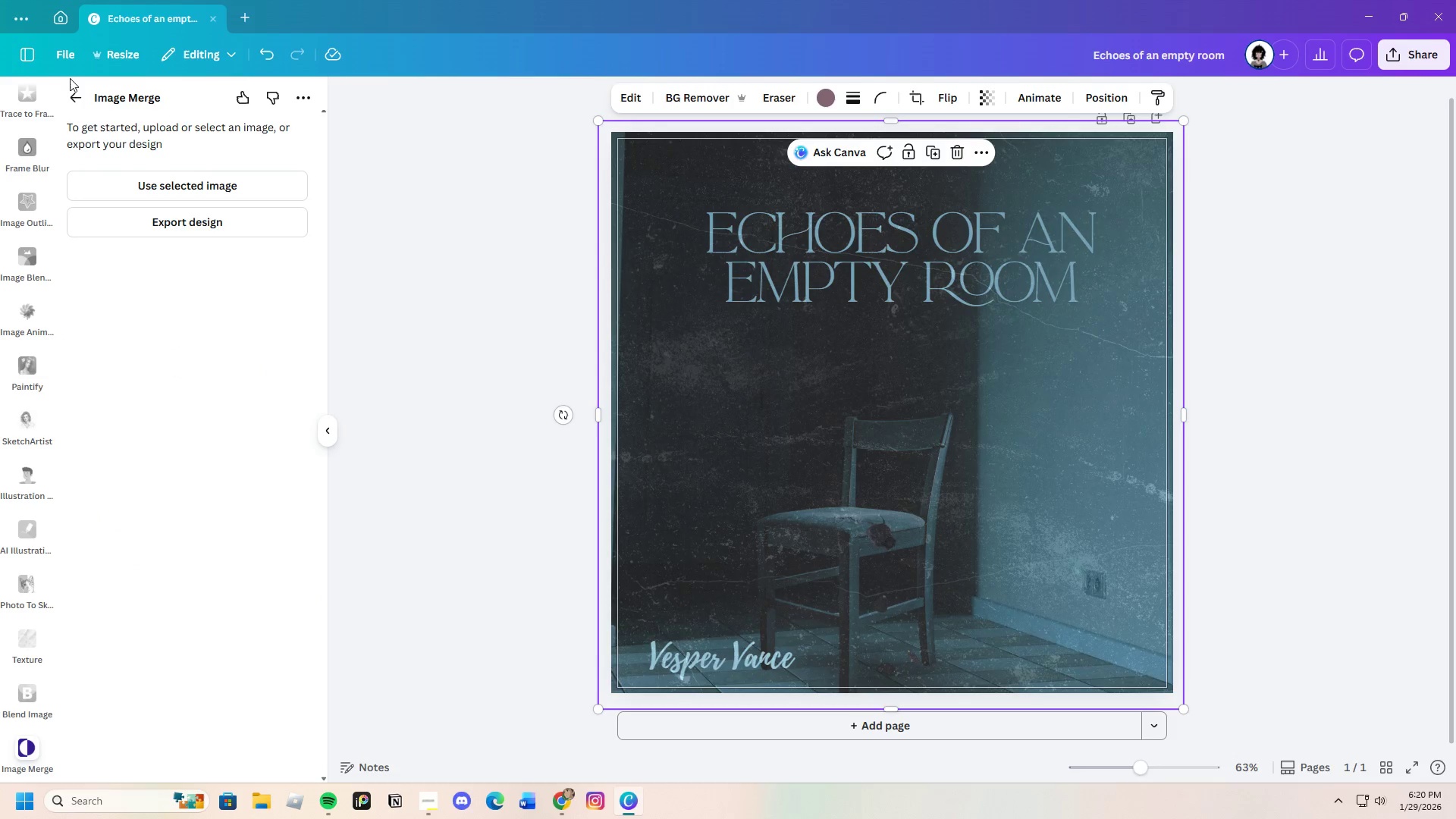 
double_click([69, 89])
 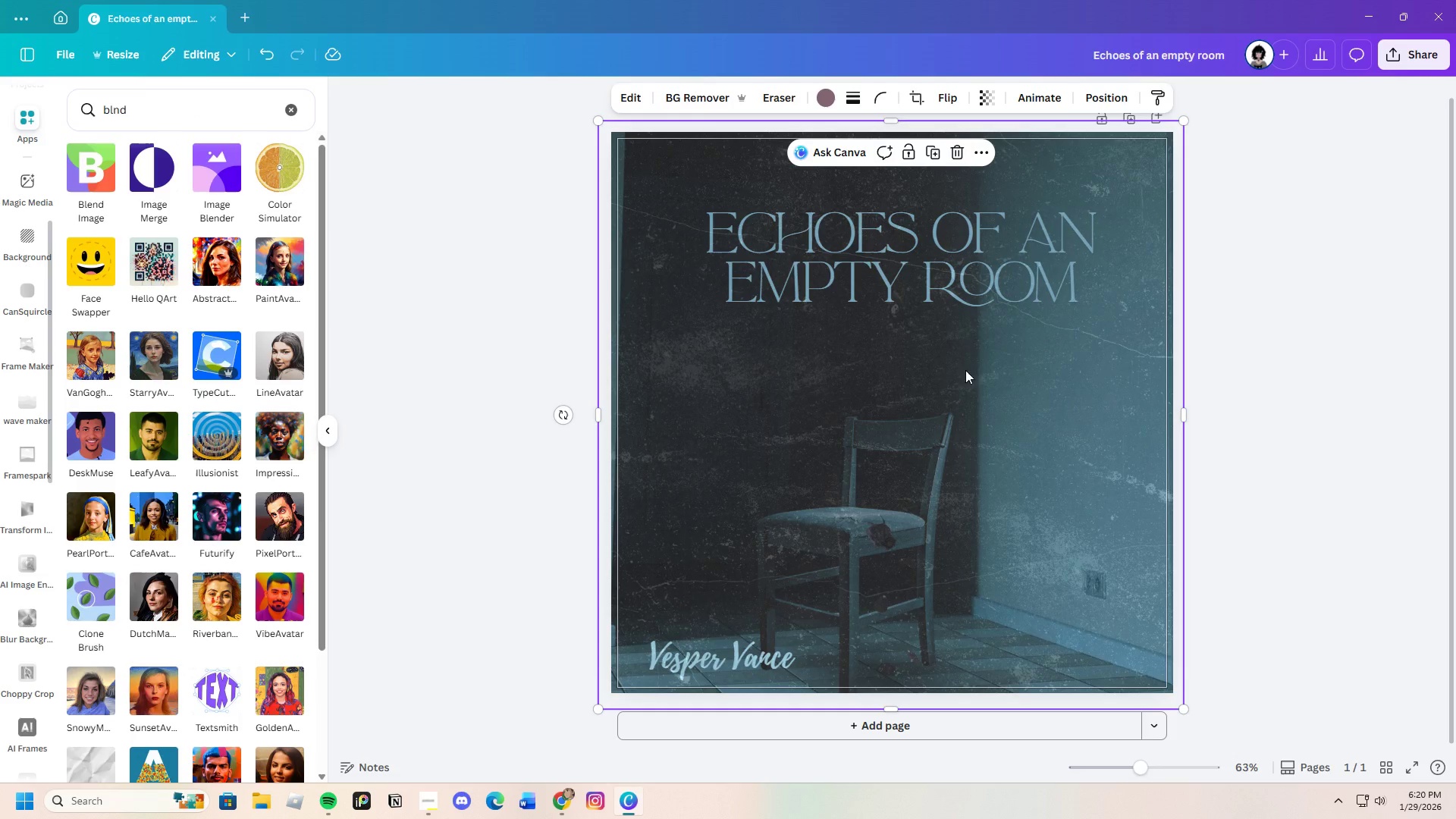 
left_click([995, 379])
 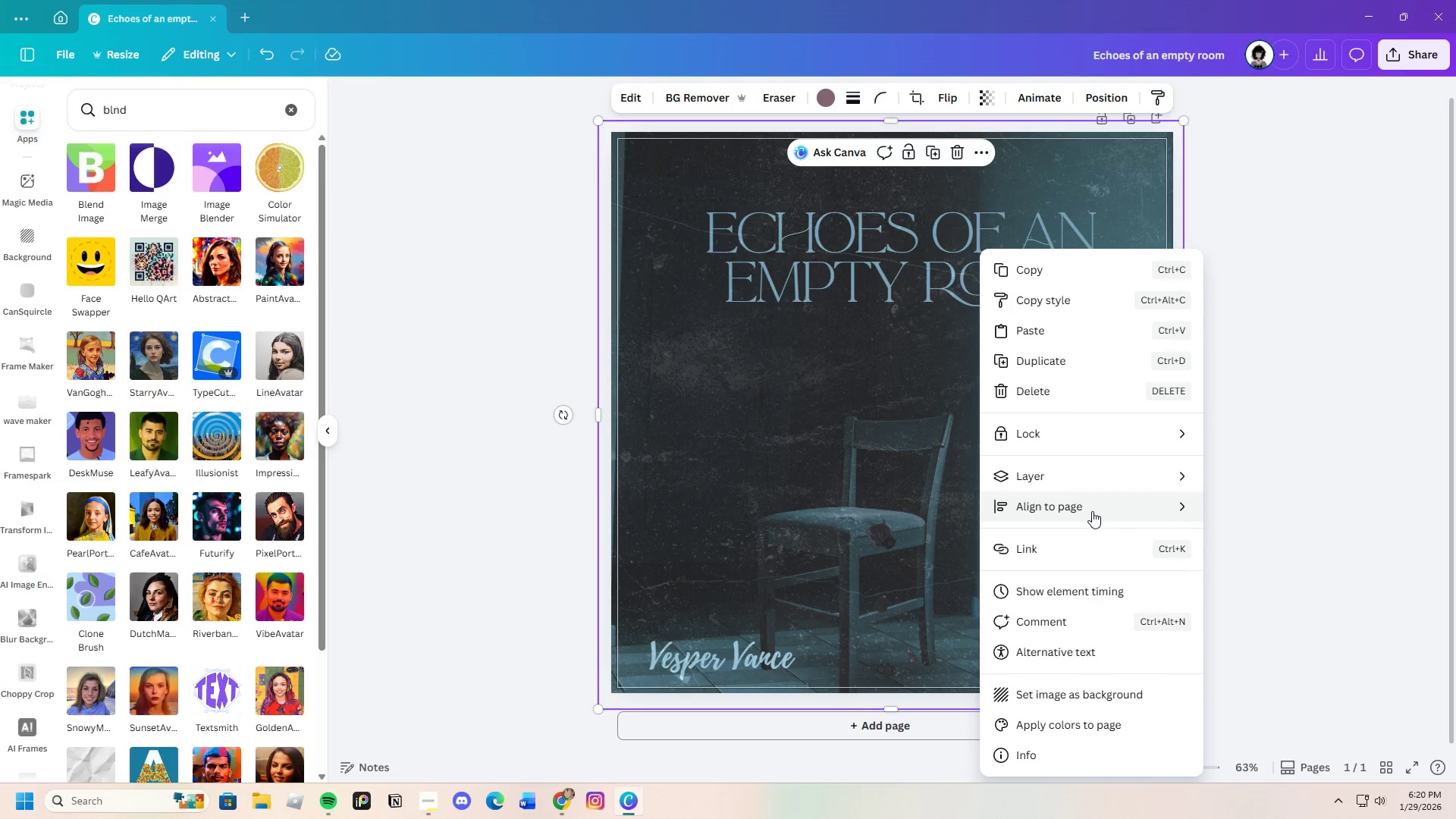 
mouse_move([1119, 489])
 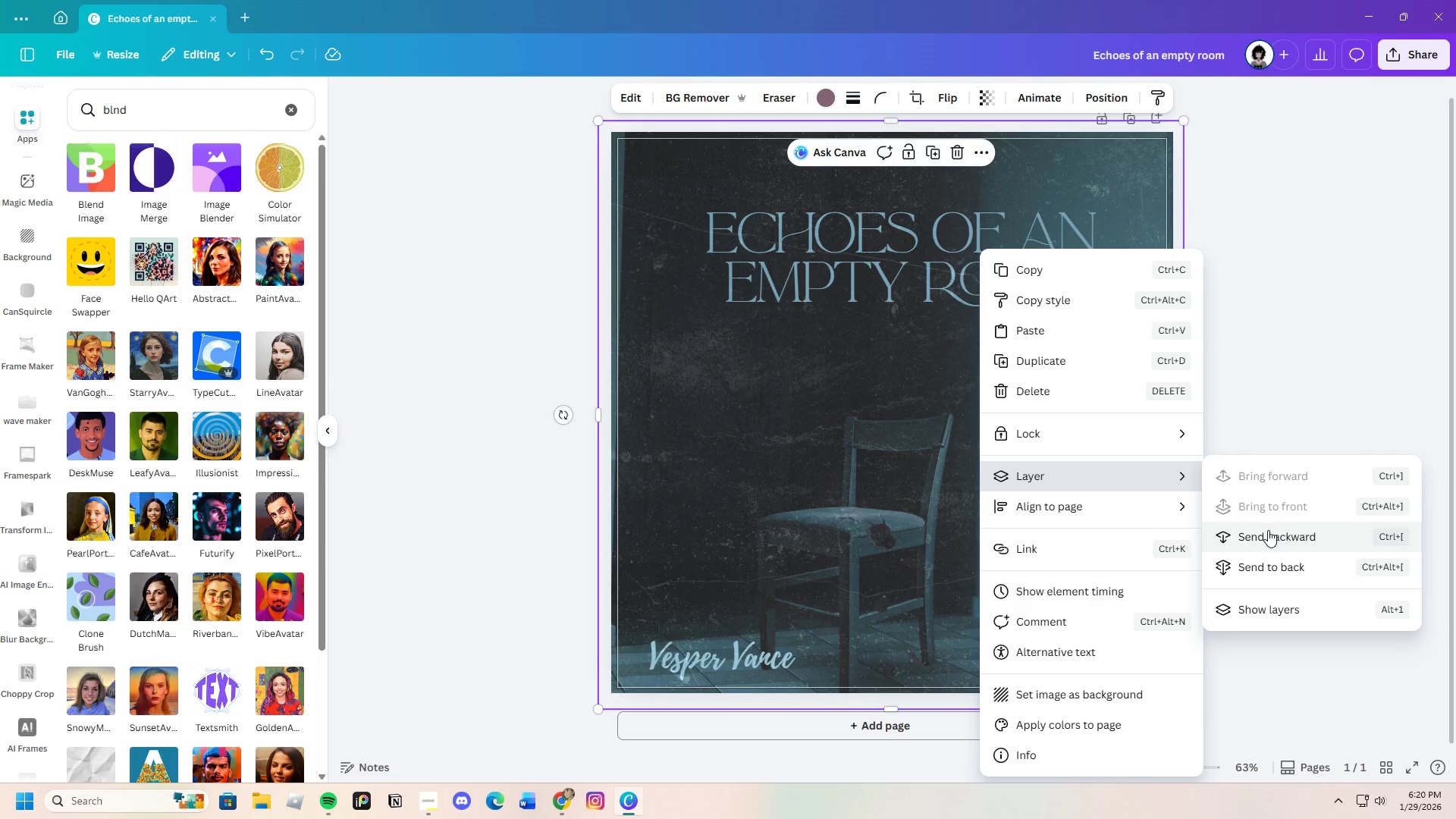 
left_click([1268, 531])
 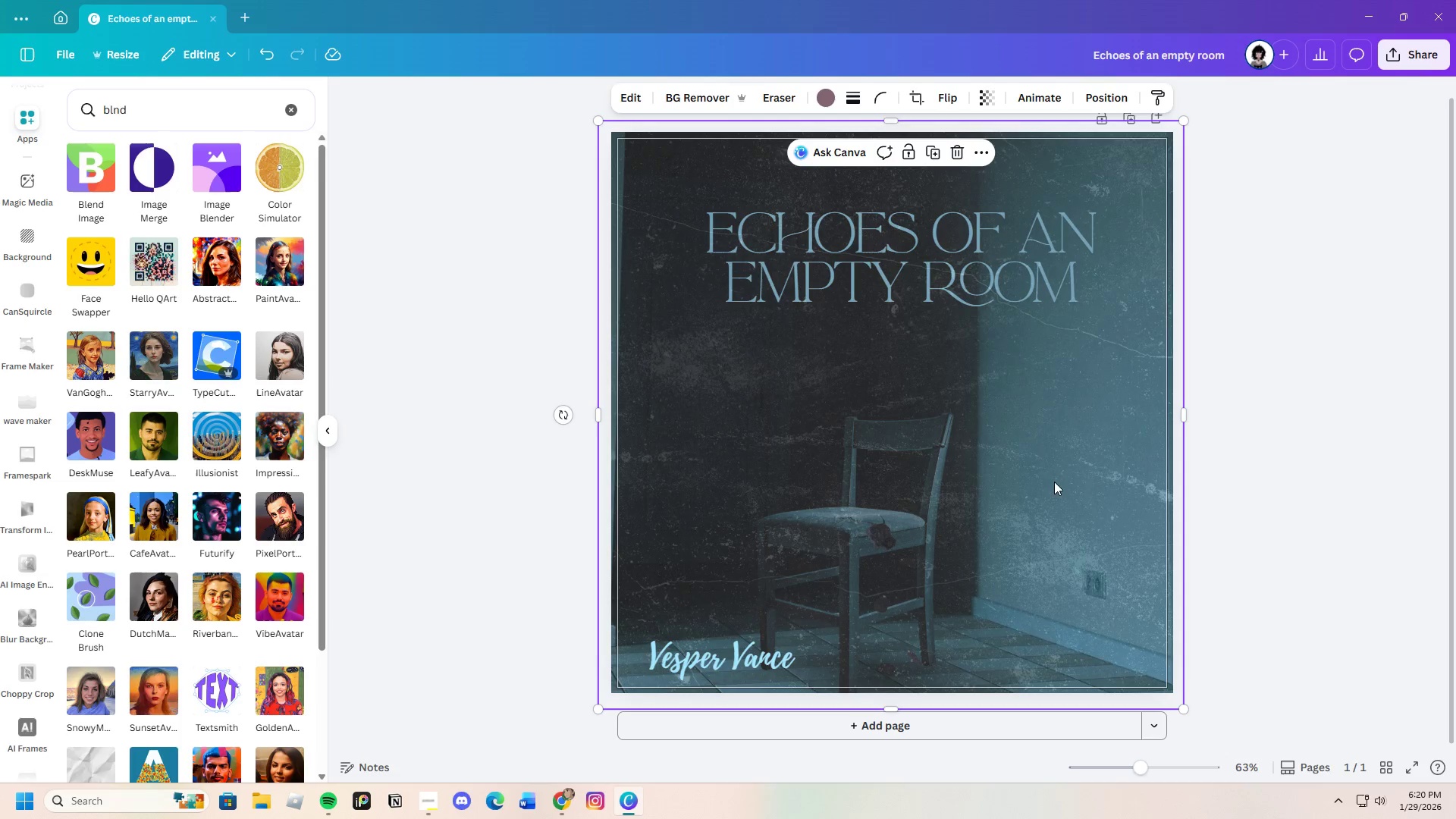 
right_click([1043, 478])
 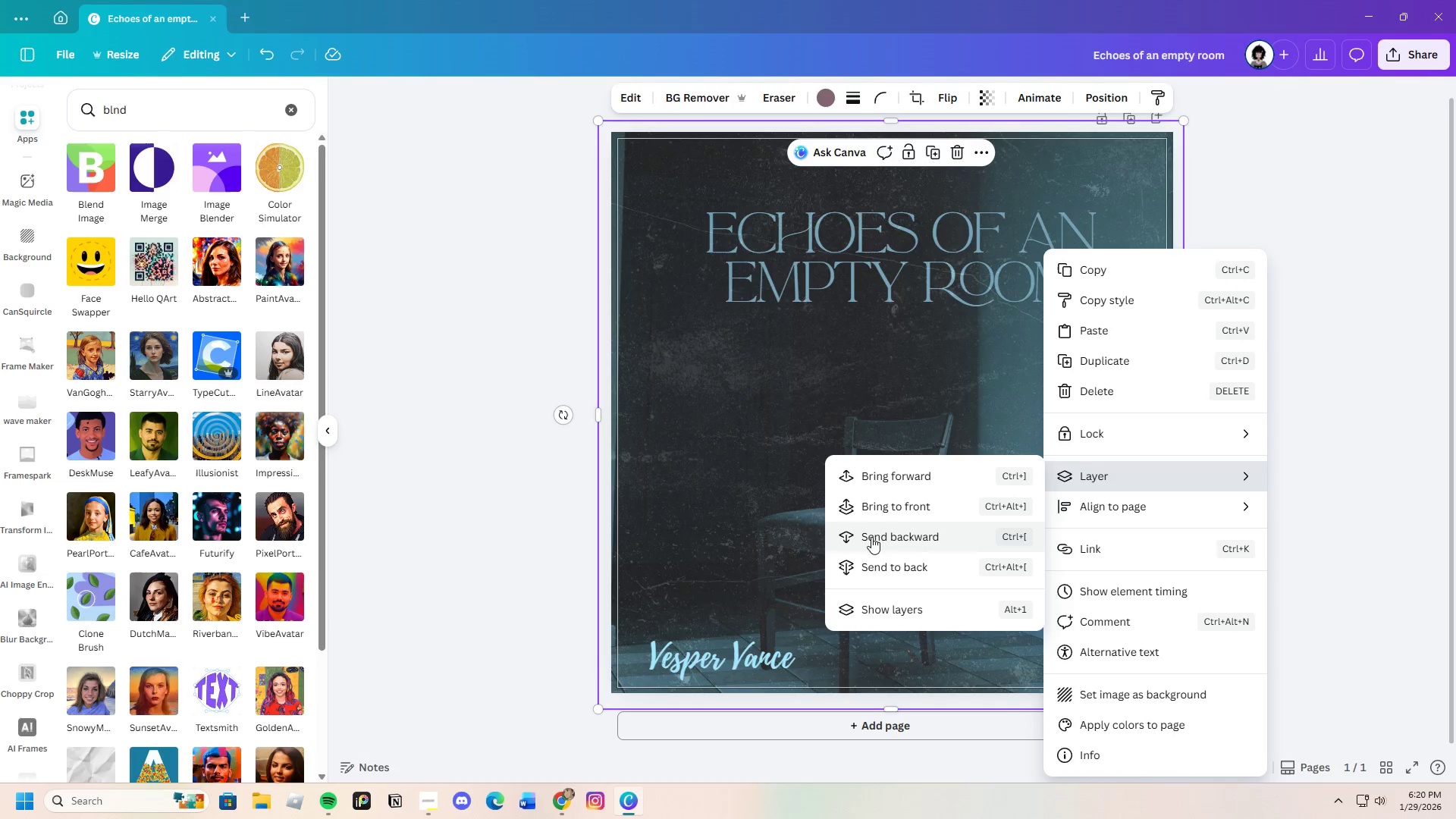 
left_click([934, 538])
 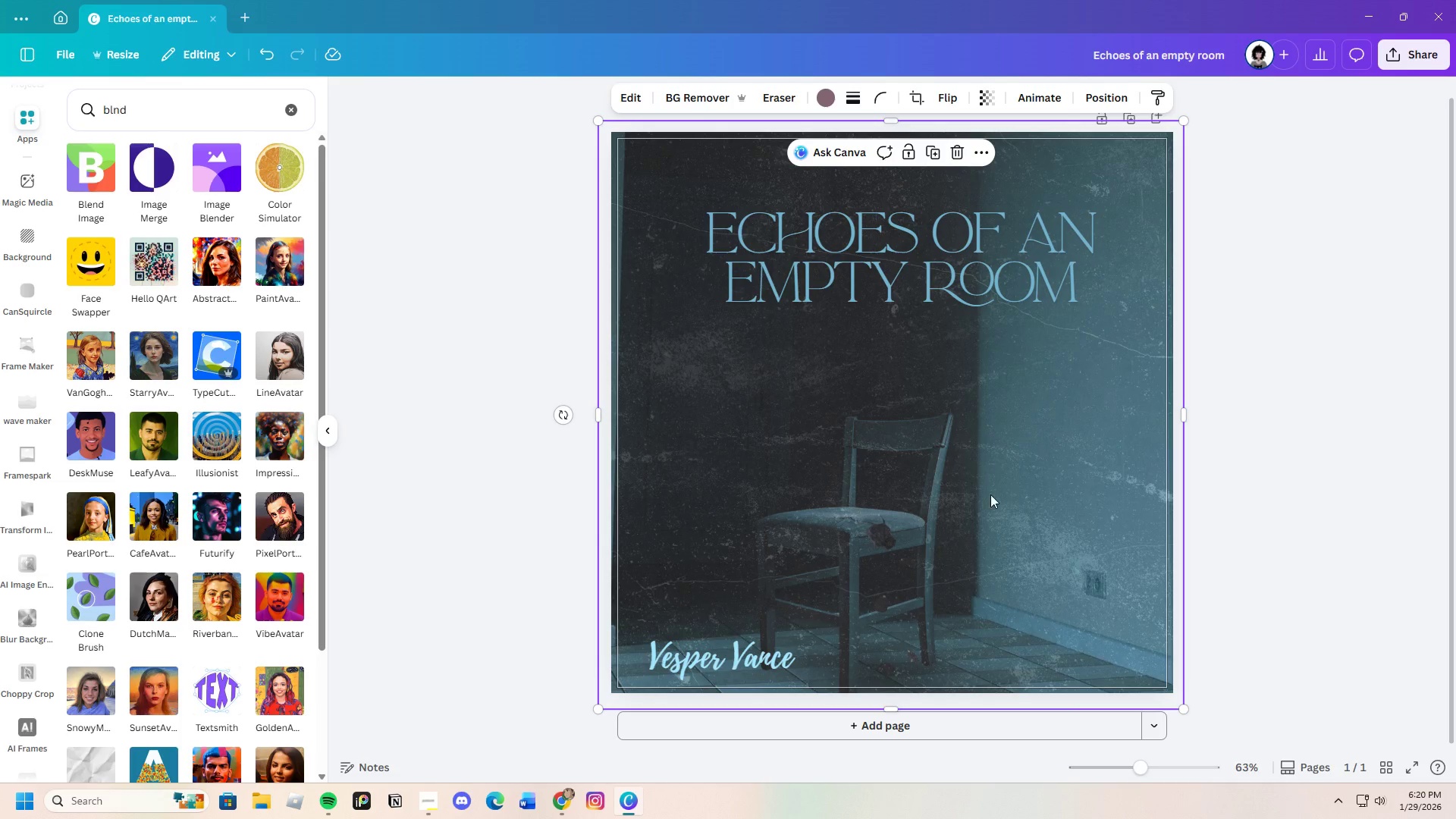 
right_click([995, 476])
 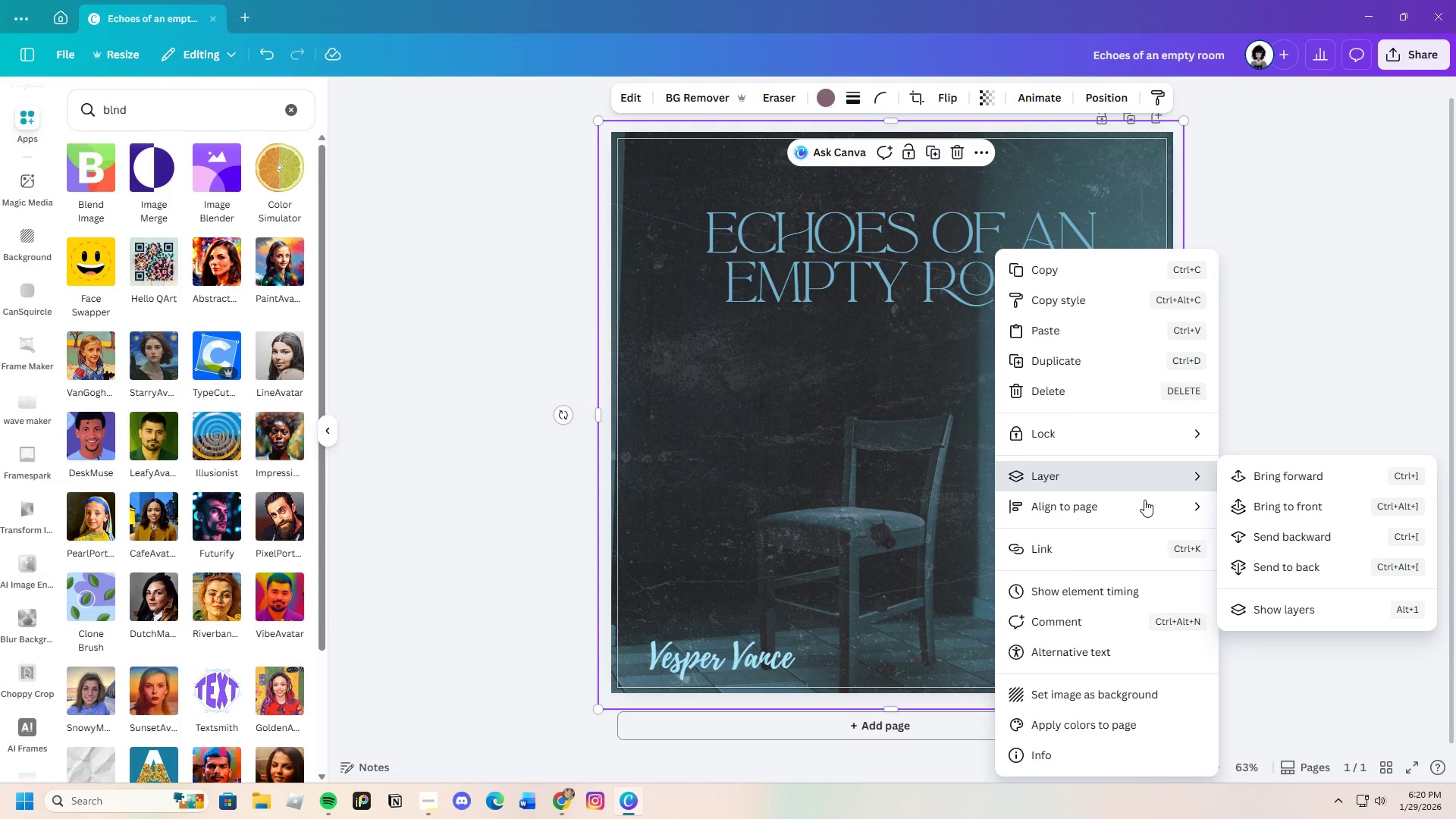 
left_click([1269, 535])
 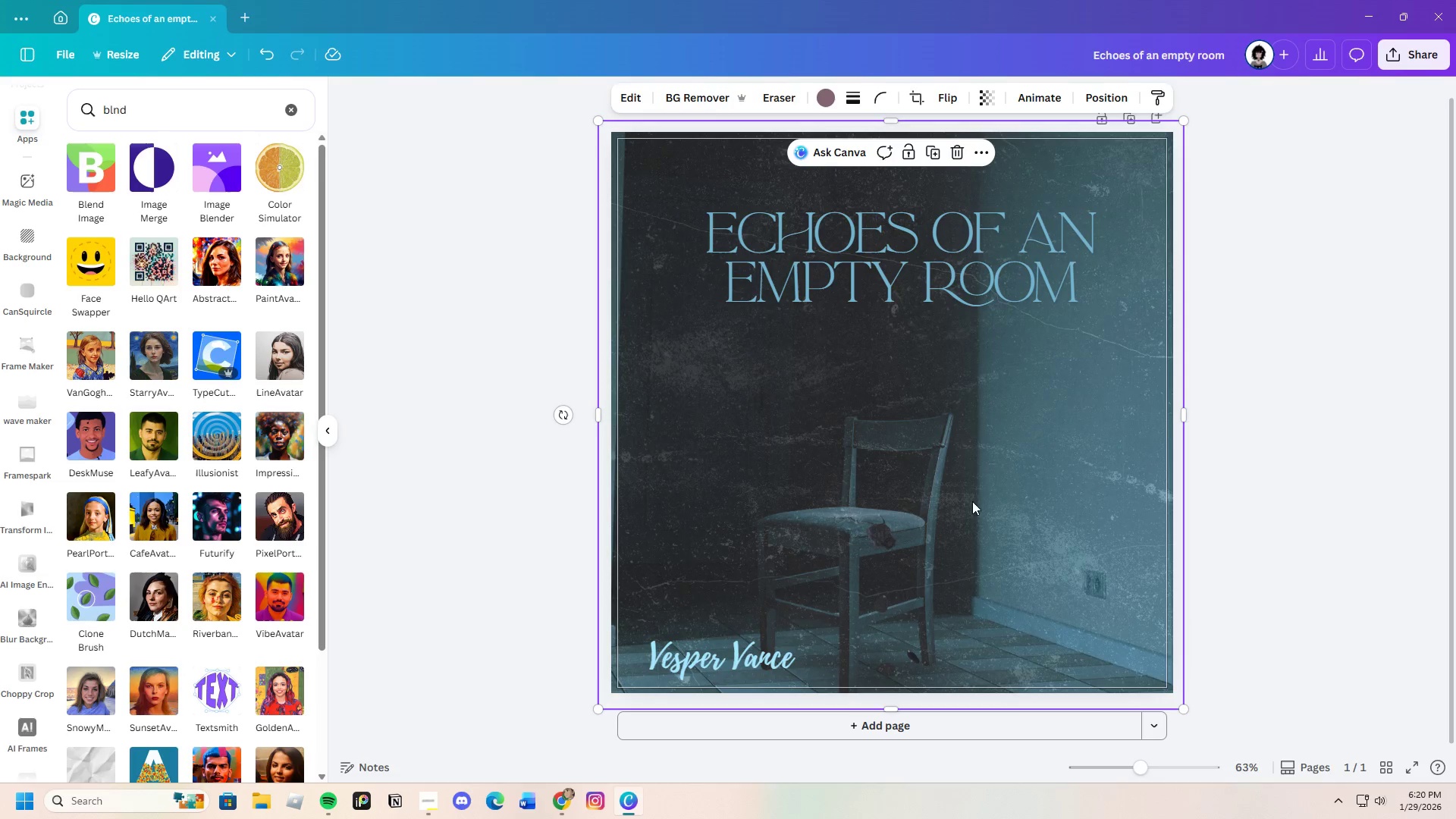 
wait(6.64)
 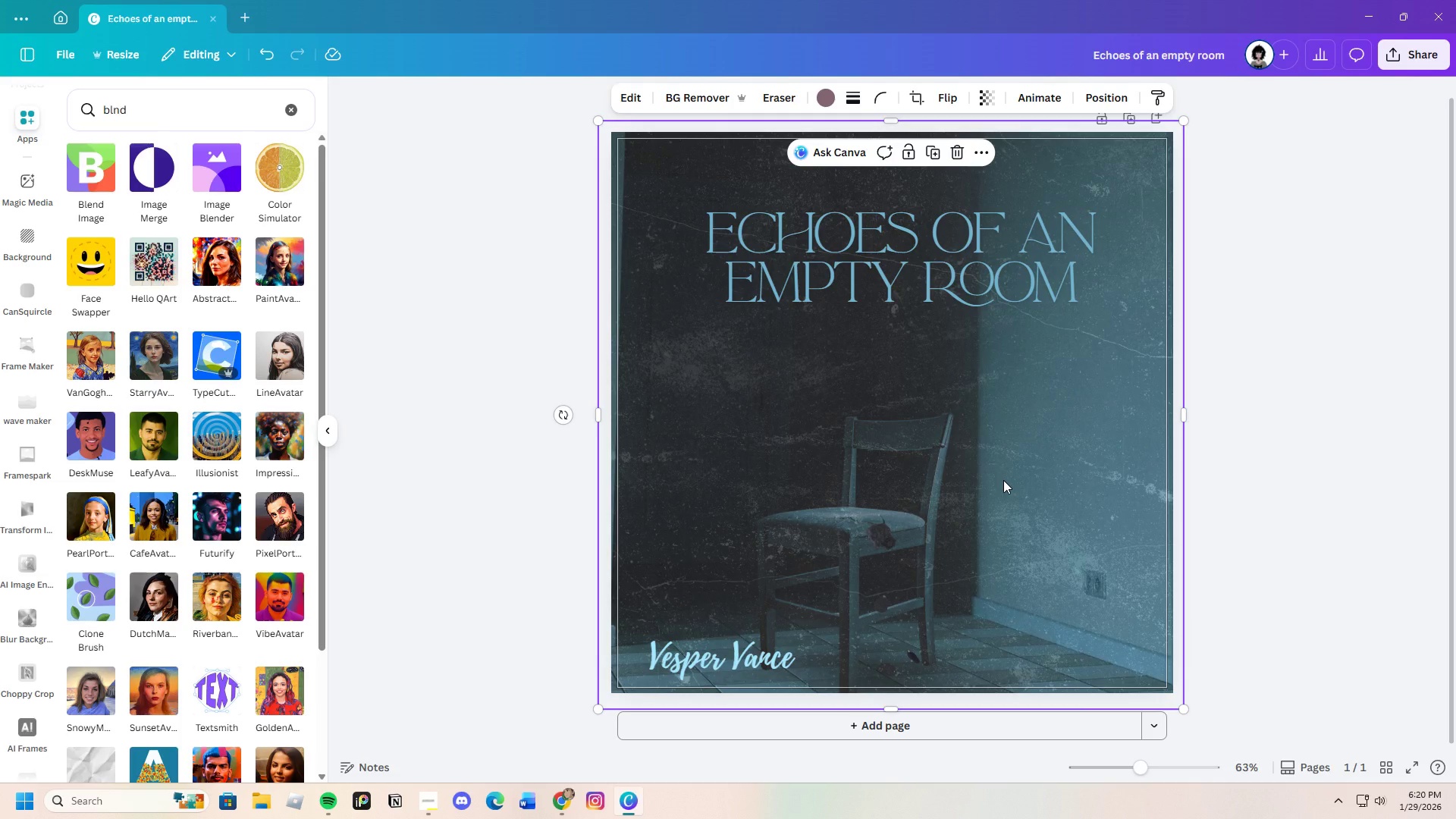 
left_click([267, 57])
 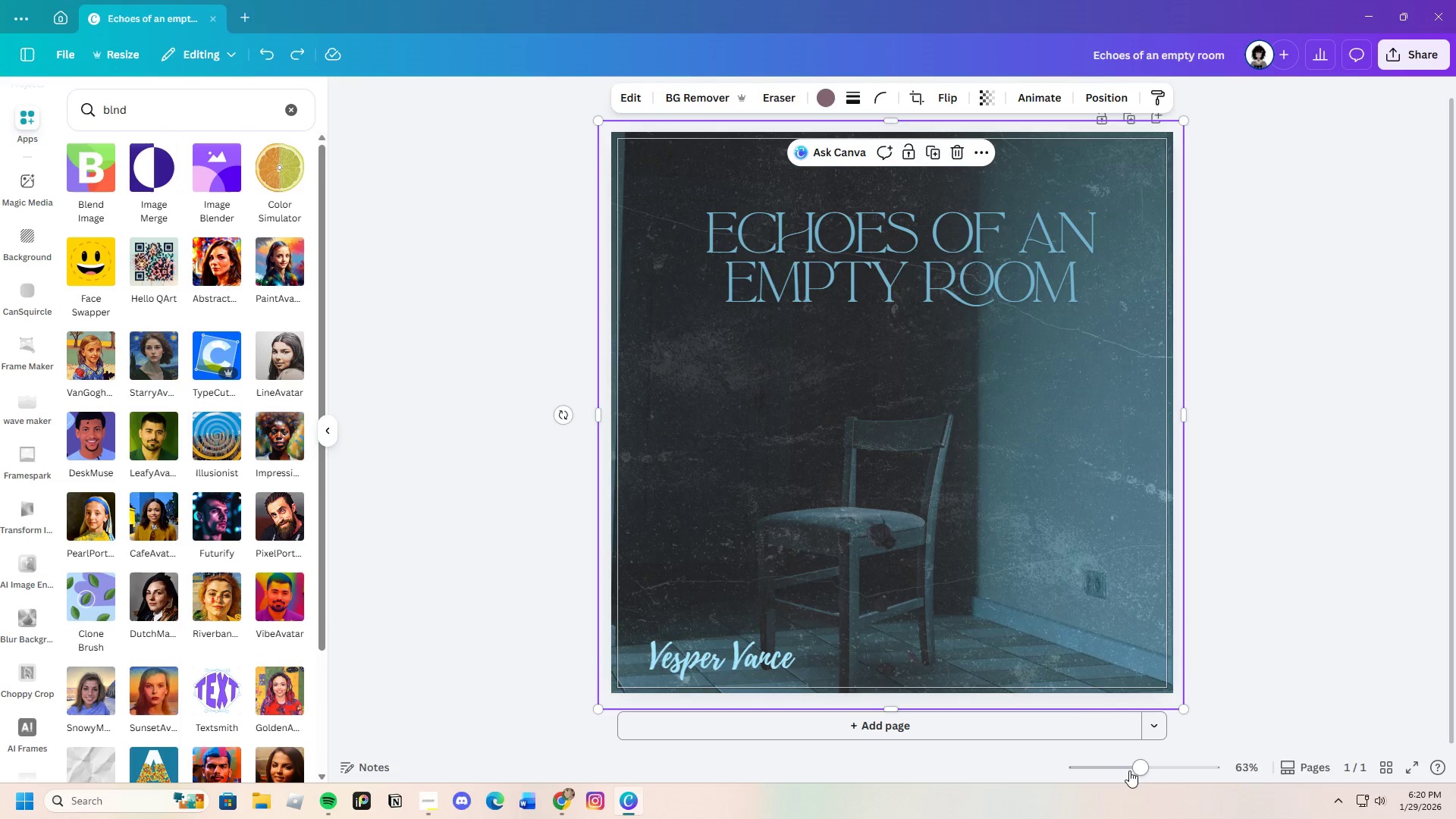 
left_click_drag(start_coordinate=[1131, 776], to_coordinate=[1137, 770])
 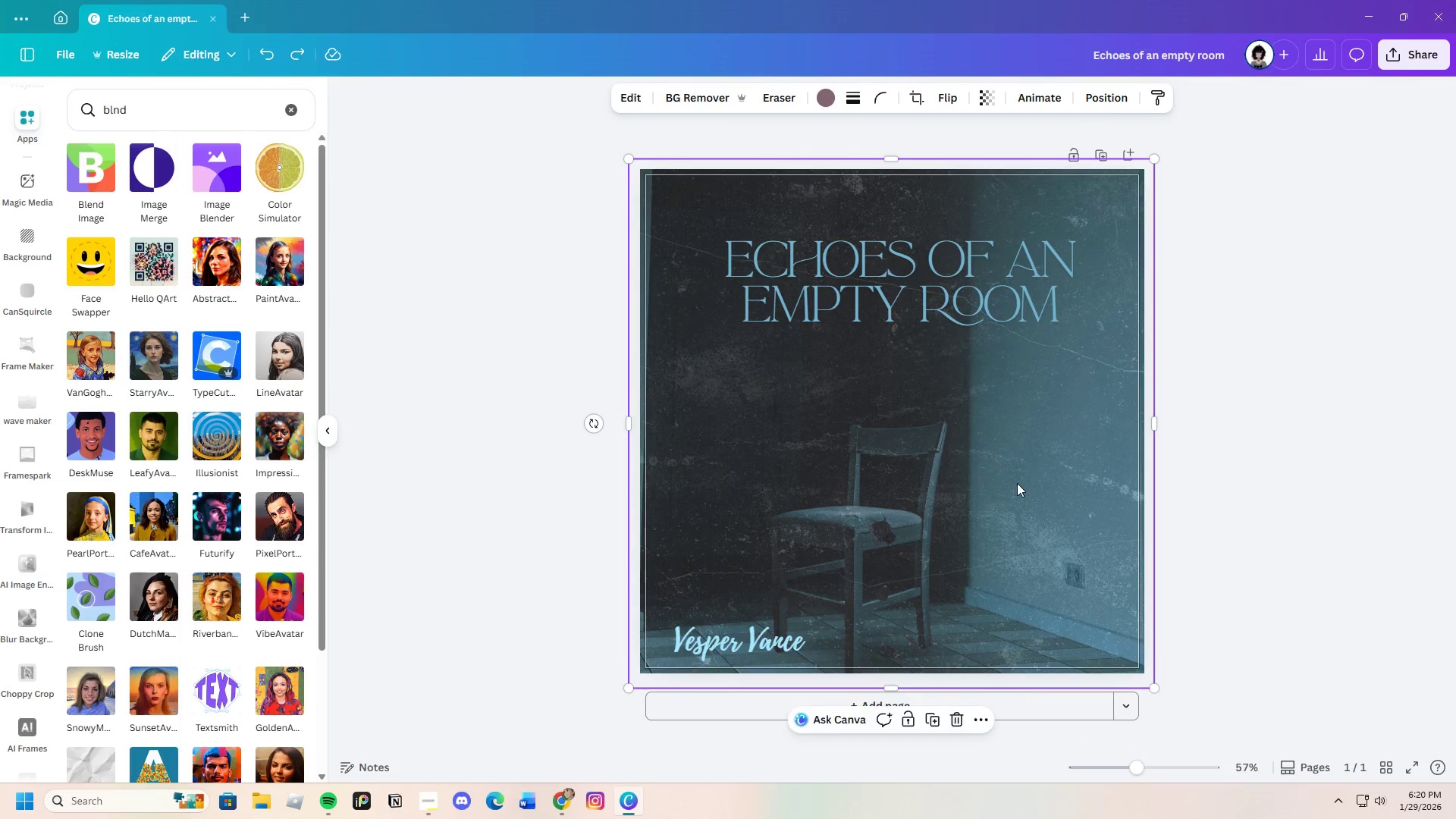 
left_click([1017, 483])
 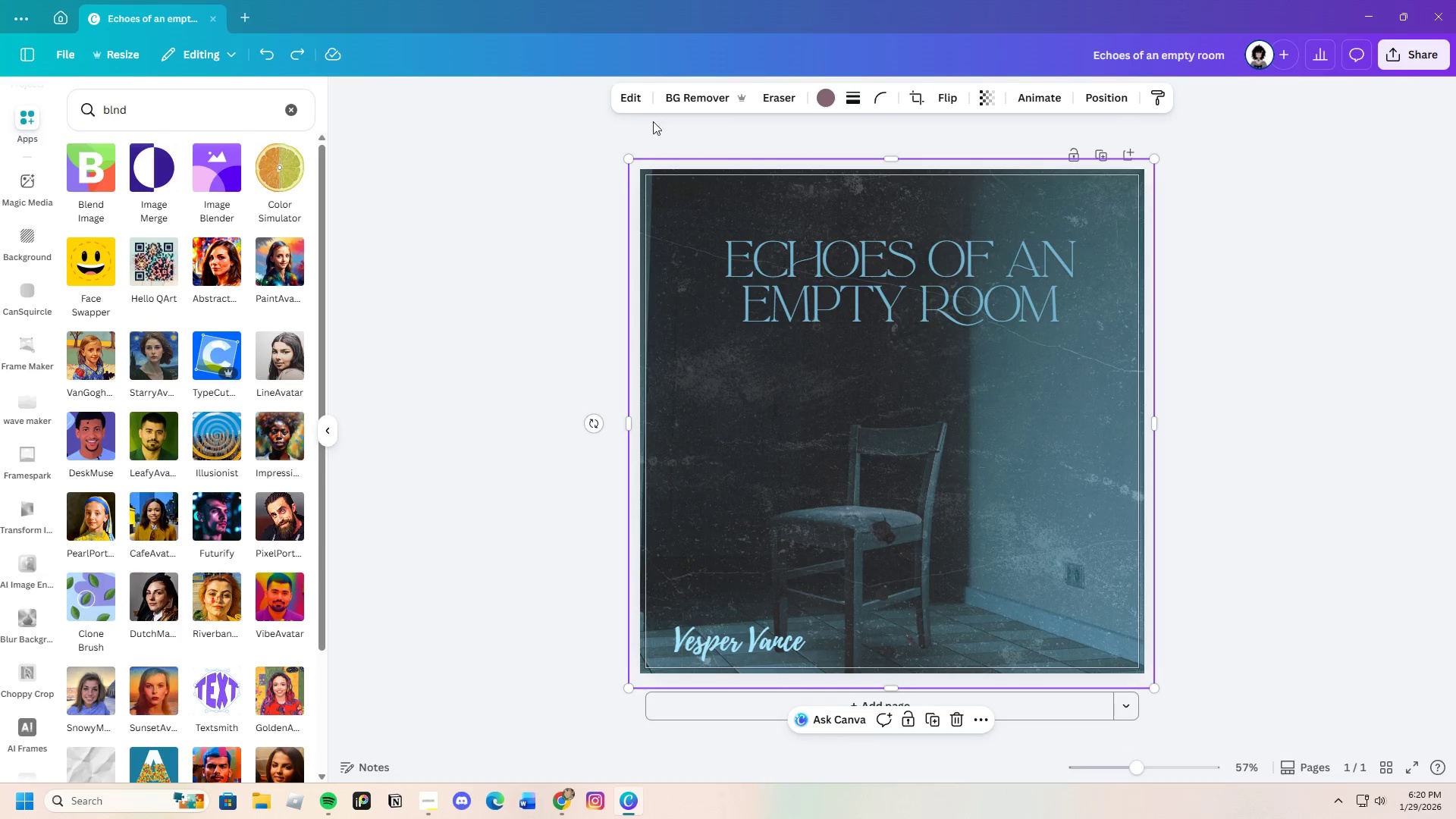 
left_click([629, 100])
 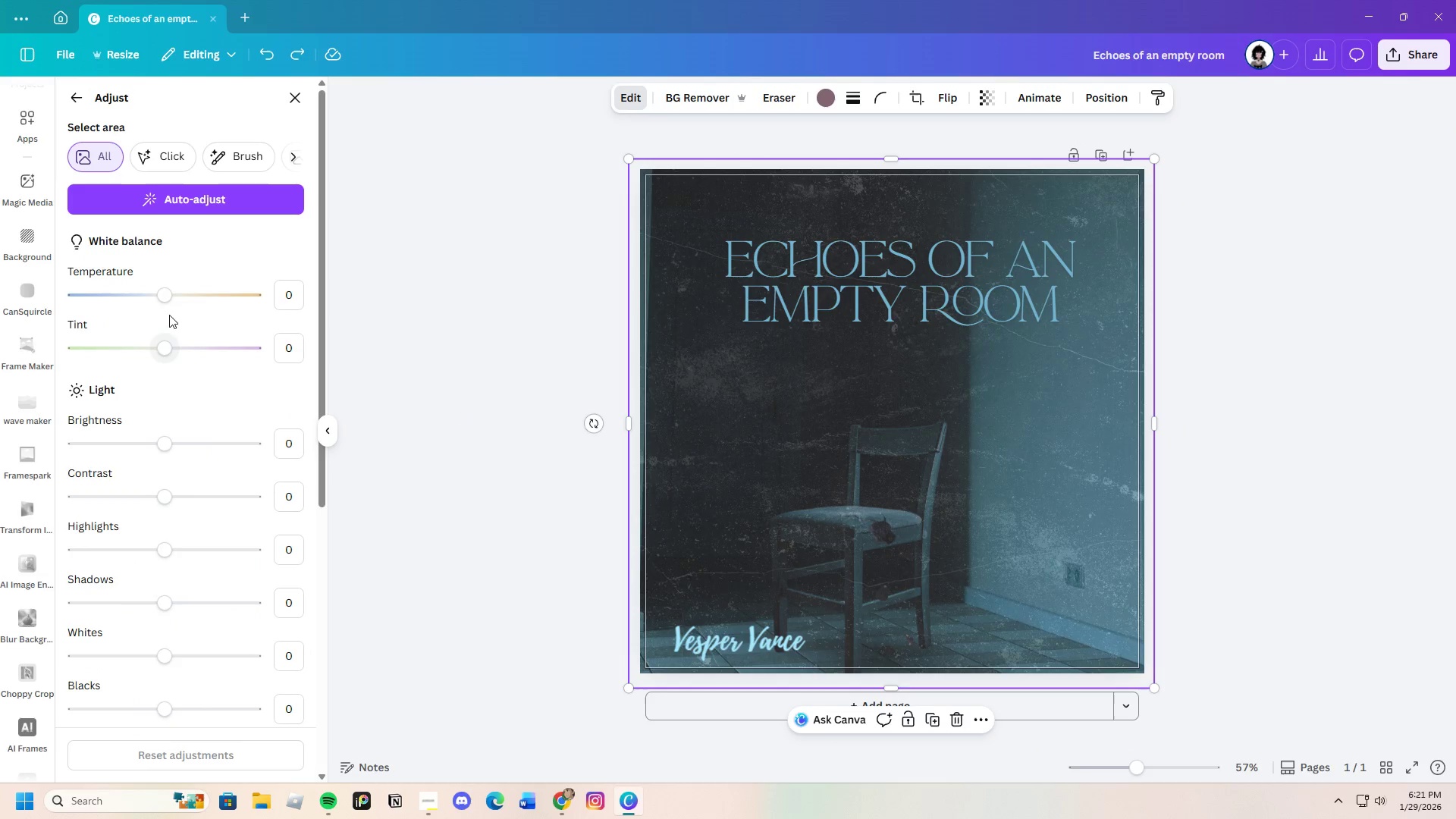 
scroll: coordinate [210, 531], scroll_direction: down, amount: 2.0
 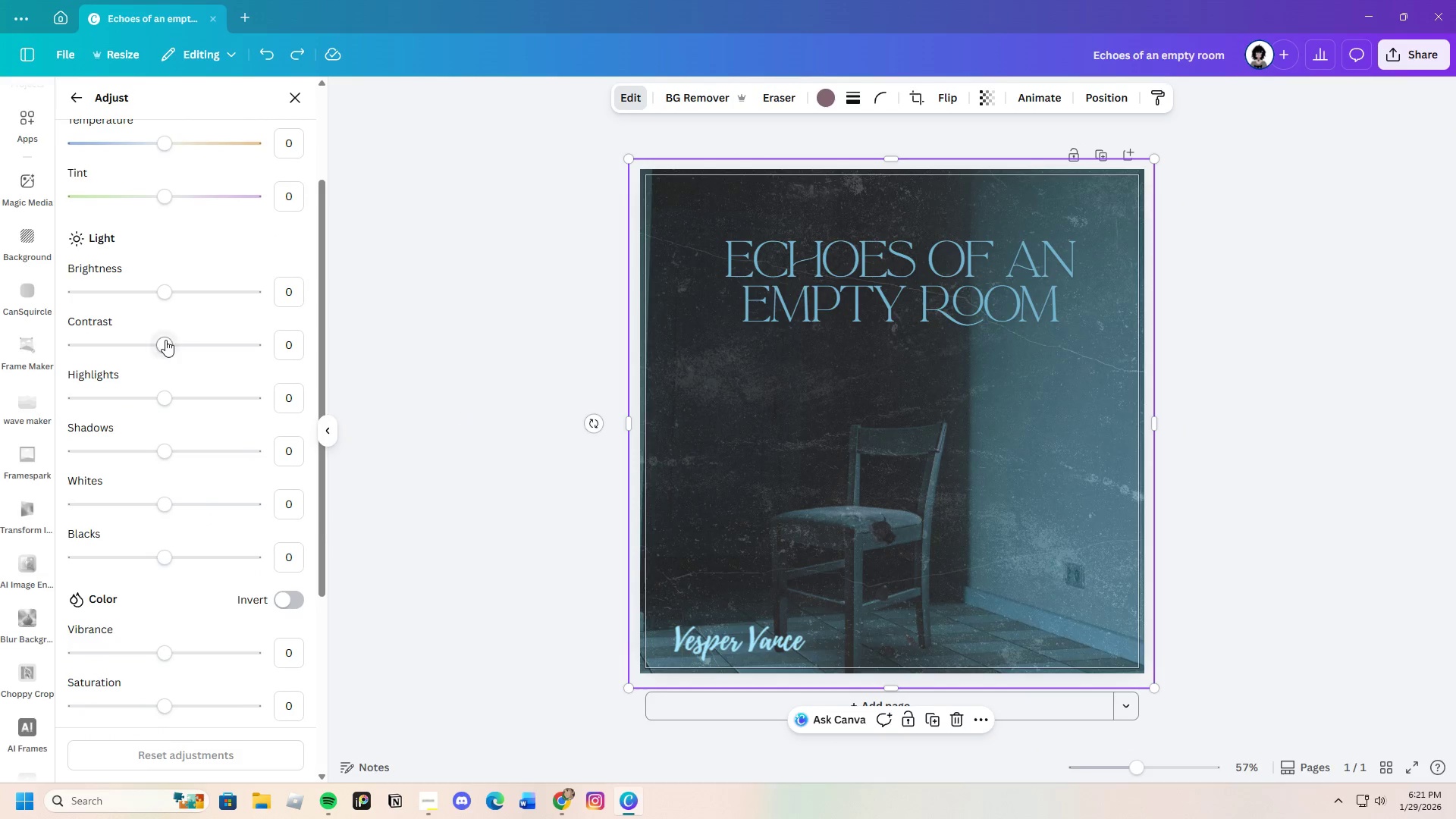 
left_click_drag(start_coordinate=[165, 340], to_coordinate=[145, 355])
 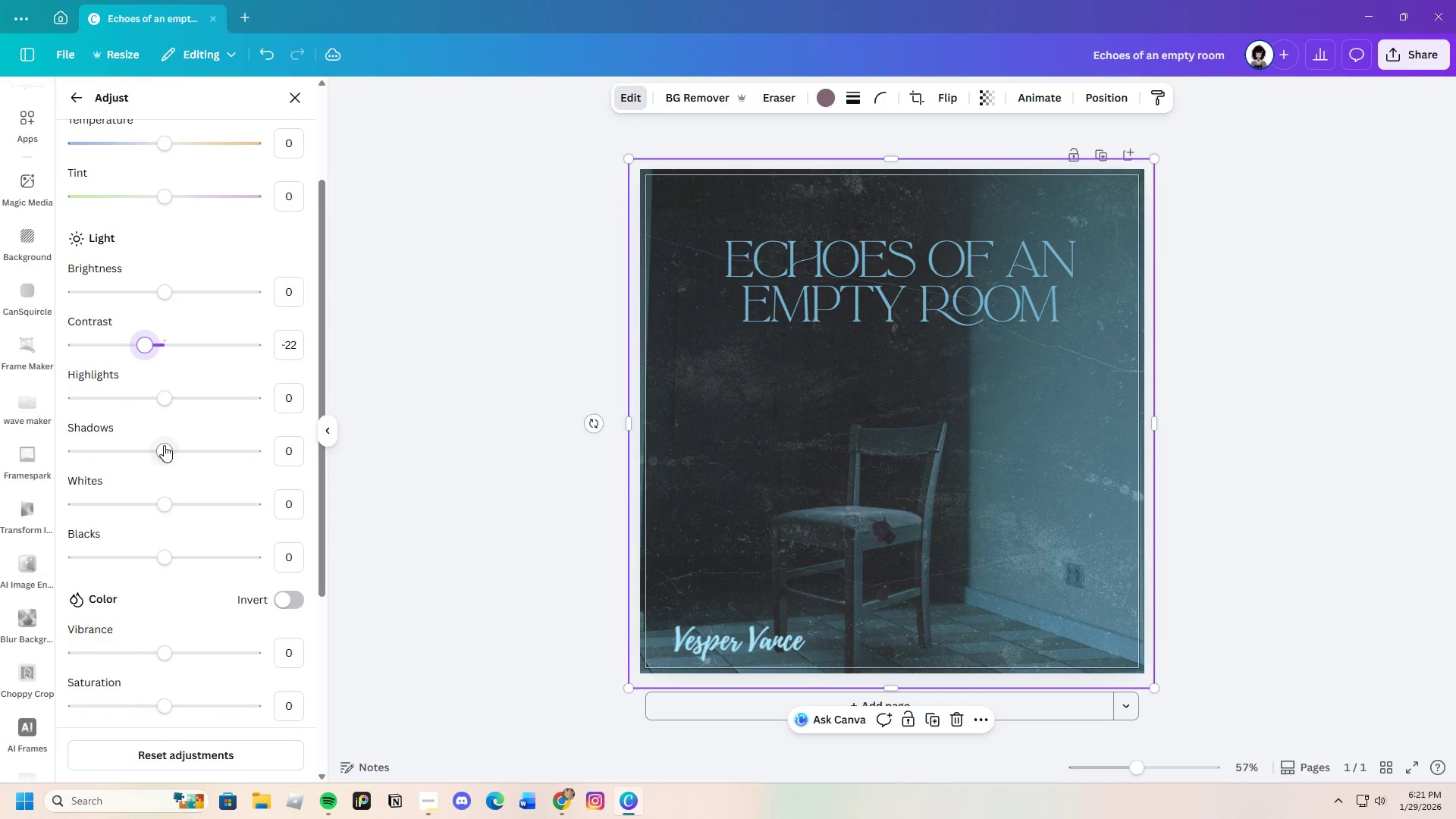 
left_click_drag(start_coordinate=[163, 446], to_coordinate=[93, 448])
 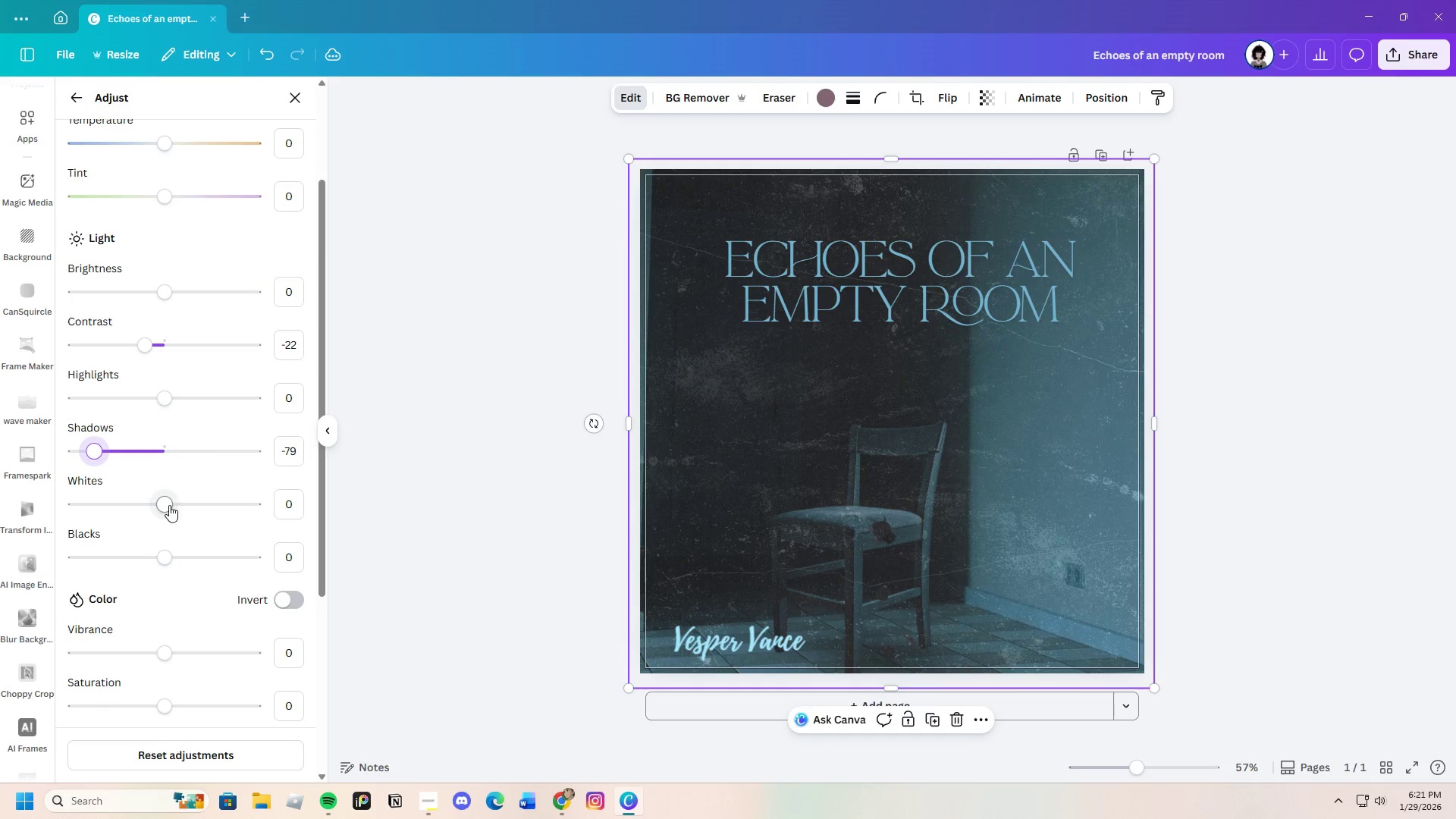 
left_click_drag(start_coordinate=[167, 505], to_coordinate=[71, 509])
 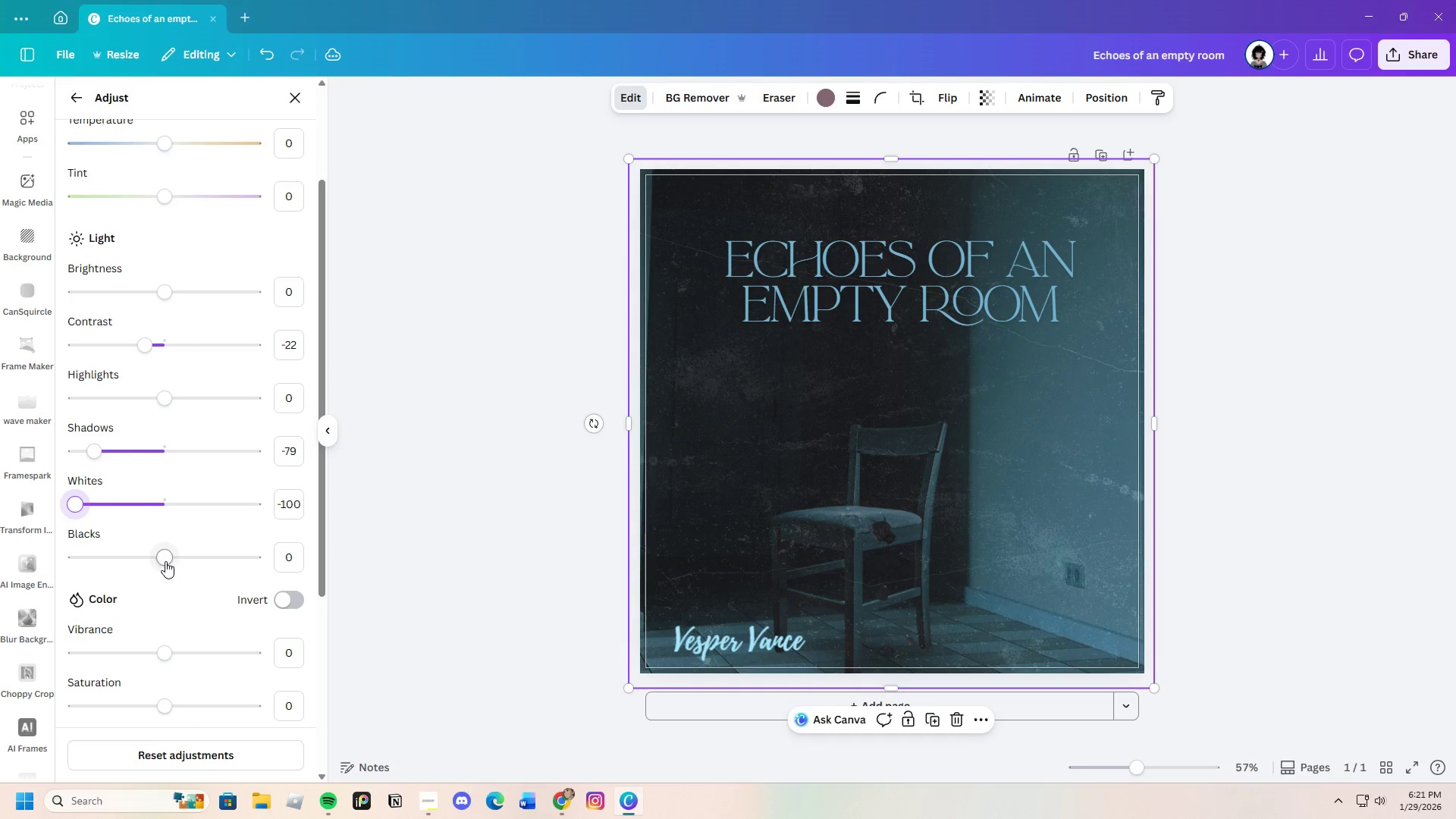 
left_click_drag(start_coordinate=[162, 561], to_coordinate=[137, 565])
 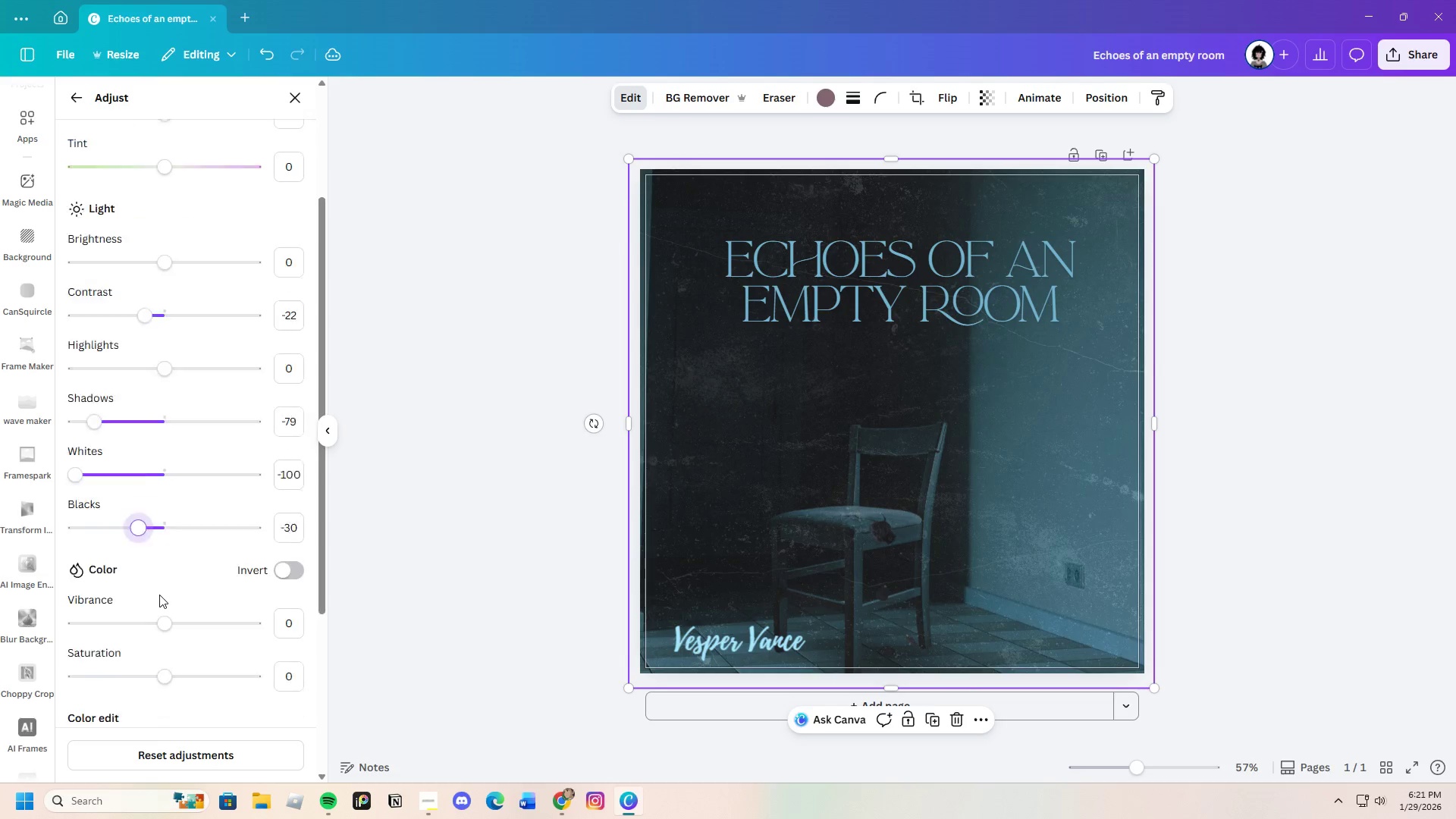 
scroll: coordinate [159, 595], scroll_direction: down, amount: 2.0
 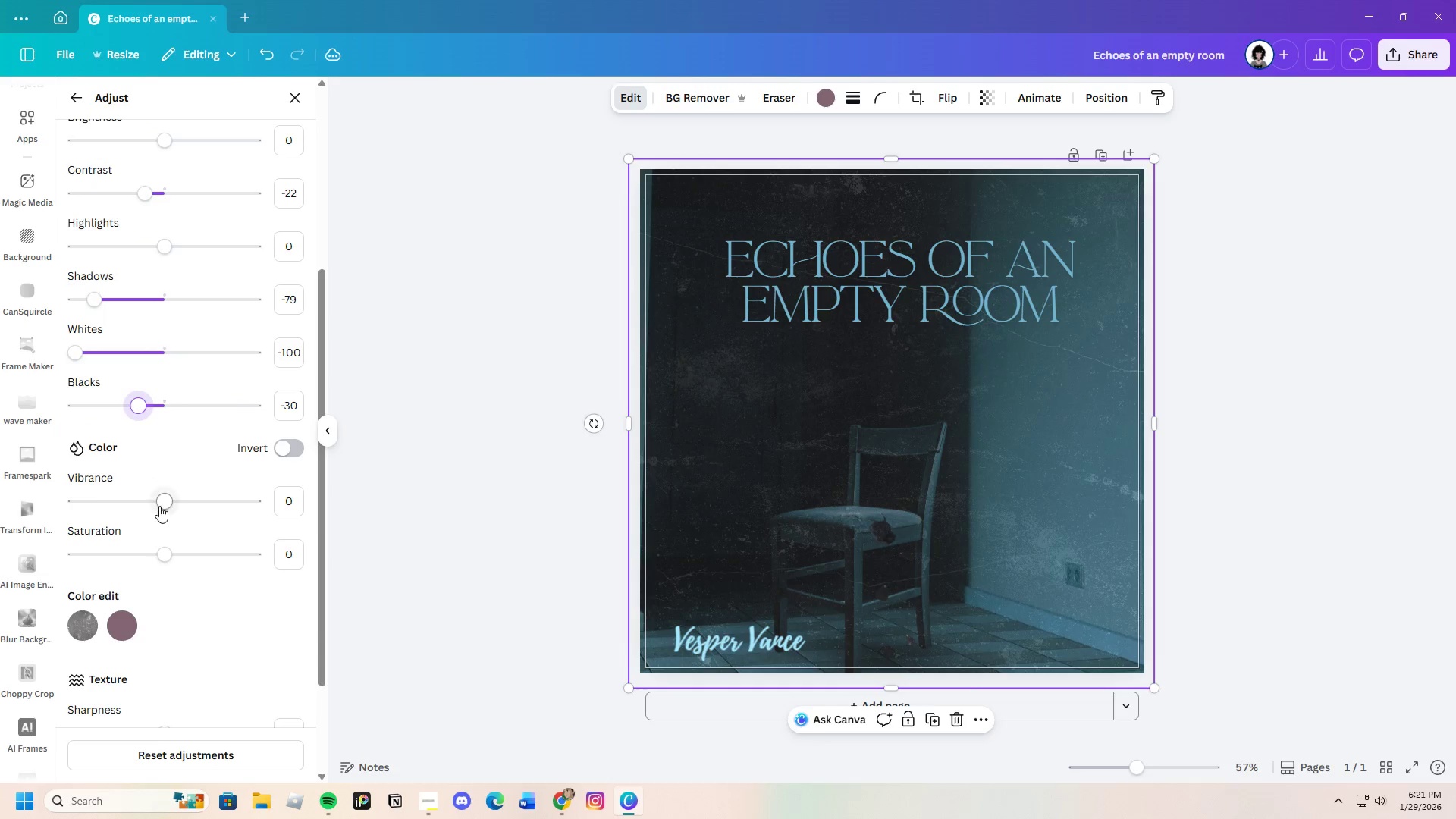 
left_click_drag(start_coordinate=[161, 505], to_coordinate=[109, 515])
 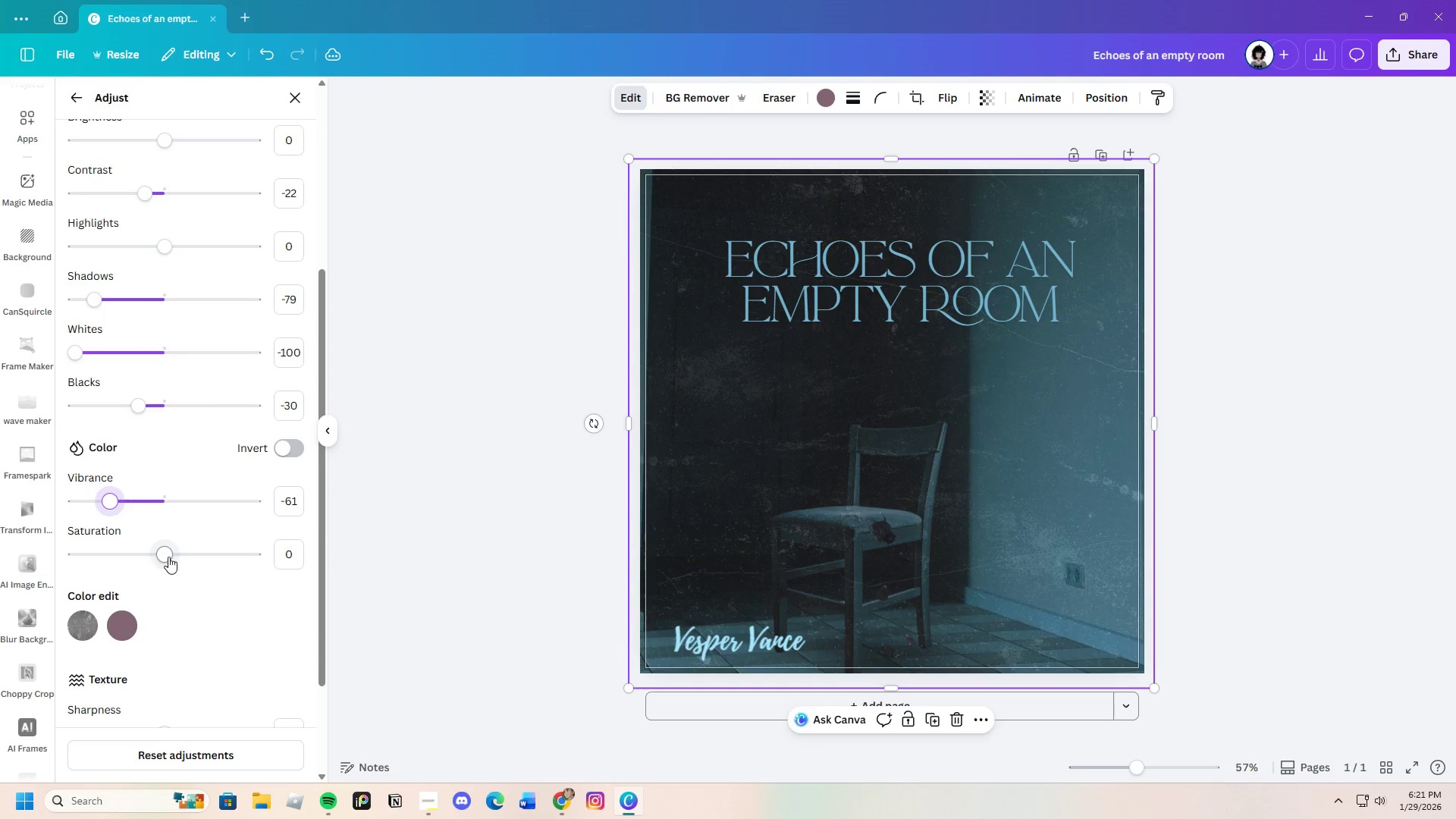 
left_click_drag(start_coordinate=[168, 557], to_coordinate=[115, 569])
 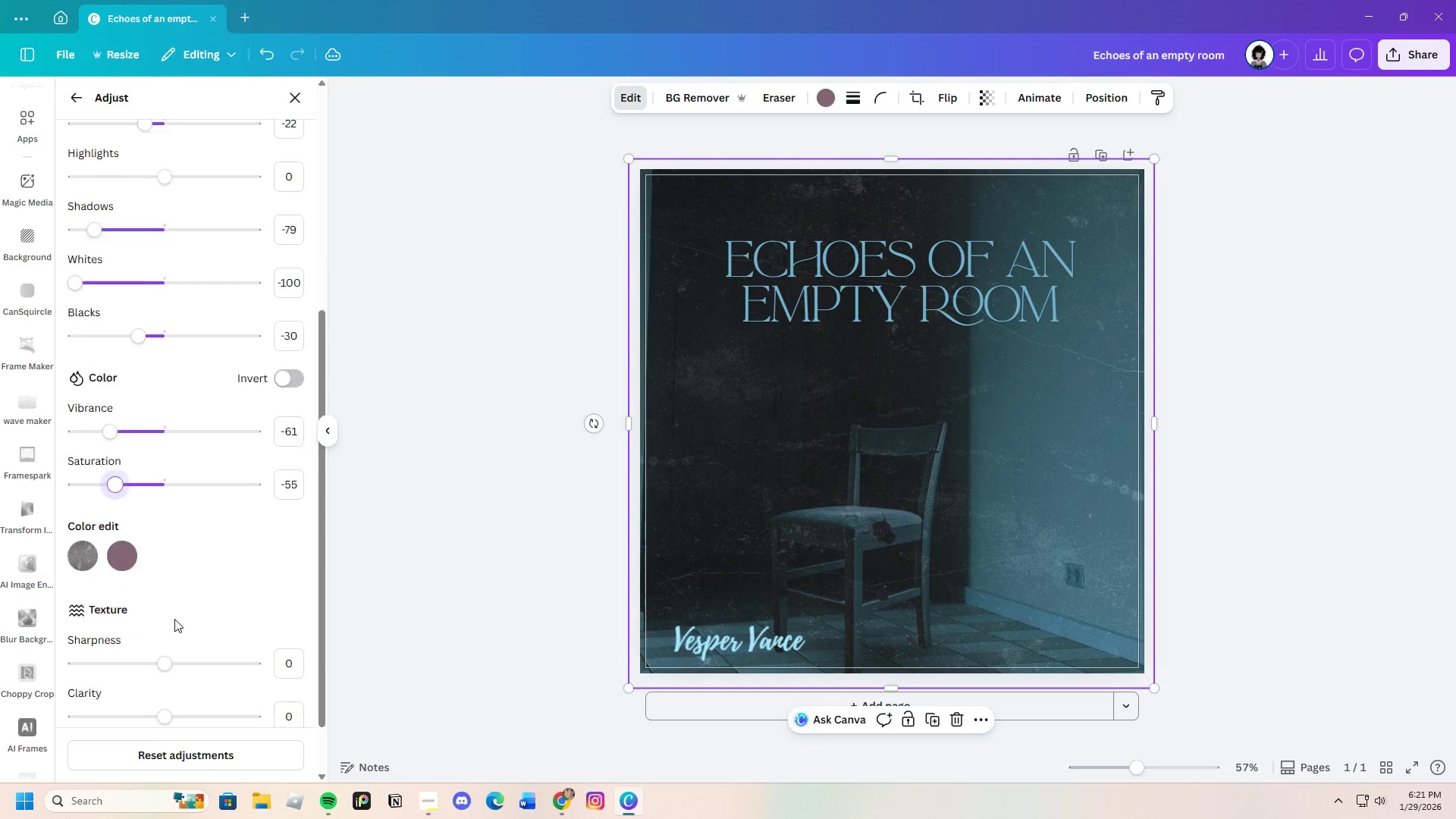 
scroll: coordinate [174, 618], scroll_direction: down, amount: 2.0
 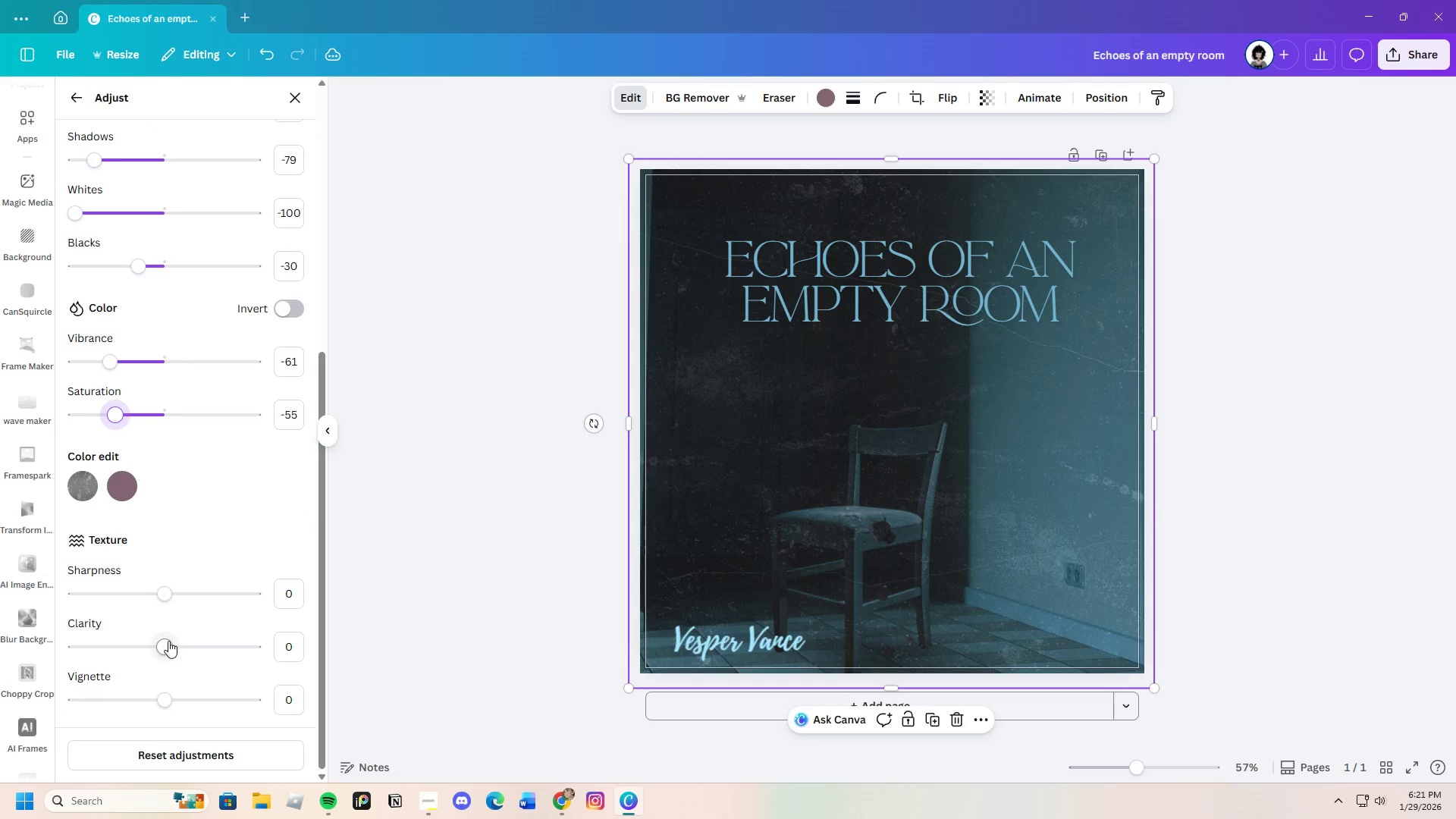 
left_click_drag(start_coordinate=[168, 641], to_coordinate=[118, 645])
 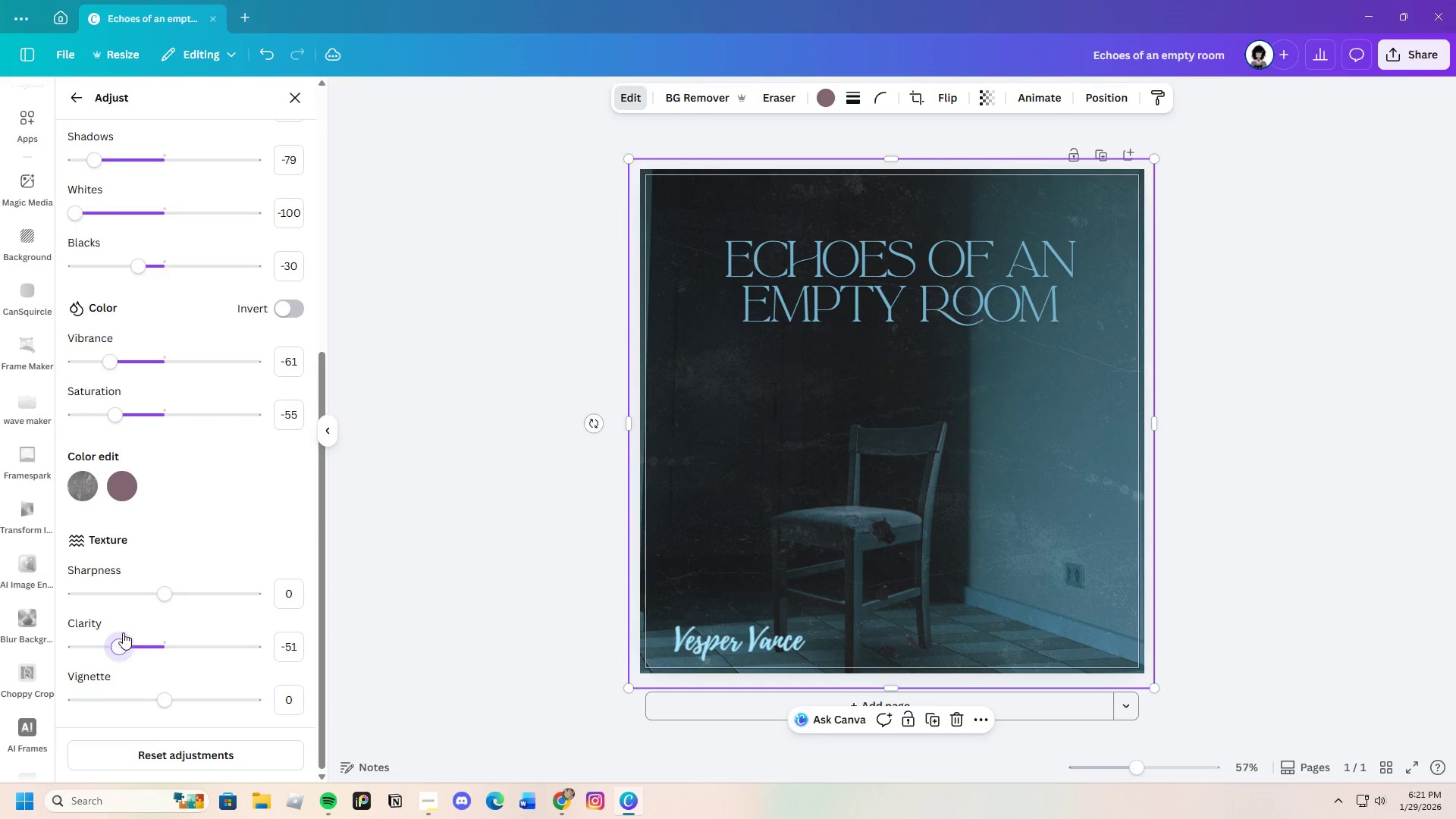 
scroll: coordinate [119, 642], scroll_direction: down, amount: 3.0
 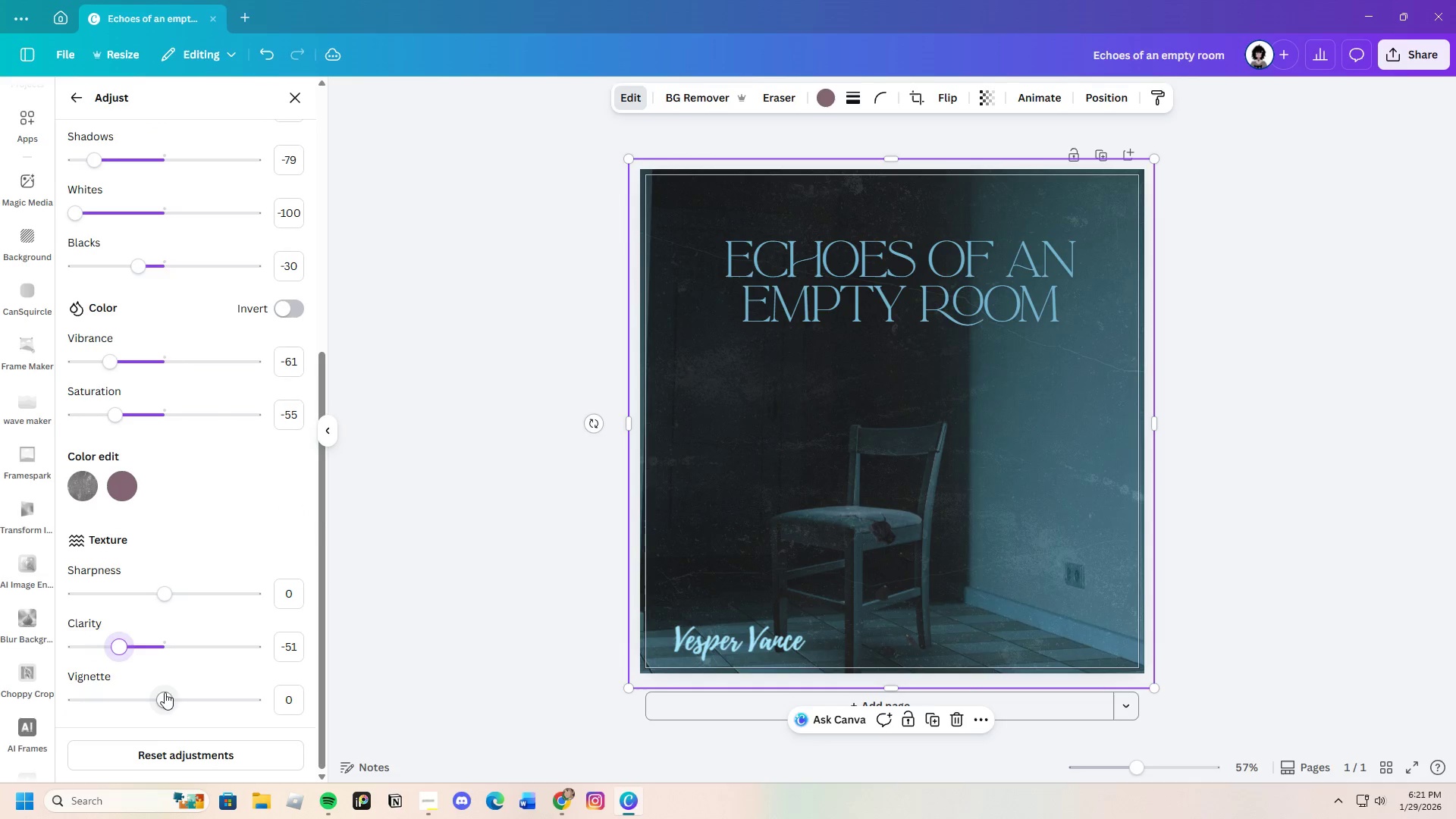 
left_click_drag(start_coordinate=[165, 697], to_coordinate=[80, 706])
 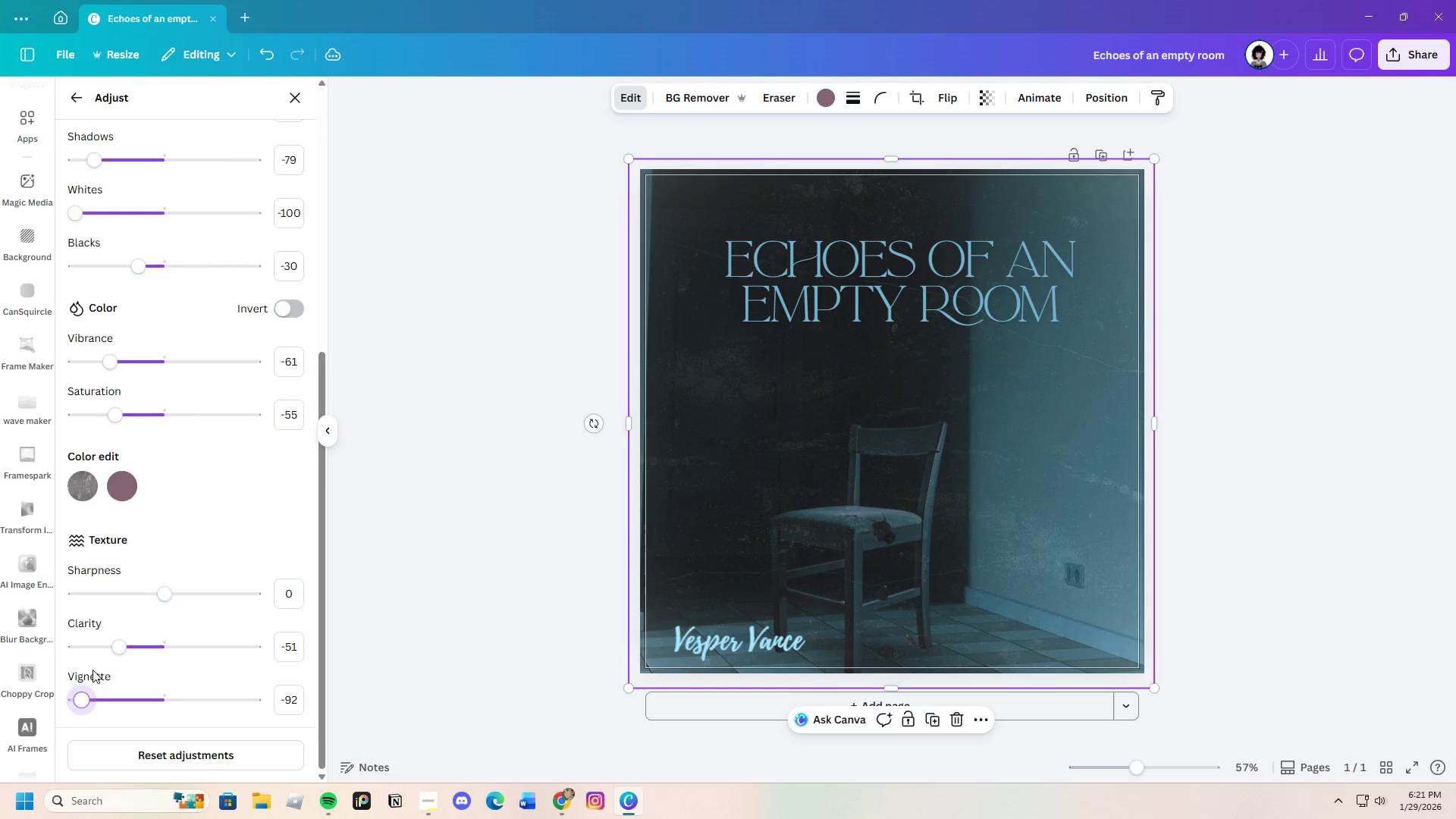 
scroll: coordinate [92, 667], scroll_direction: down, amount: 4.0
 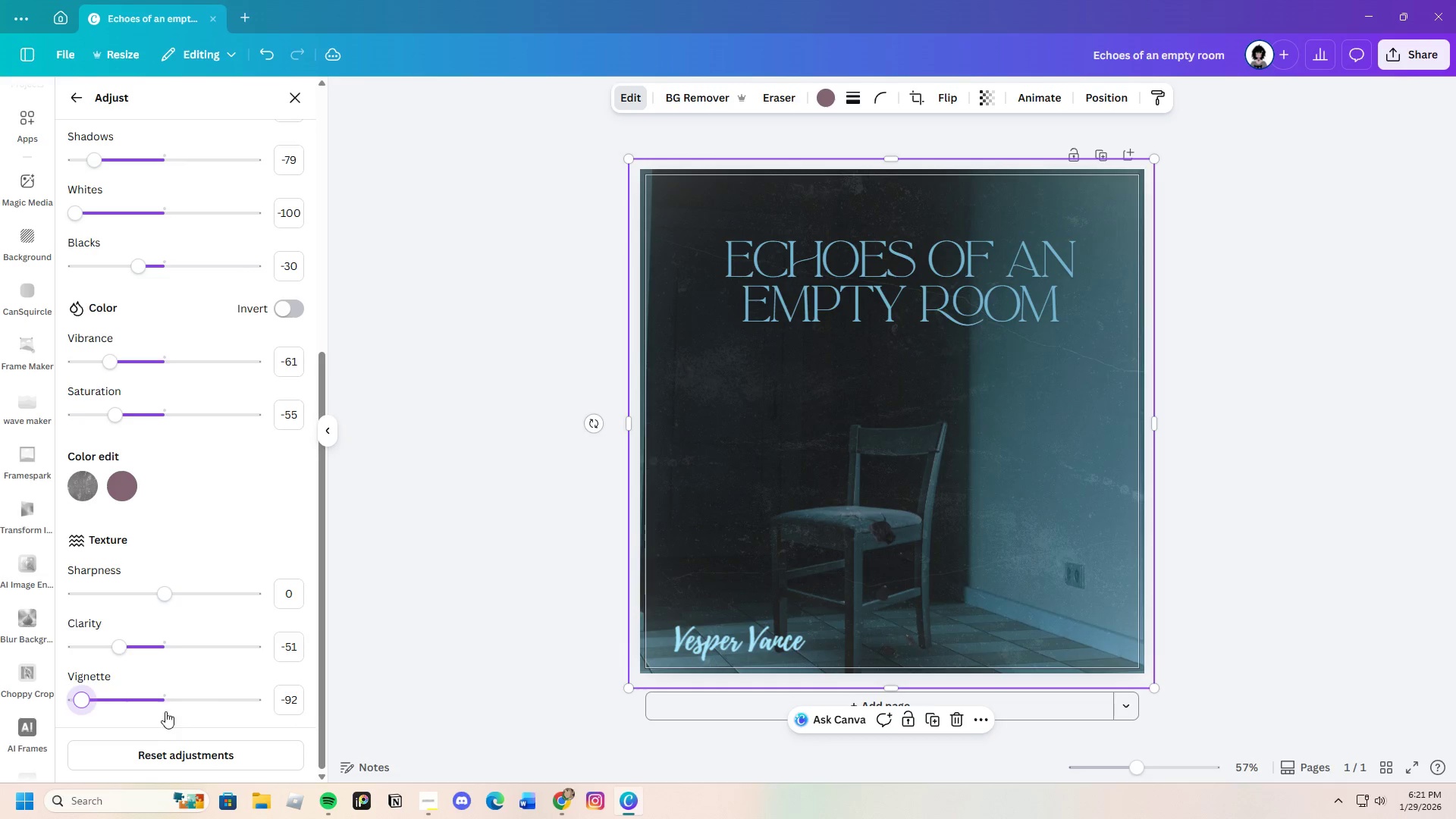 
scroll: coordinate [140, 679], scroll_direction: up, amount: 9.0
 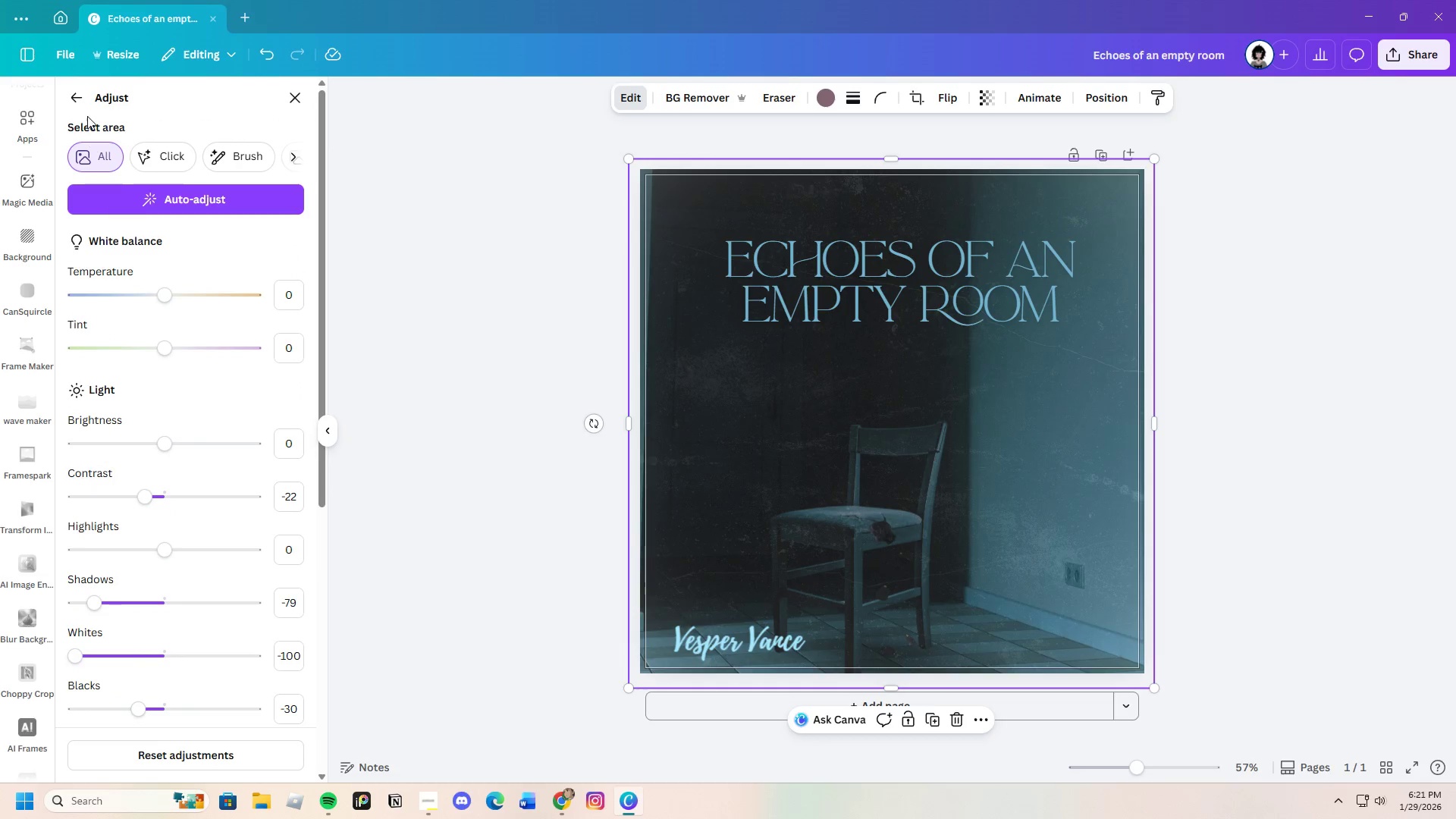 
left_click([151, 211])
 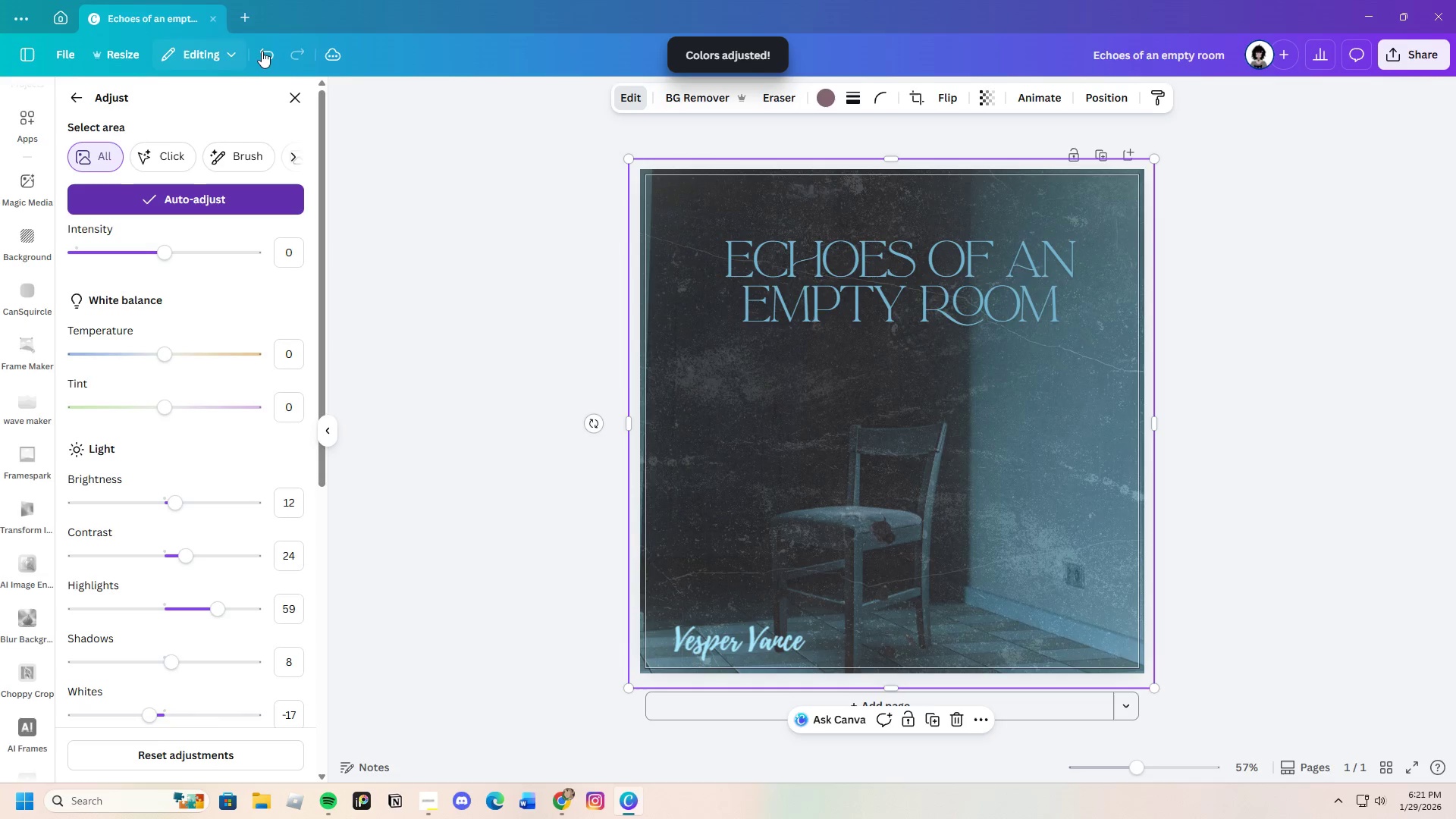 
left_click([260, 52])
 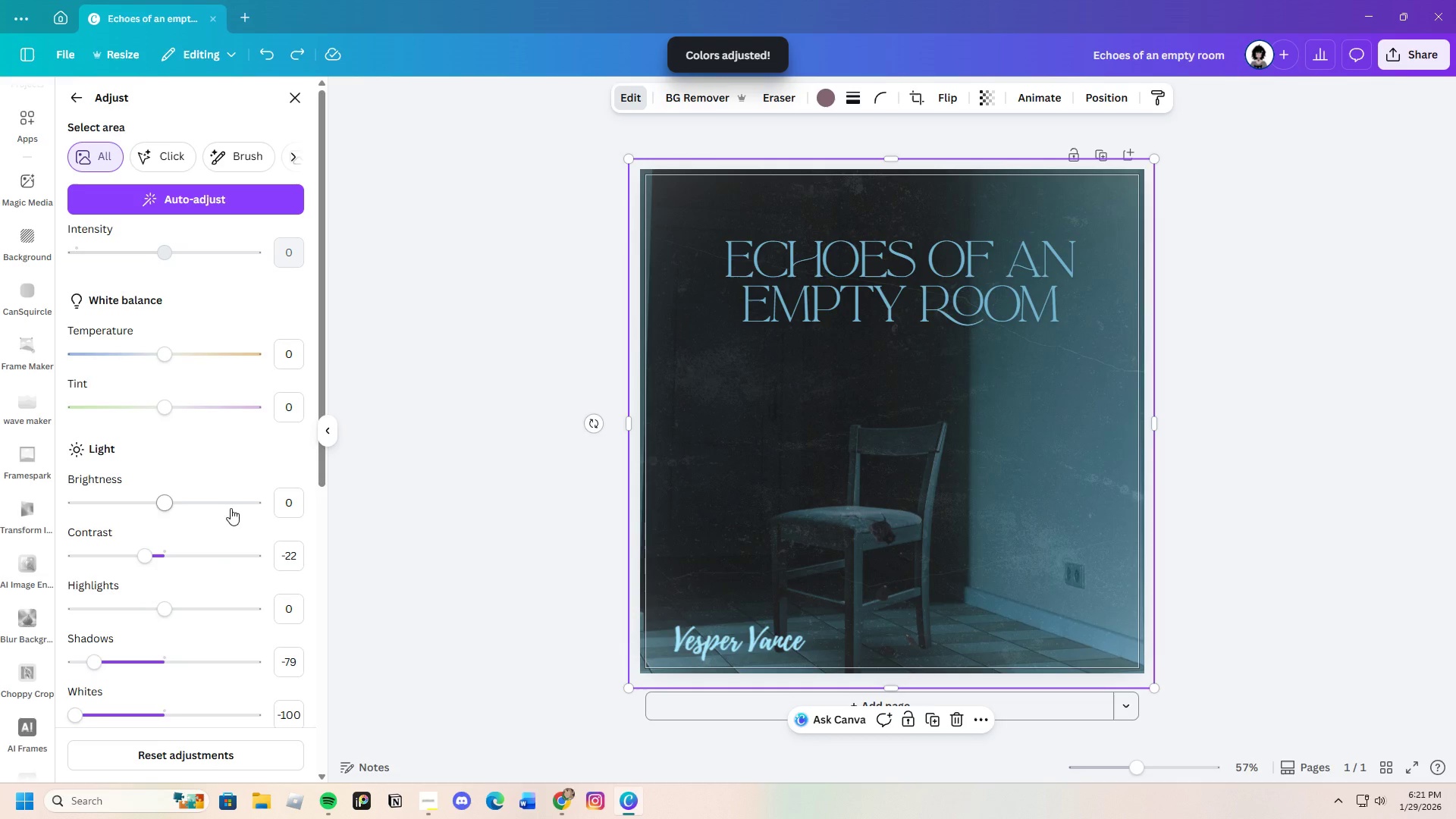 
scroll: coordinate [172, 532], scroll_direction: down, amount: 3.0
 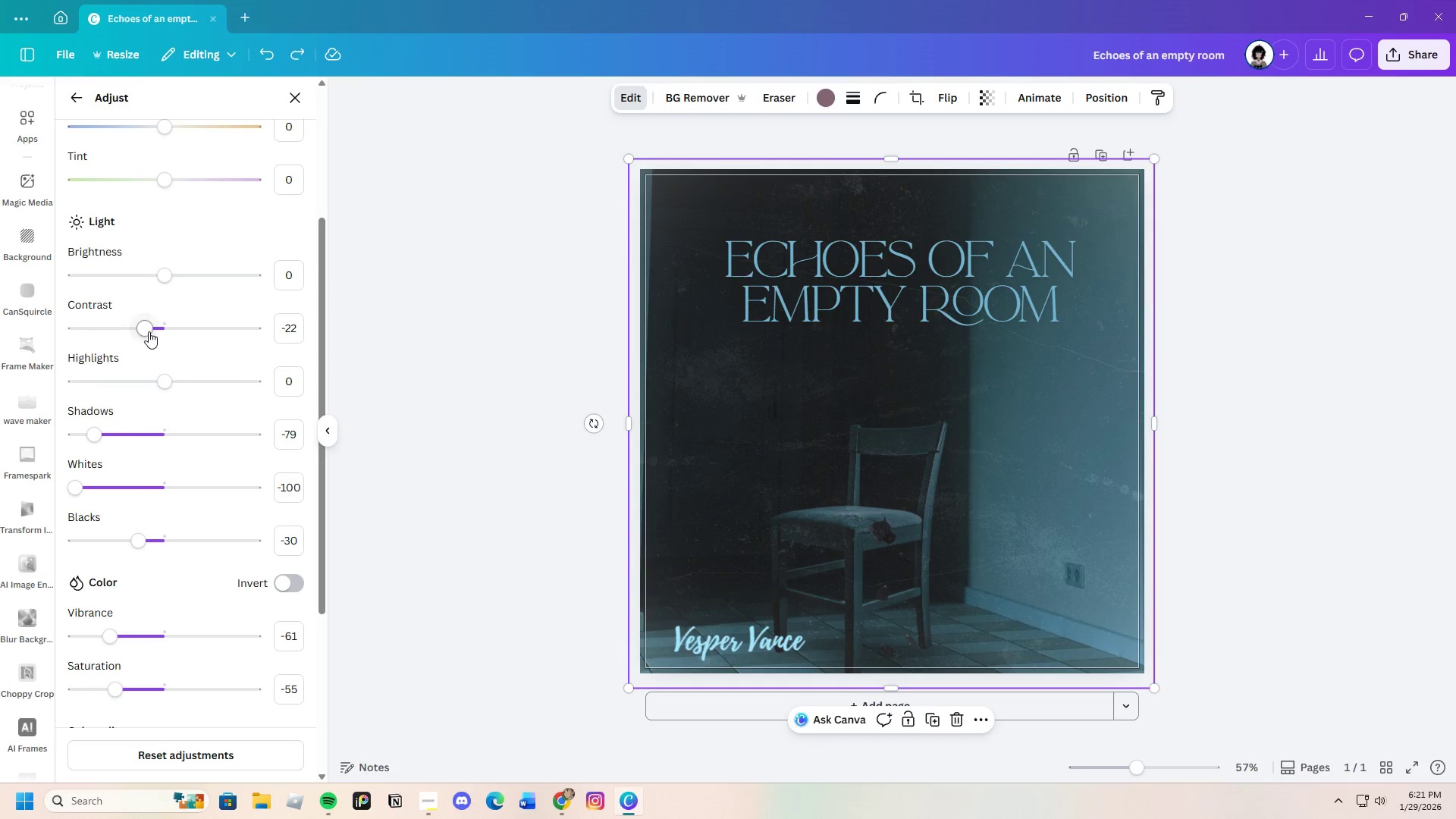 
left_click_drag(start_coordinate=[145, 331], to_coordinate=[149, 334])
 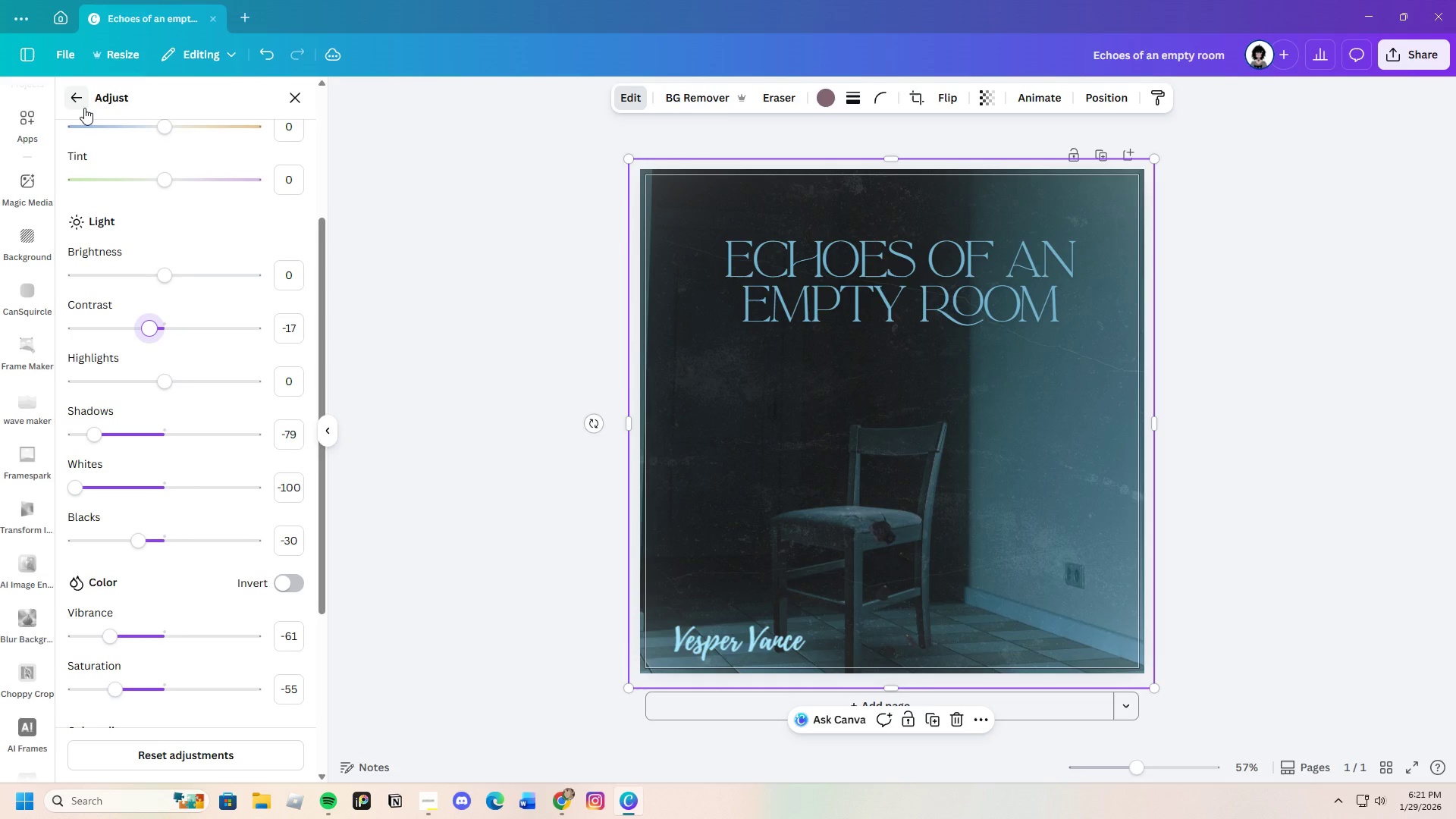 
left_click([83, 110])
 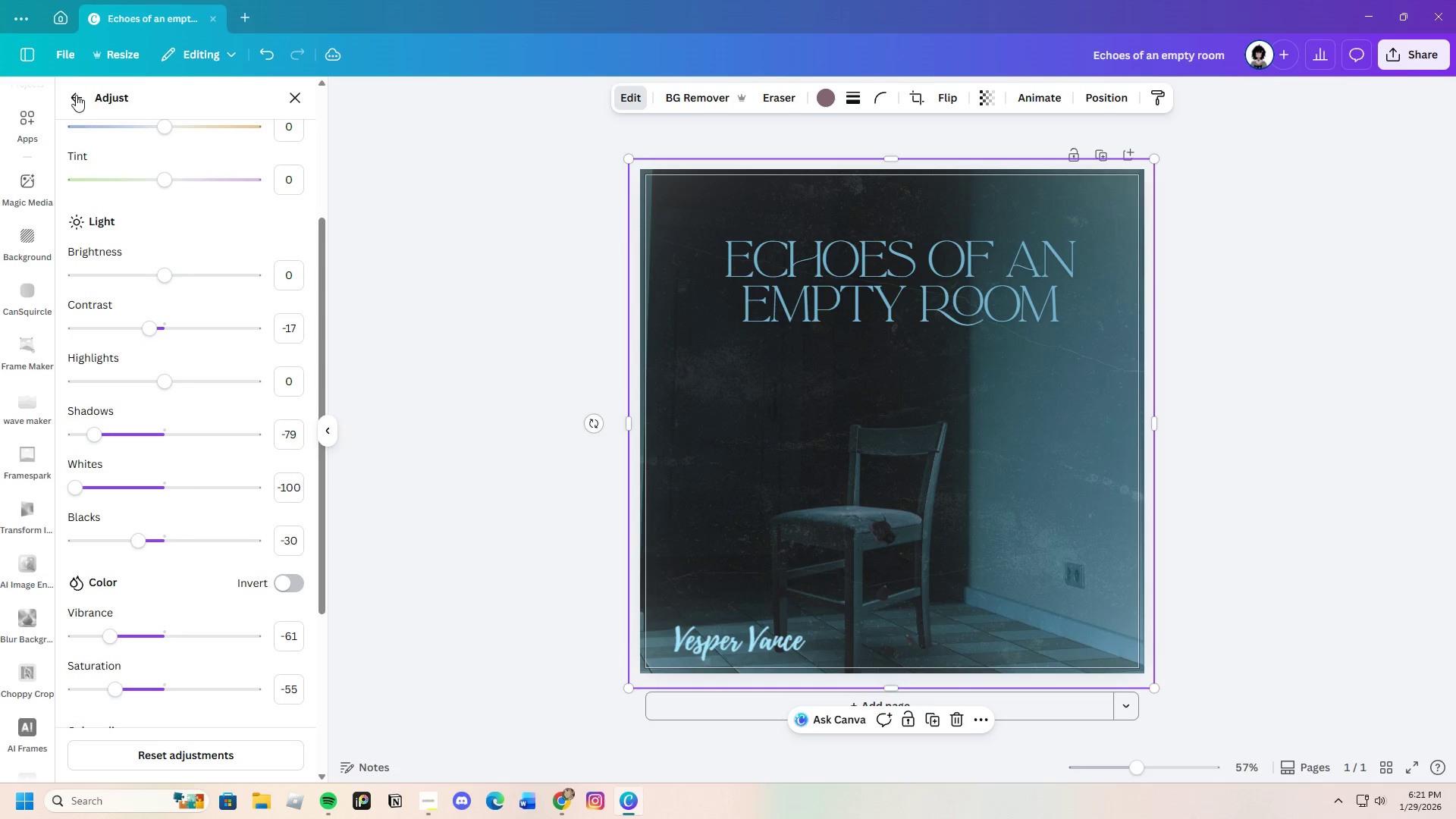 
left_click([76, 95])
 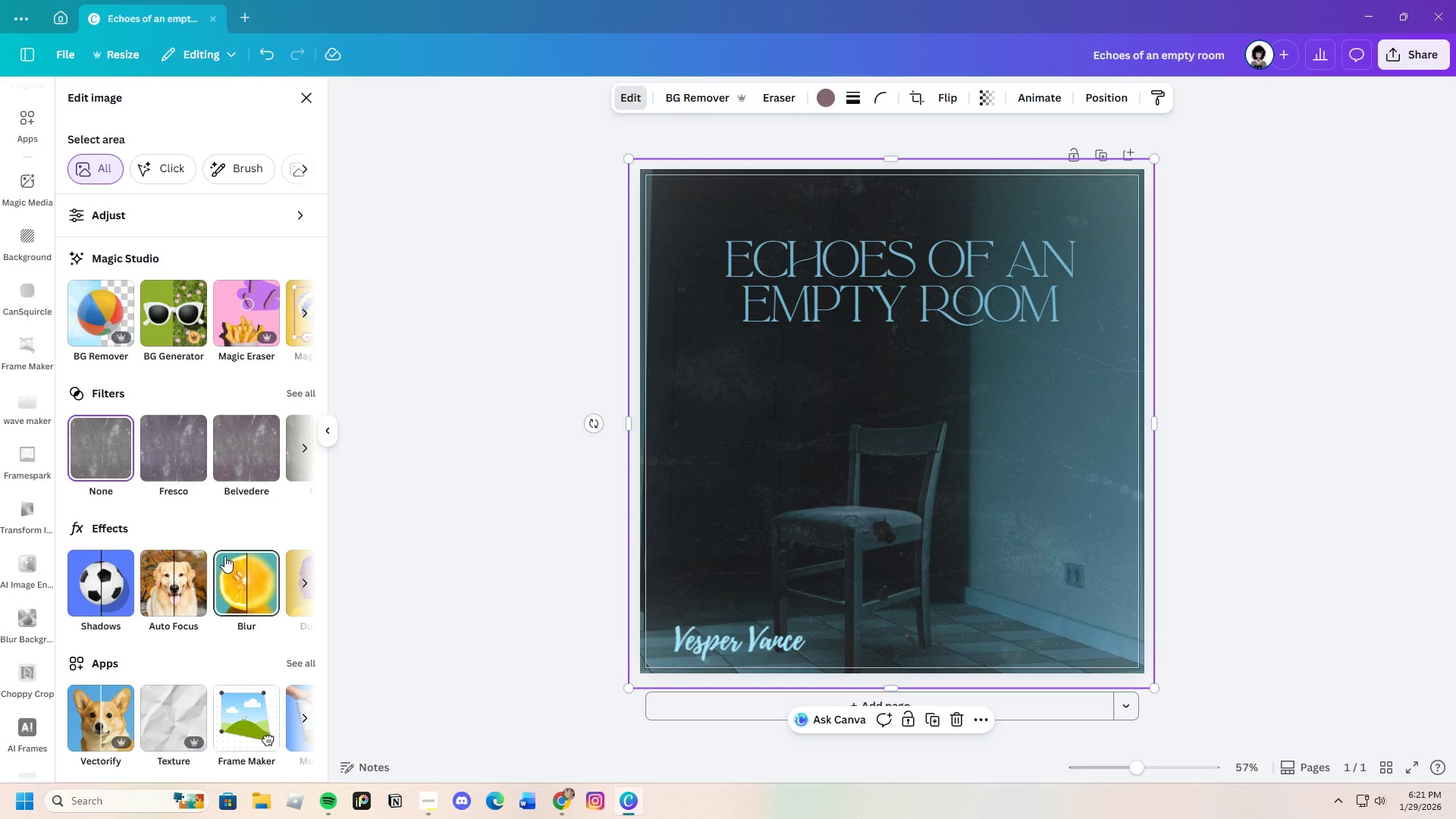 
wait(8.84)
 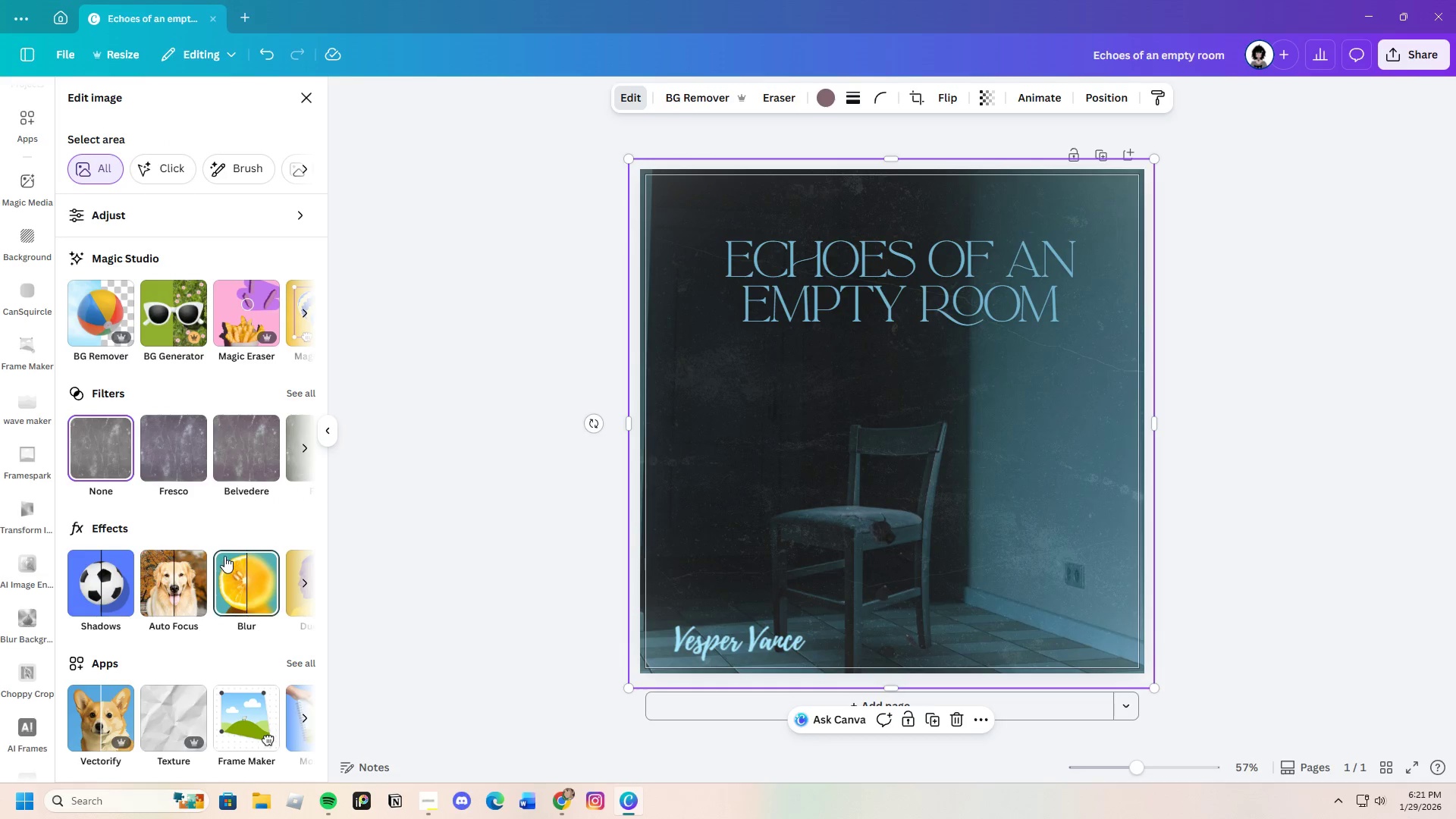 
left_click([972, 98])
 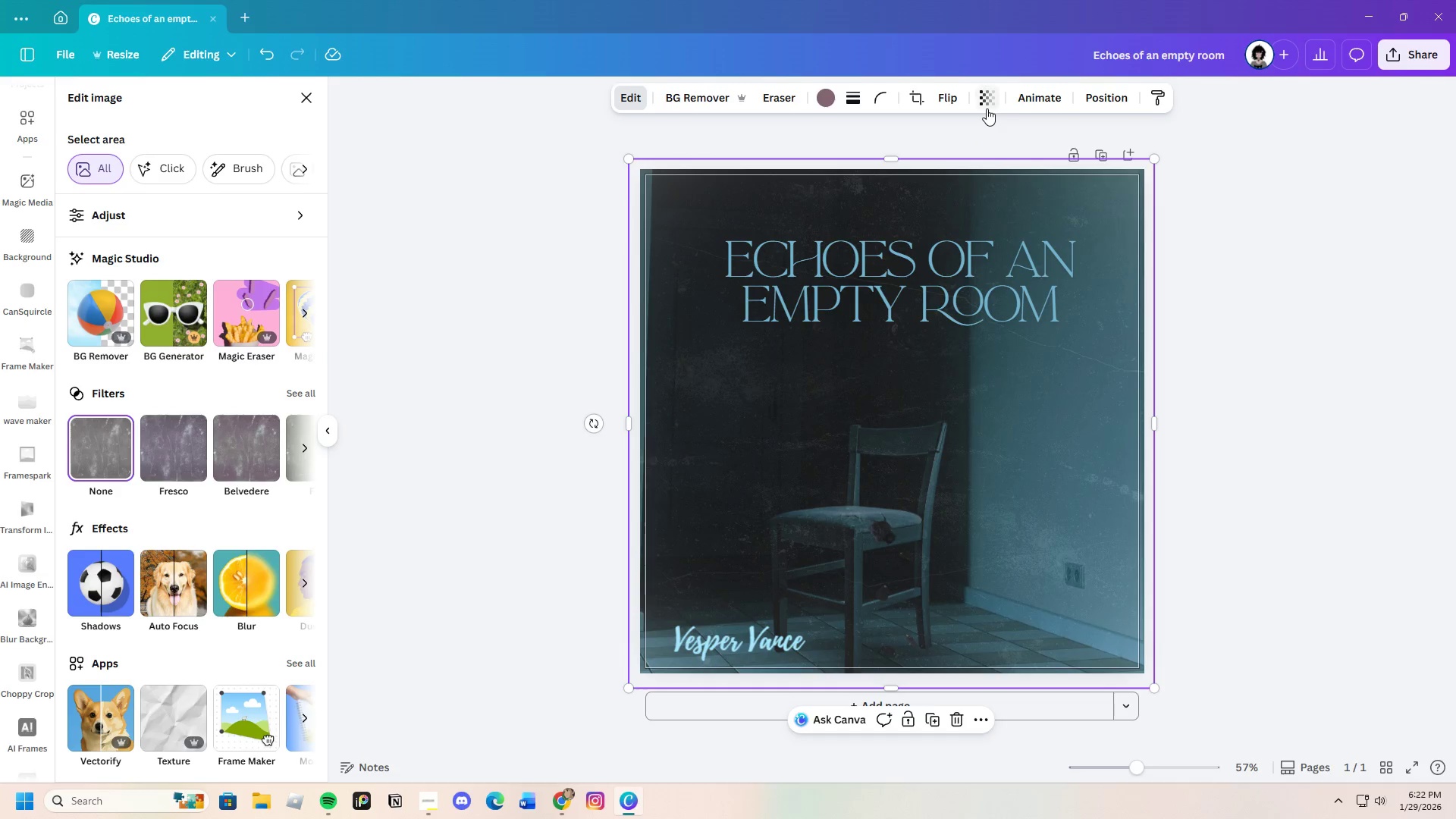 
left_click([984, 97])
 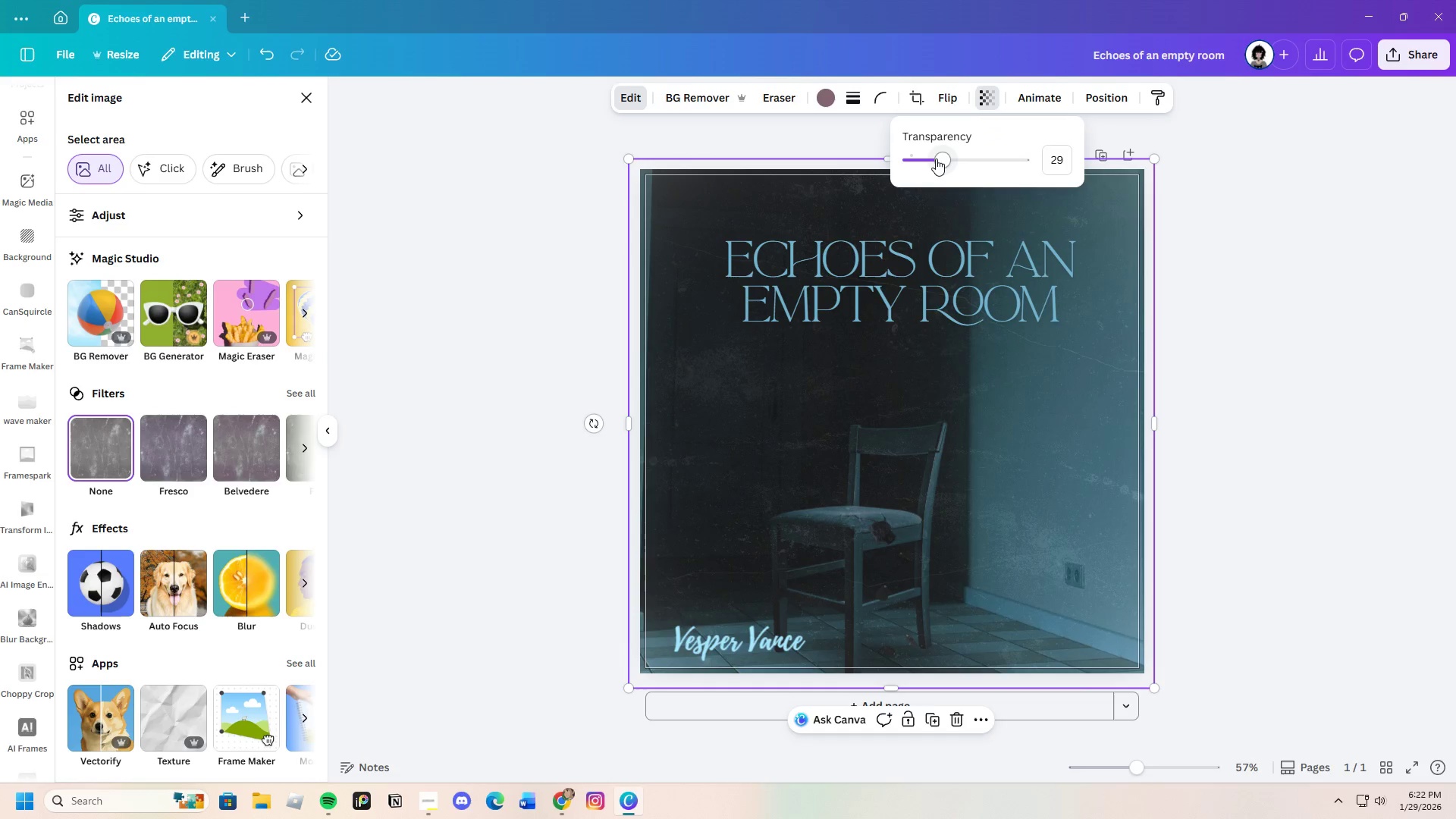 
left_click_drag(start_coordinate=[934, 158], to_coordinate=[928, 170])
 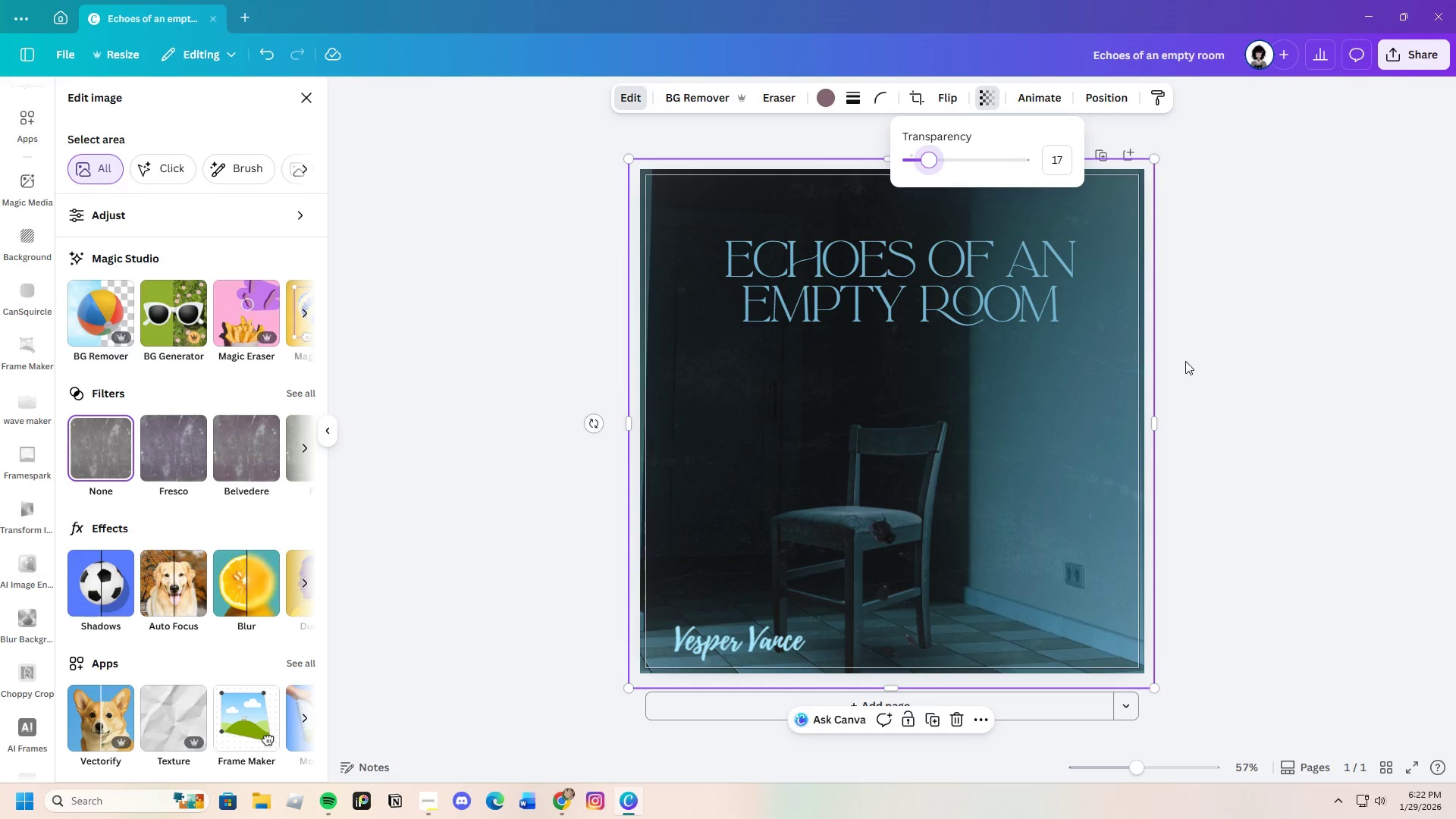 
left_click([1191, 361])
 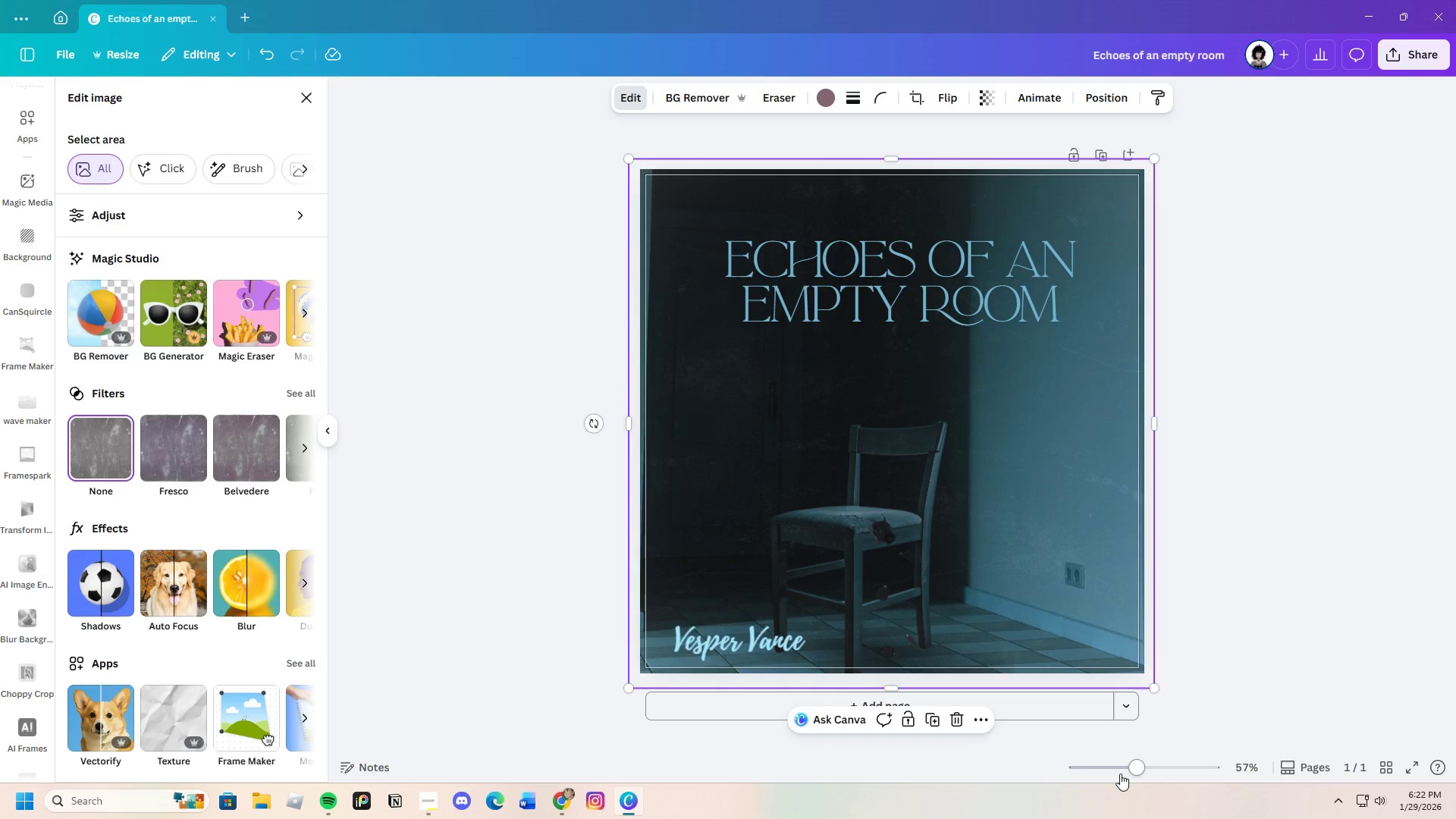 
left_click_drag(start_coordinate=[1128, 771], to_coordinate=[1144, 775])
 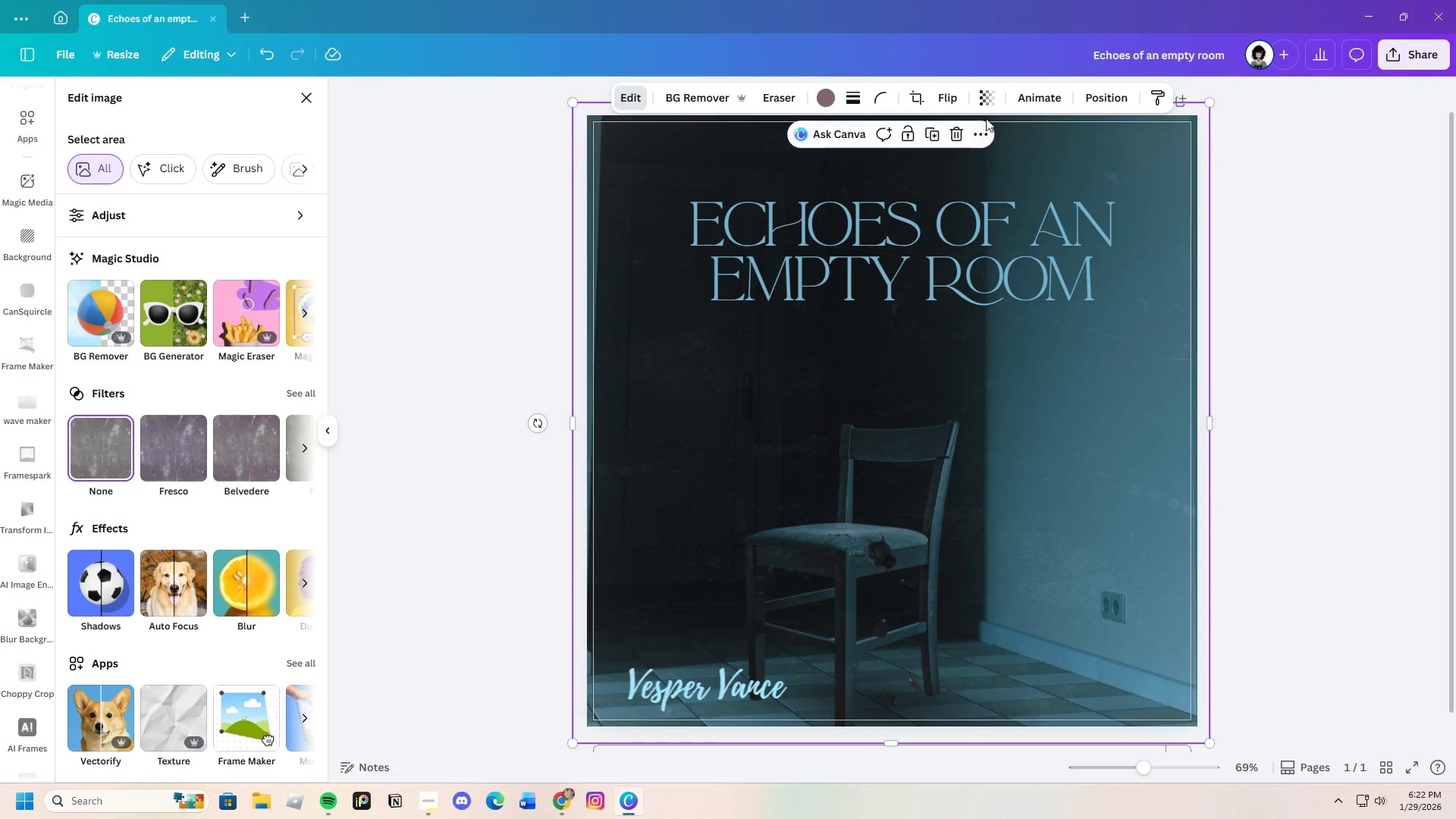 
left_click([984, 104])
 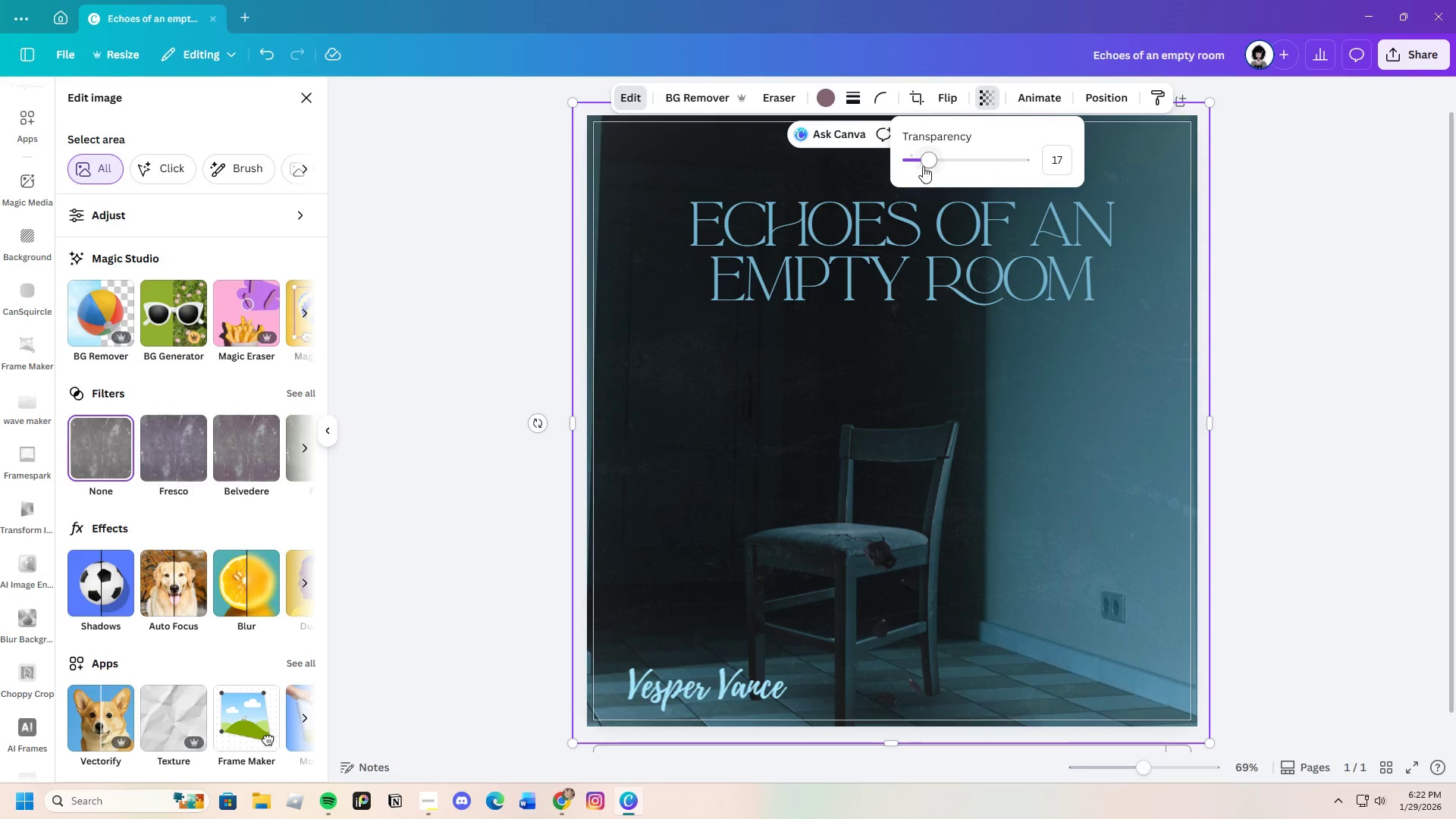 
left_click_drag(start_coordinate=[925, 165], to_coordinate=[927, 171])
 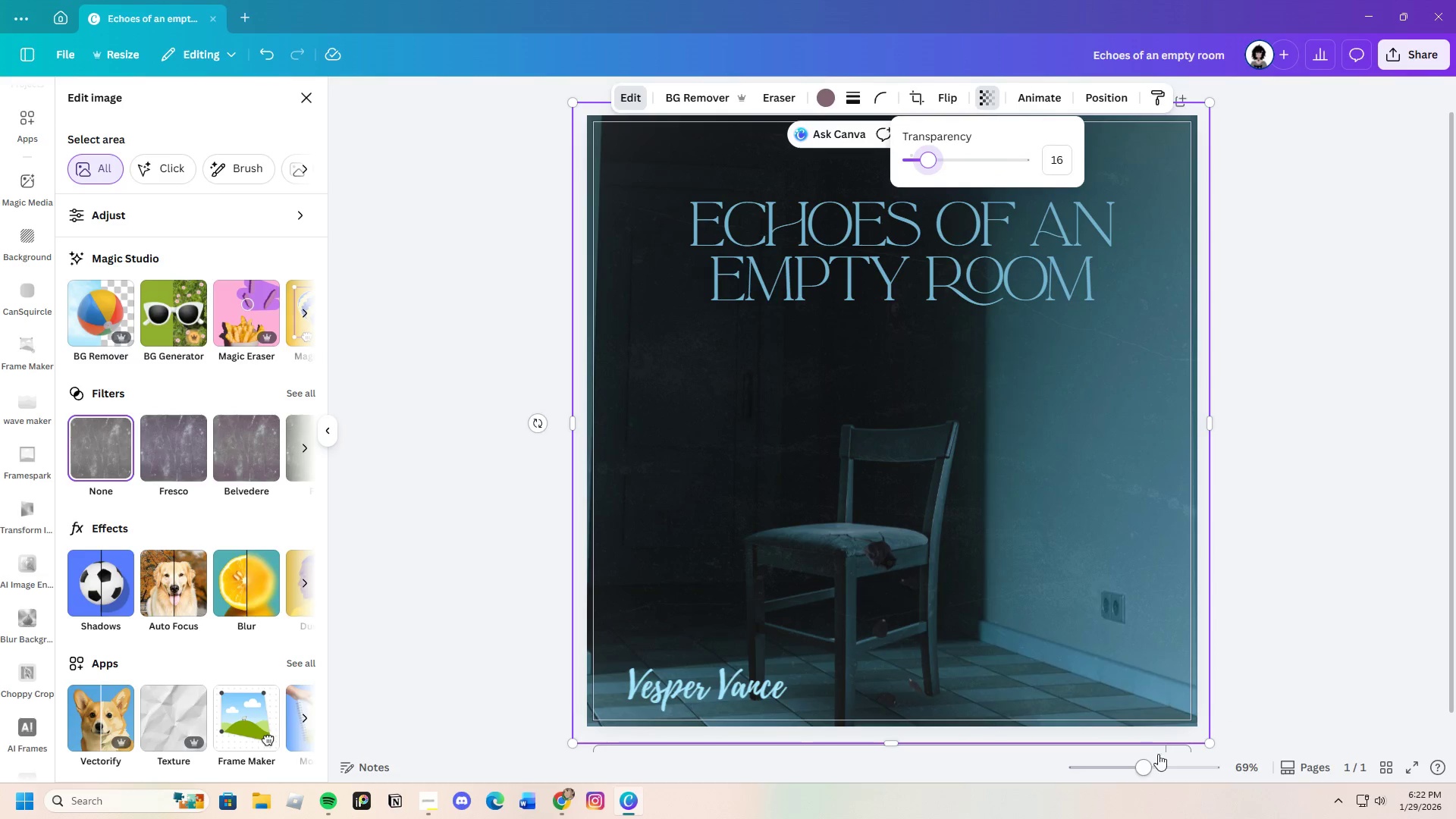 
left_click([1269, 627])
 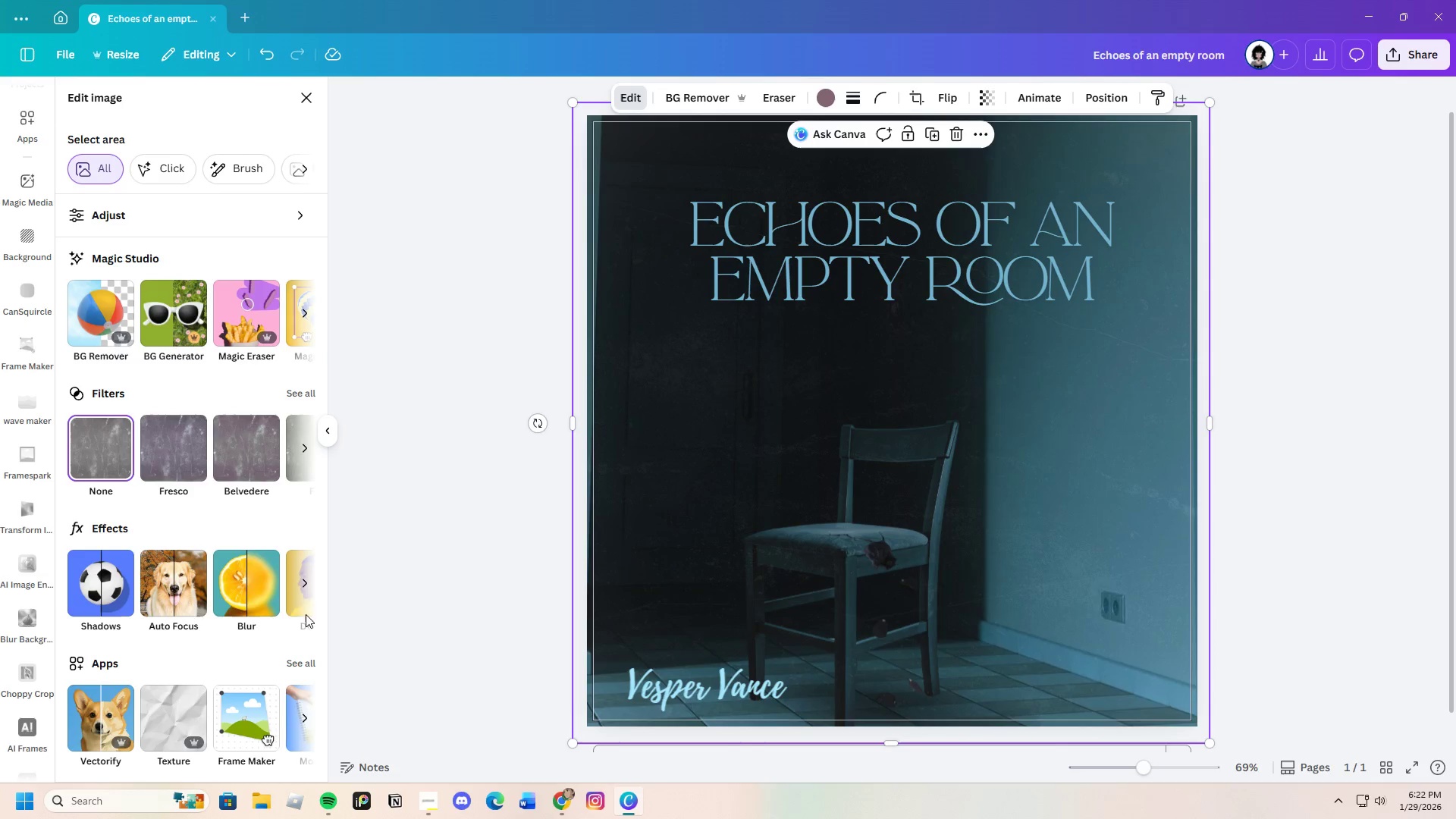 
scroll: coordinate [253, 602], scroll_direction: down, amount: 3.0
 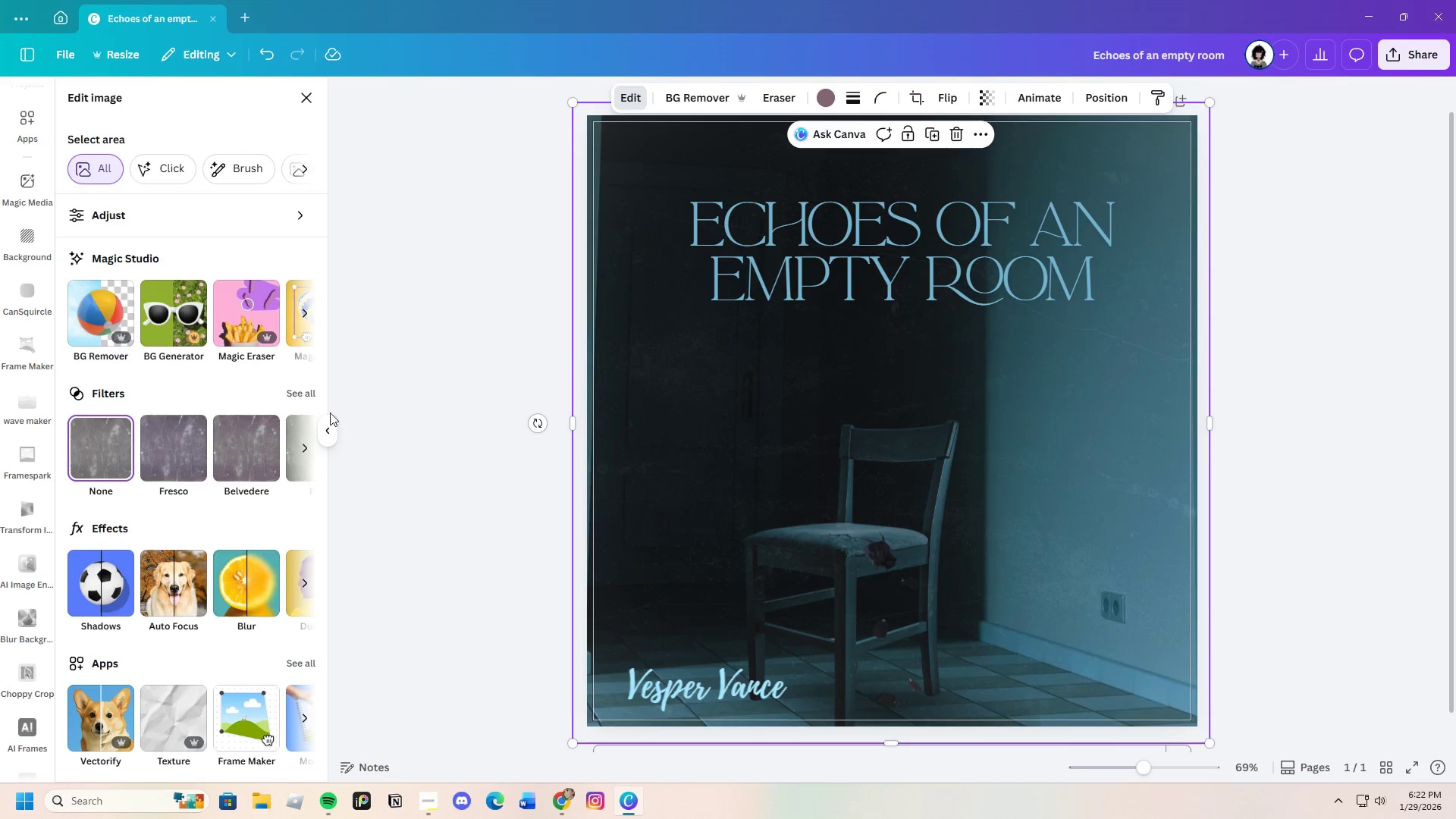 
left_click([315, 394])
 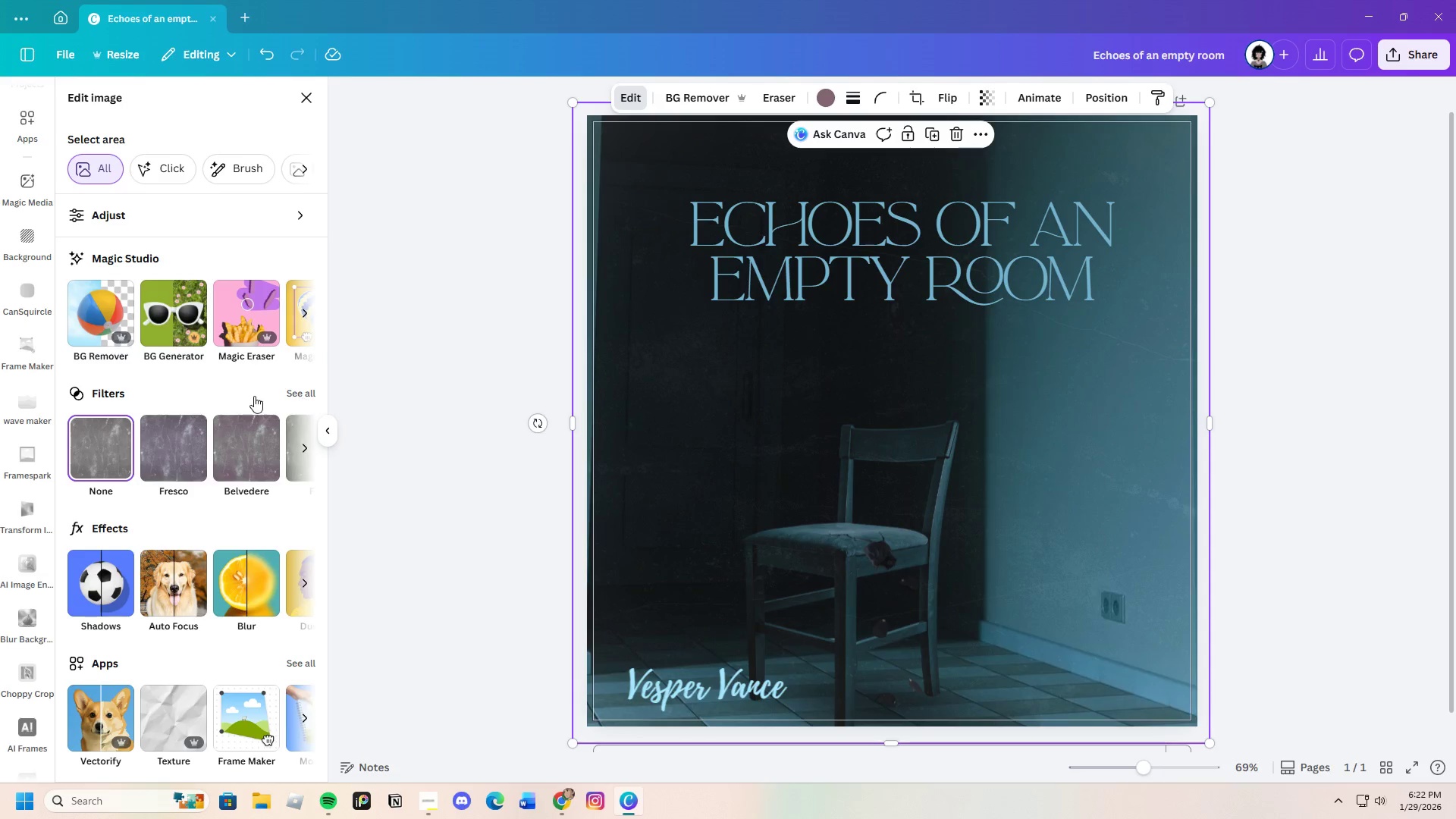 
scroll: coordinate [280, 671], scroll_direction: down, amount: 7.0
 